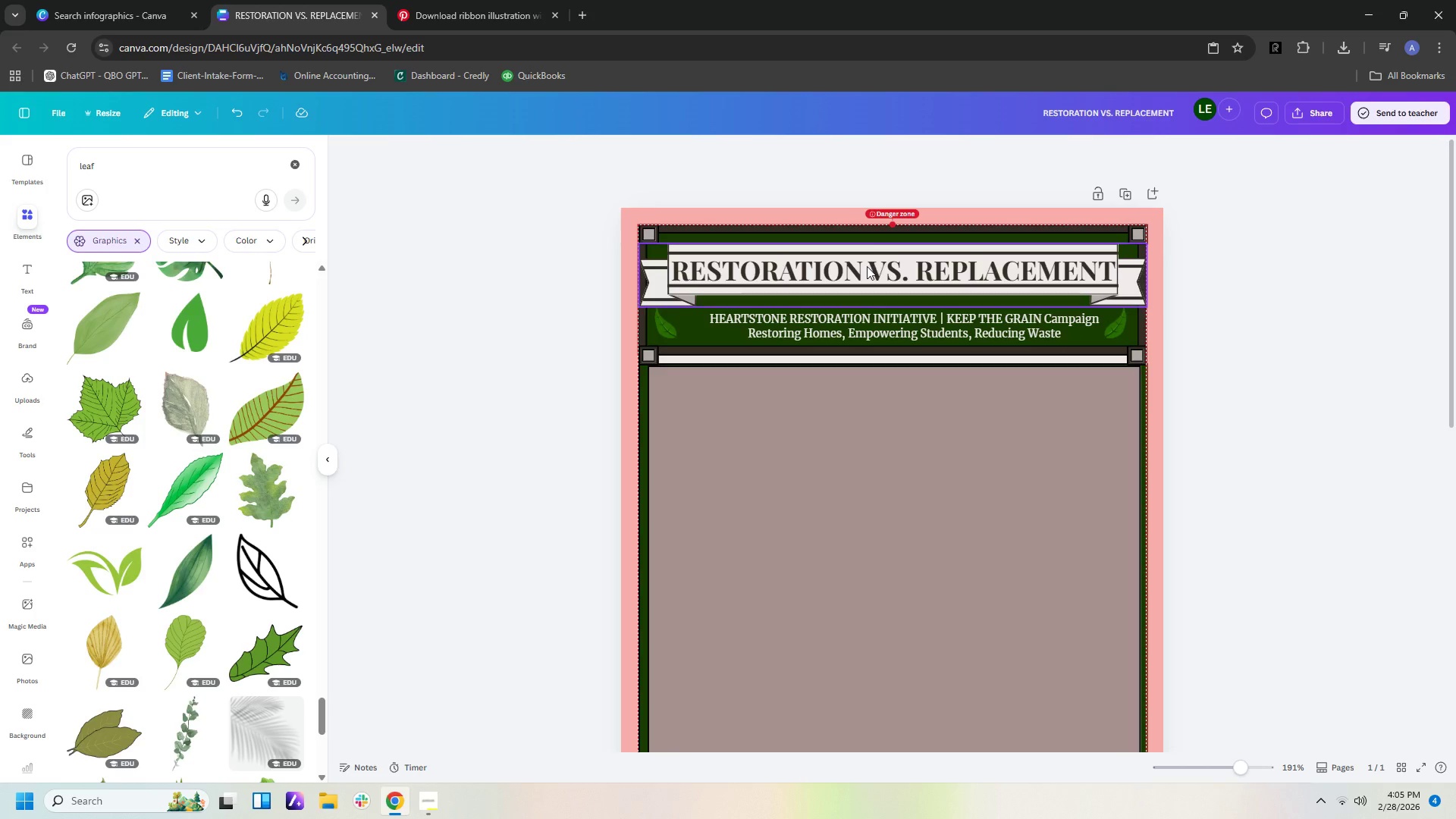 
left_click([867, 266])
 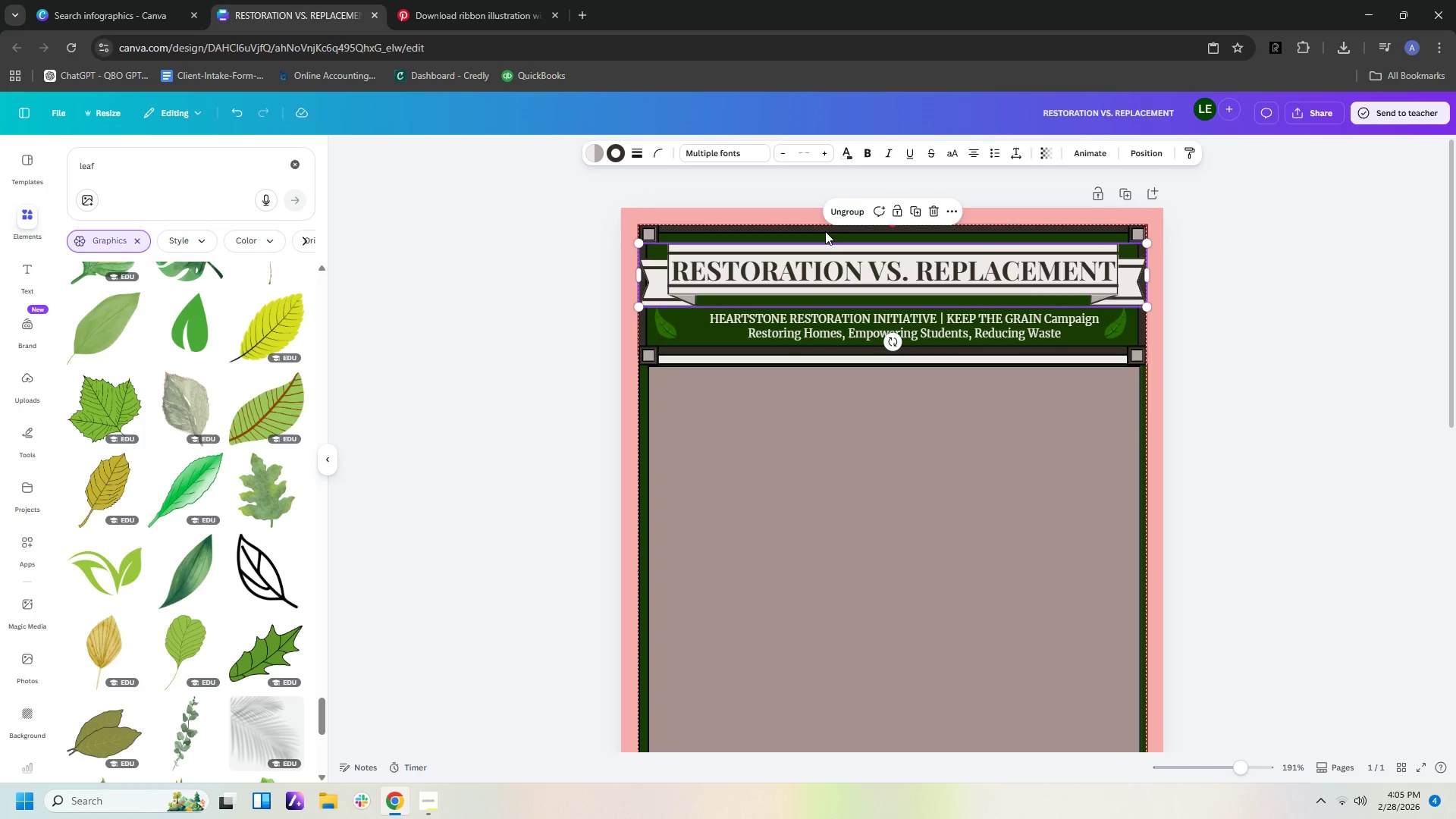 
left_click([846, 212])
 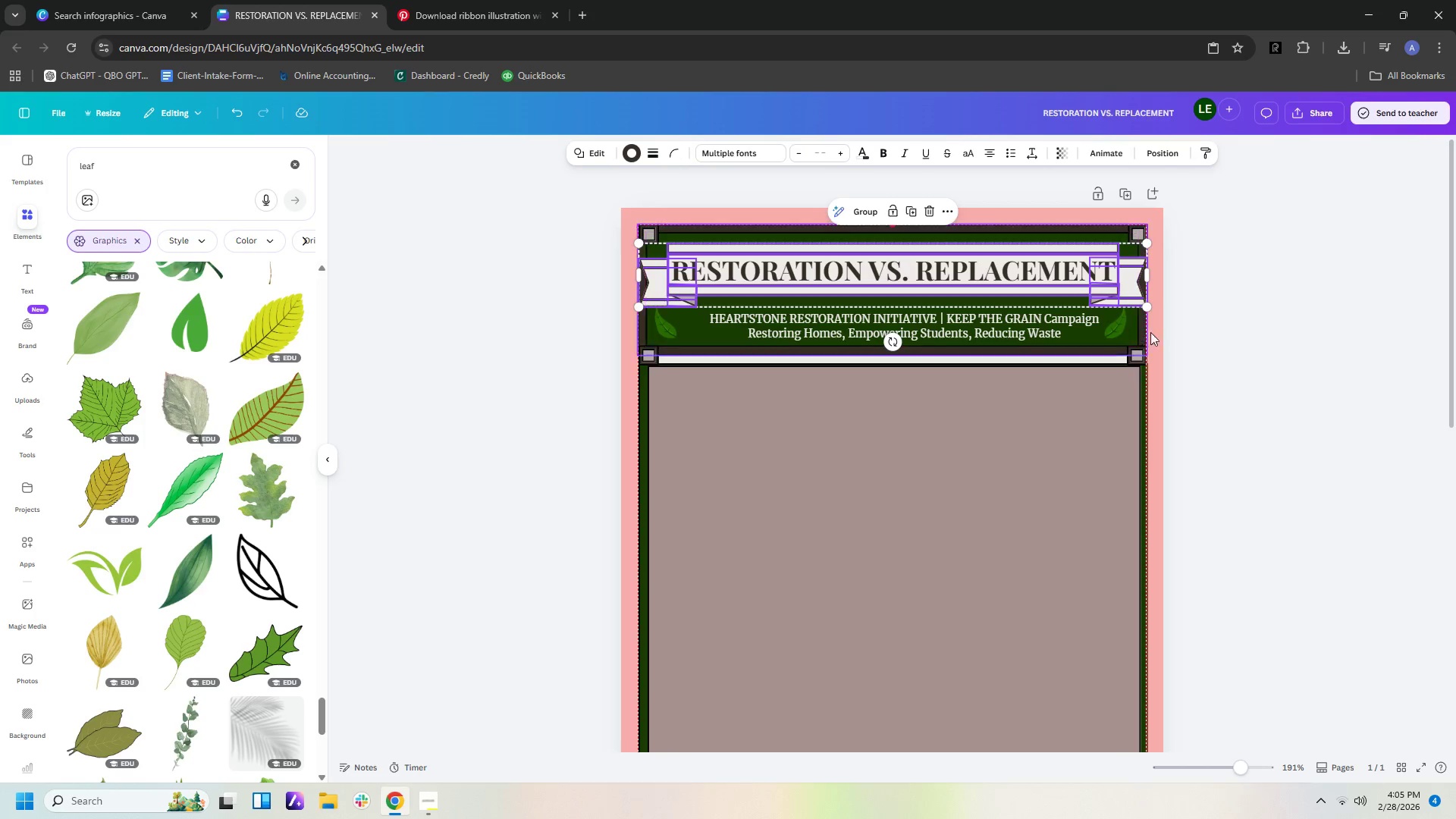 
left_click([1182, 331])
 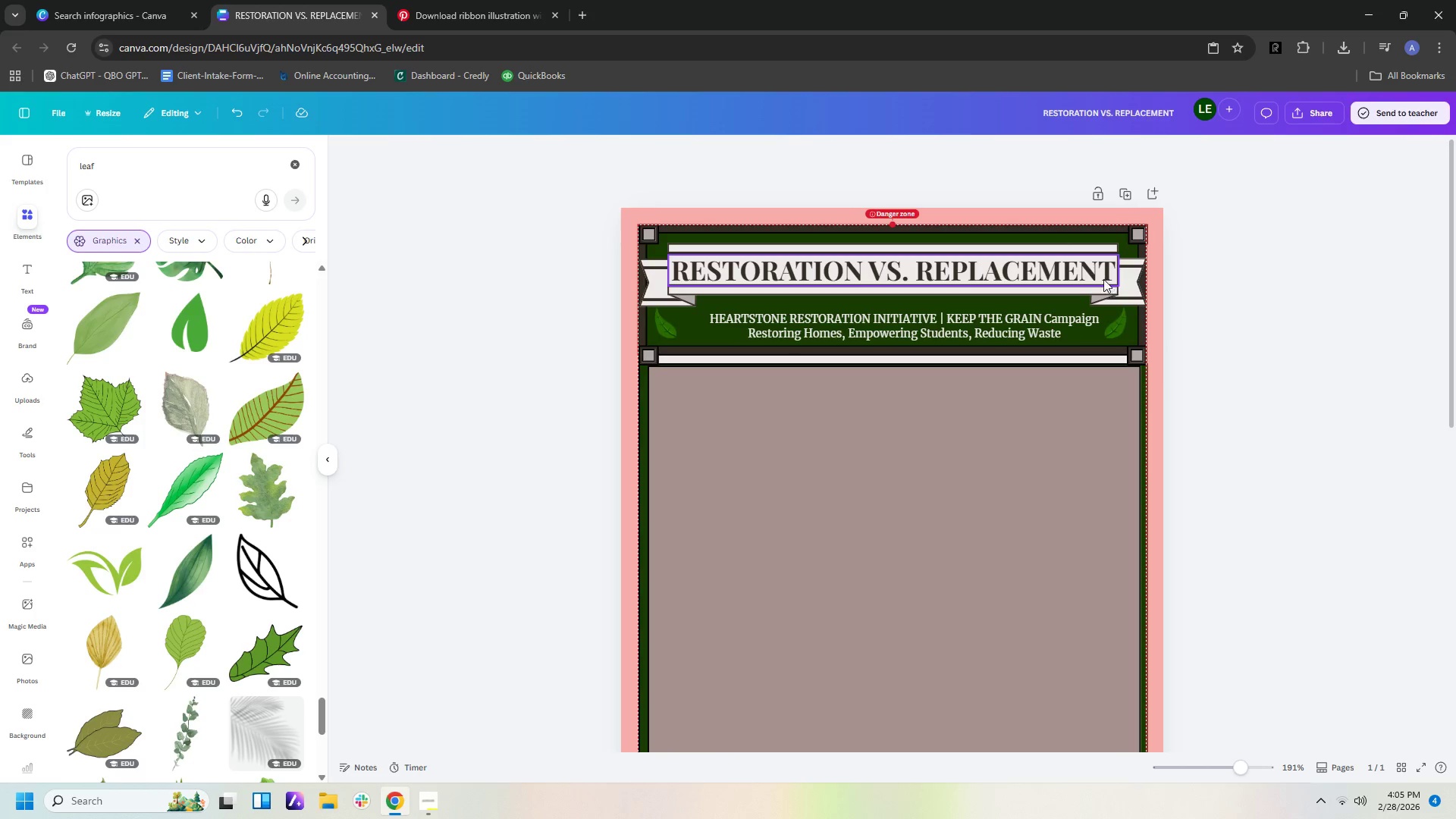 
left_click([1100, 271])
 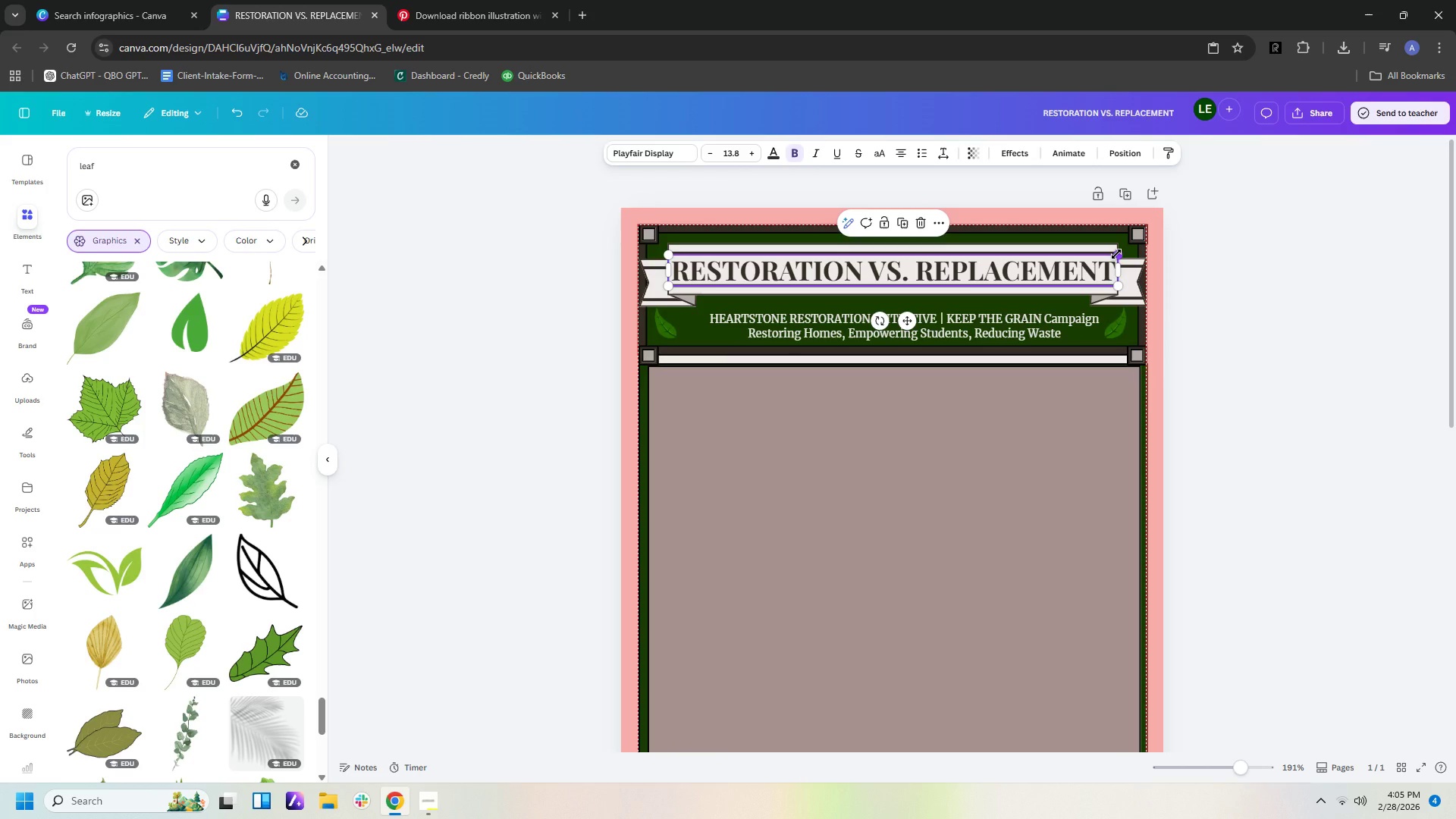 
left_click_drag(start_coordinate=[1116, 254], to_coordinate=[1100, 253])
 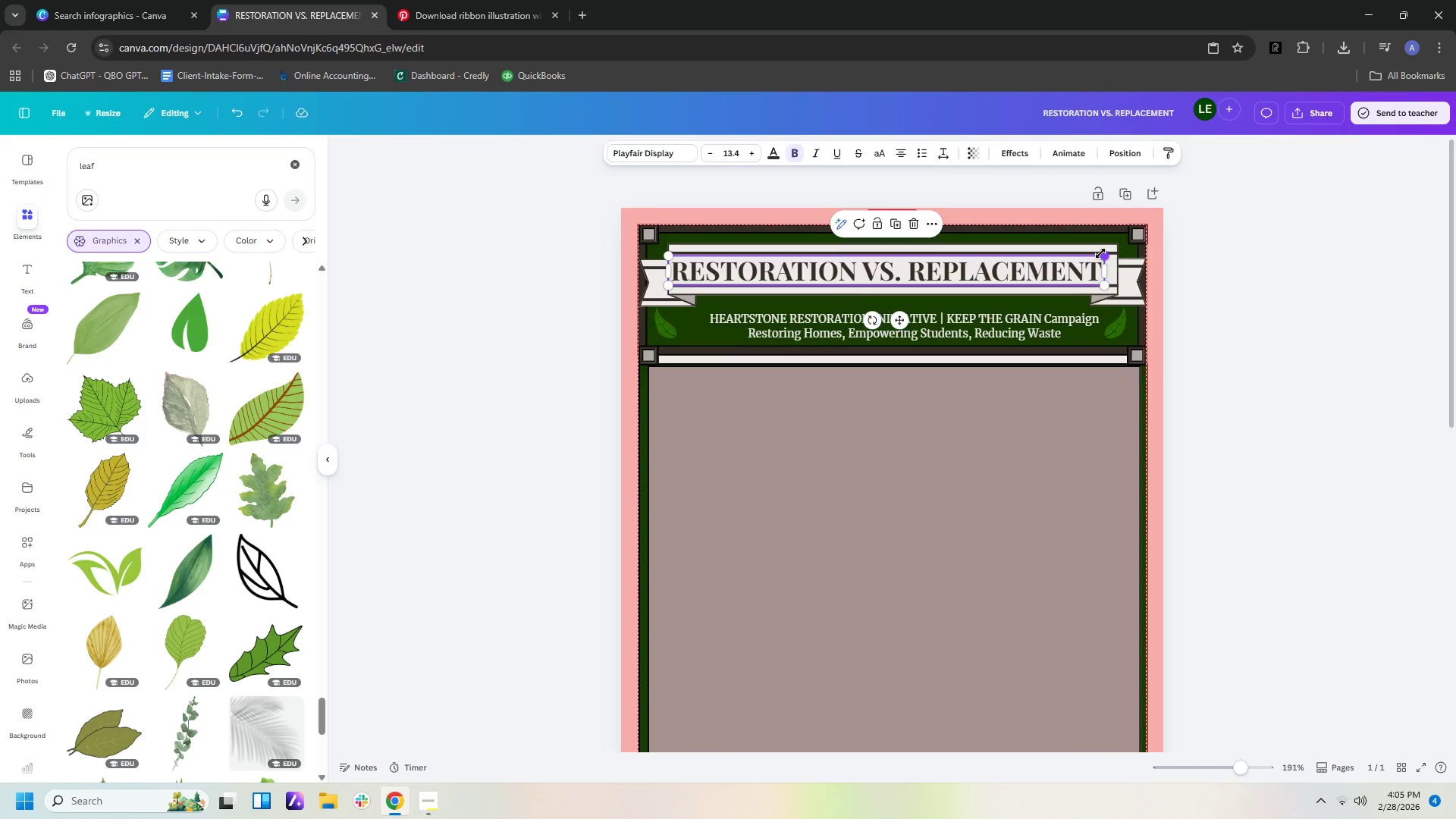 
key(ArrowRight)
 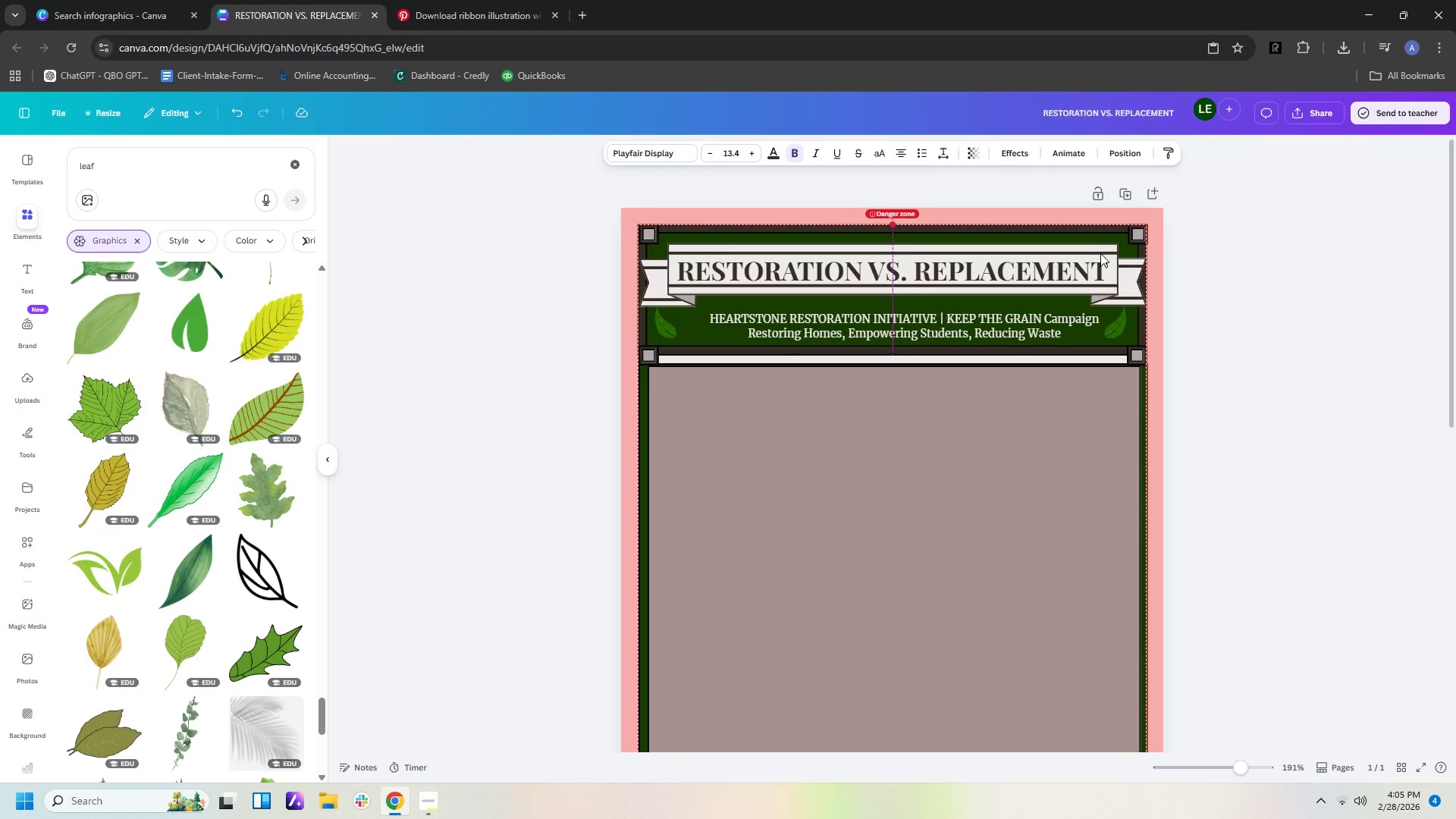 
key(ArrowRight)
 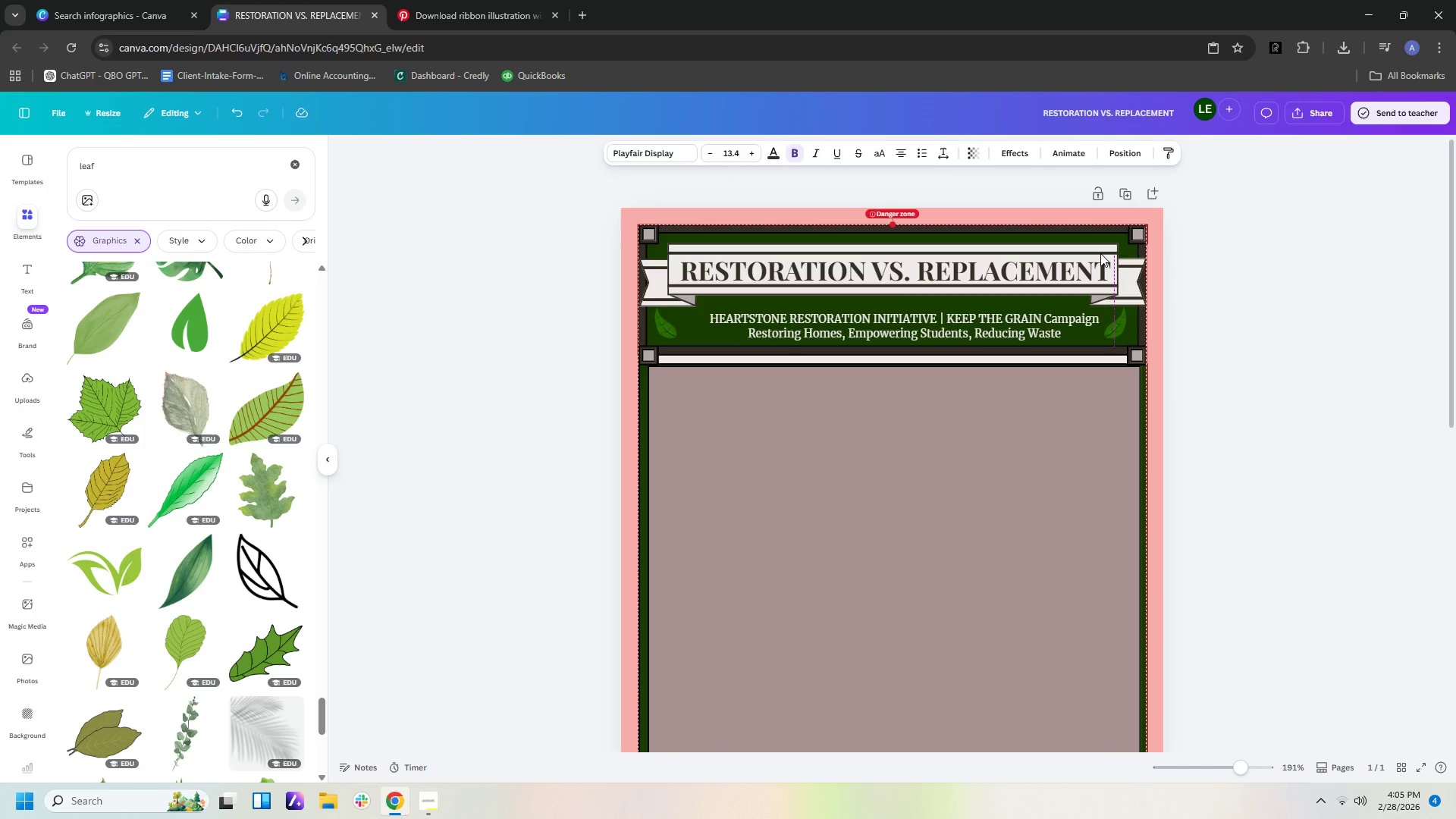 
key(ArrowRight)
 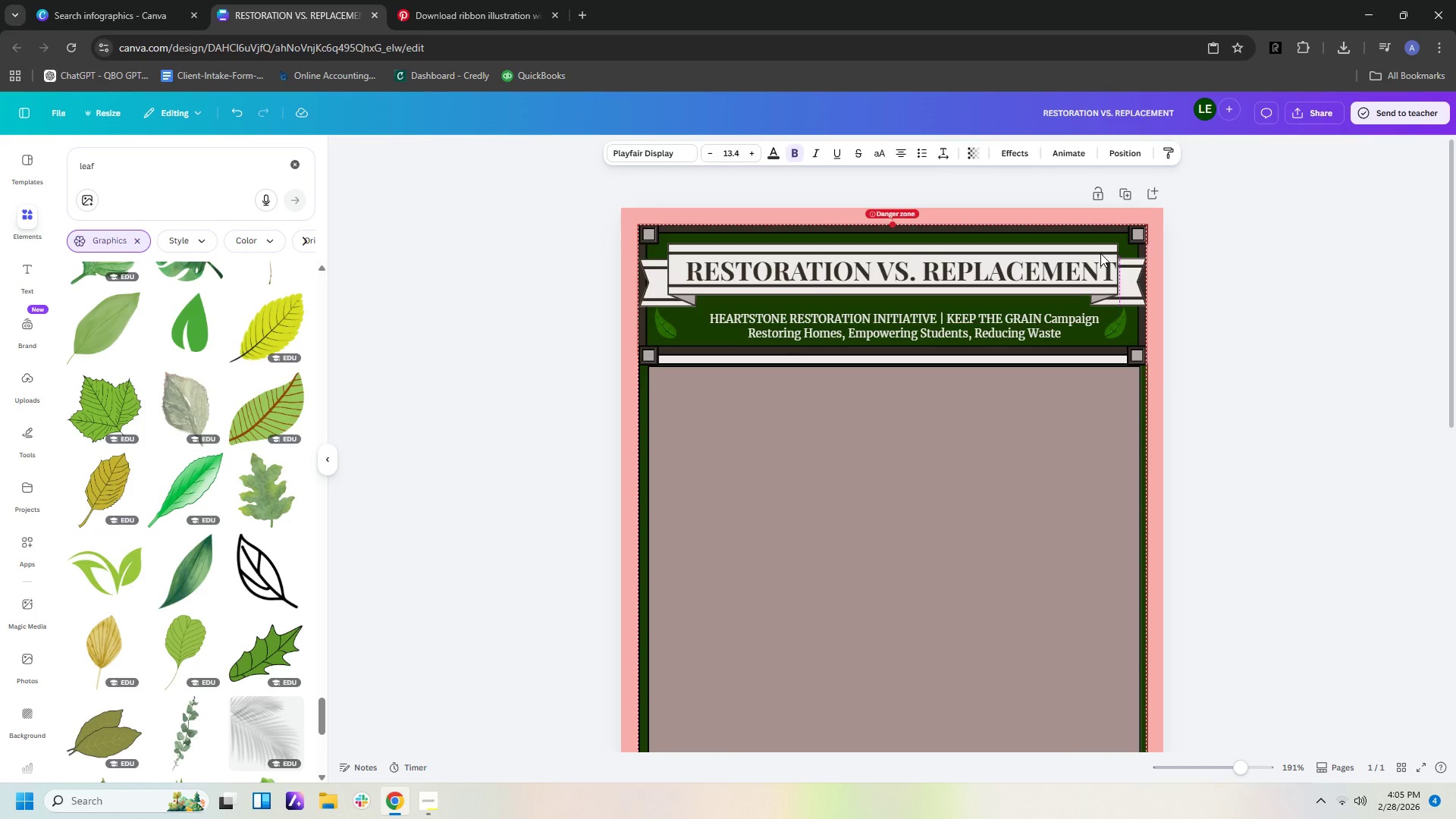 
key(ArrowLeft)
 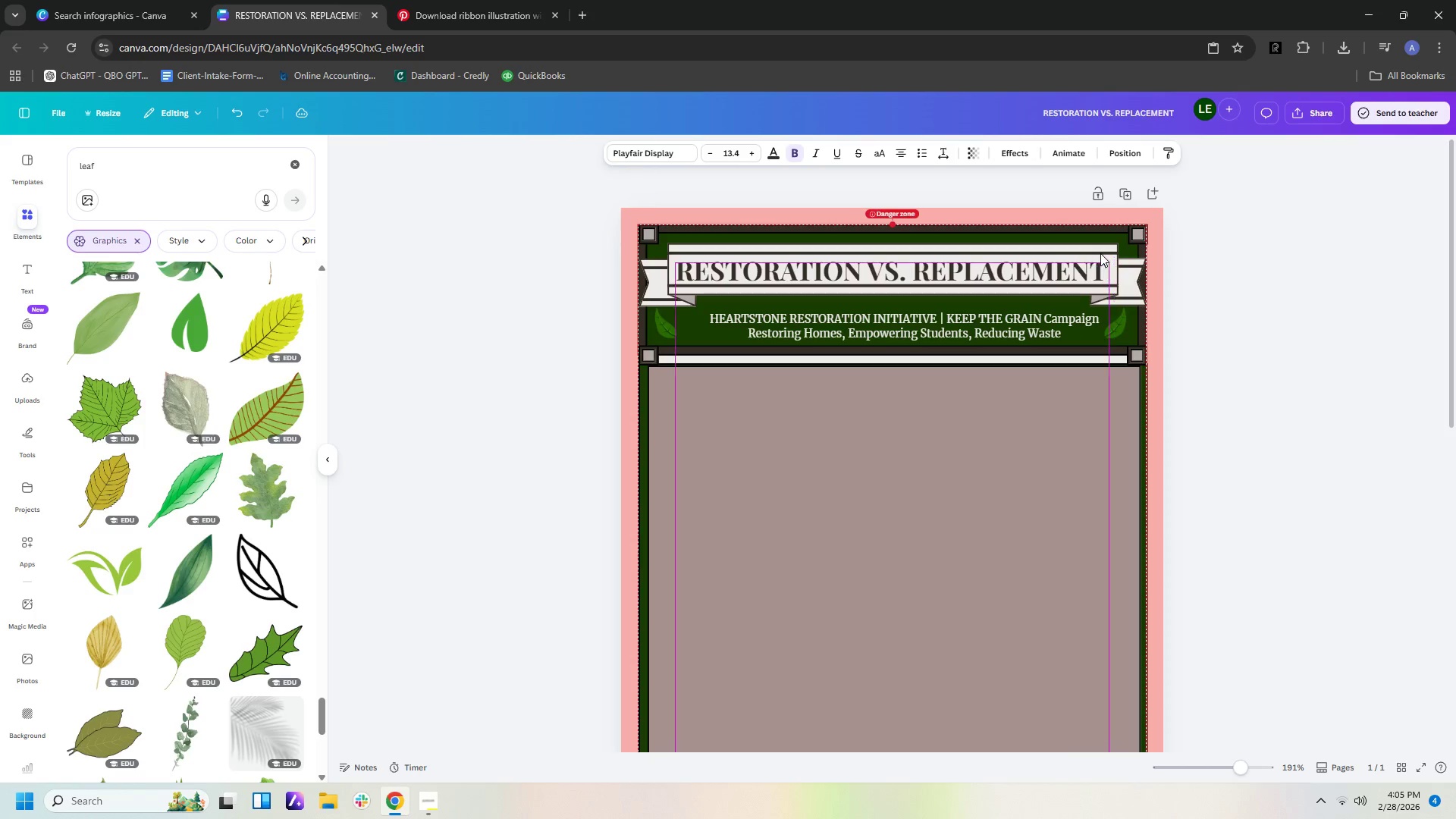 
key(ArrowLeft)
 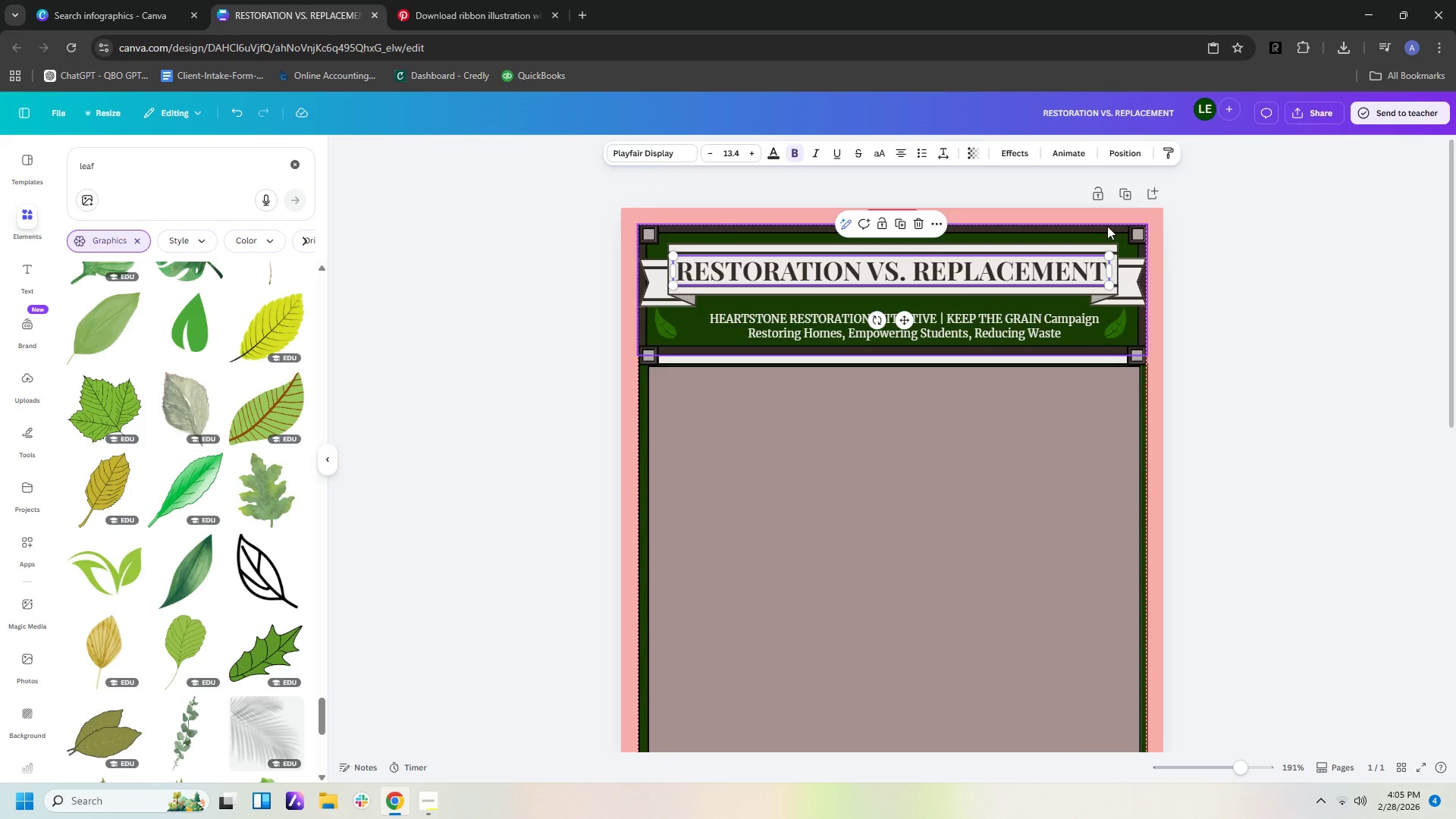 
left_click([1329, 306])
 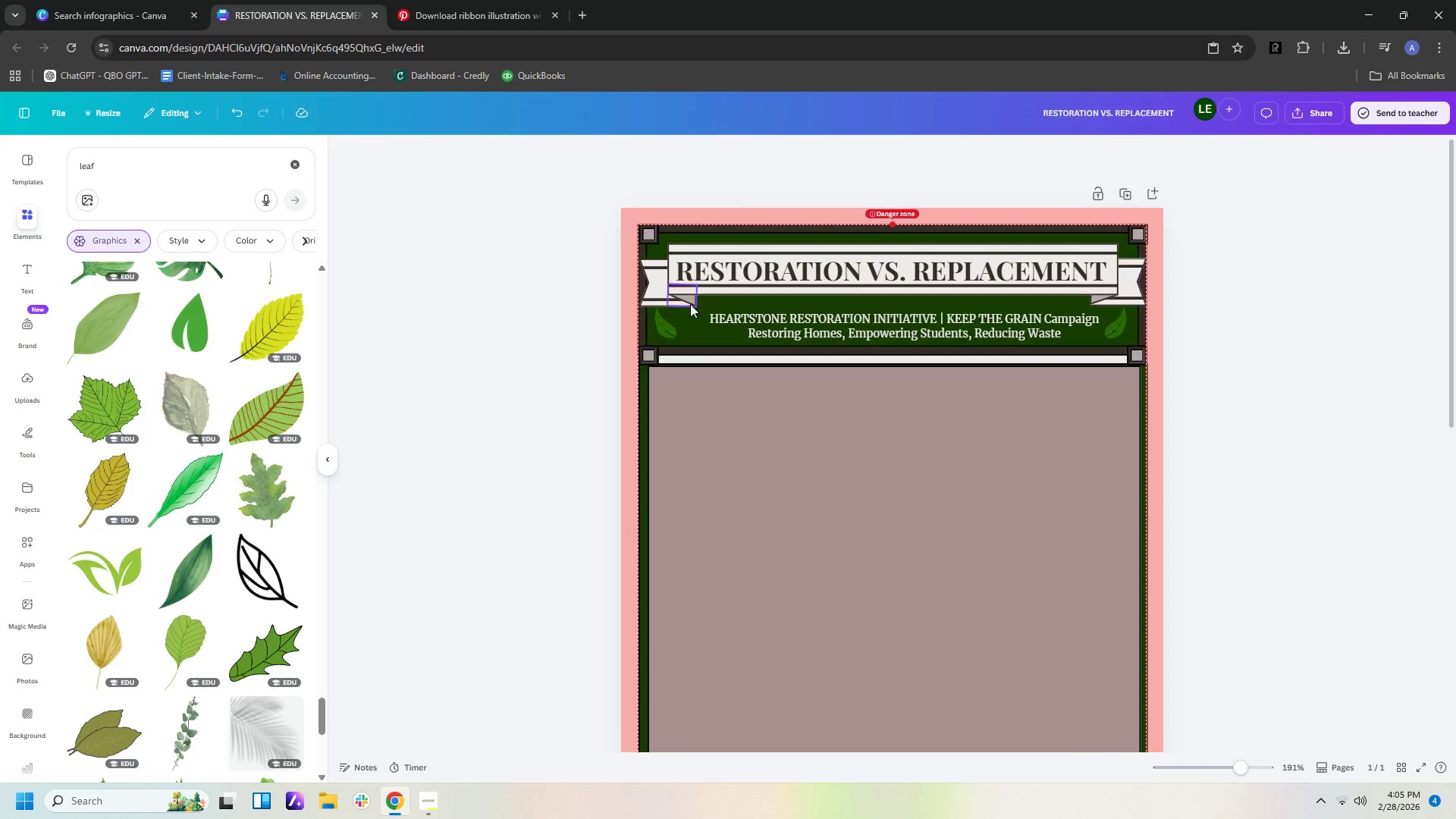 
left_click([650, 299])
 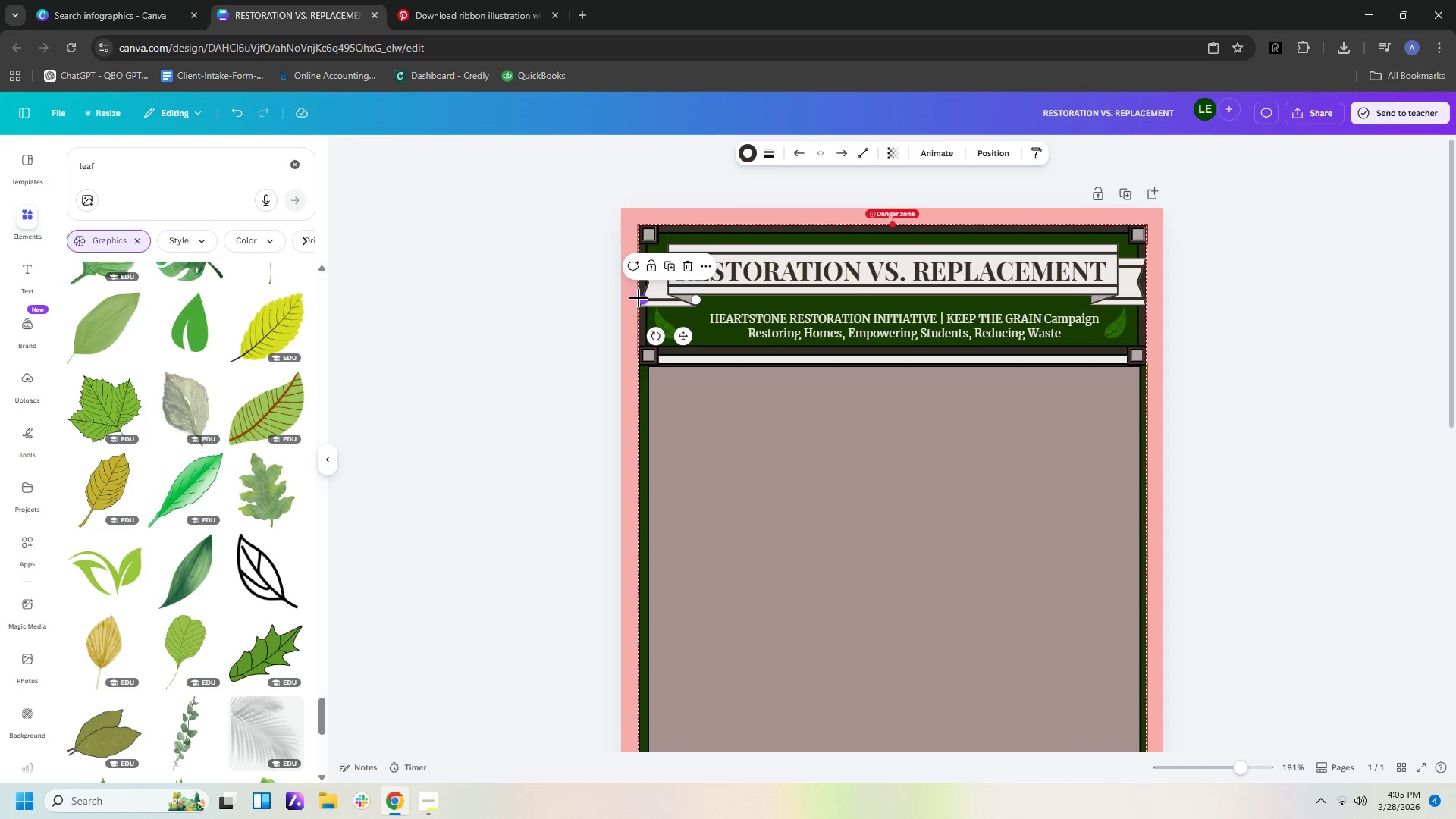 
left_click_drag(start_coordinate=[639, 298], to_coordinate=[648, 296])
 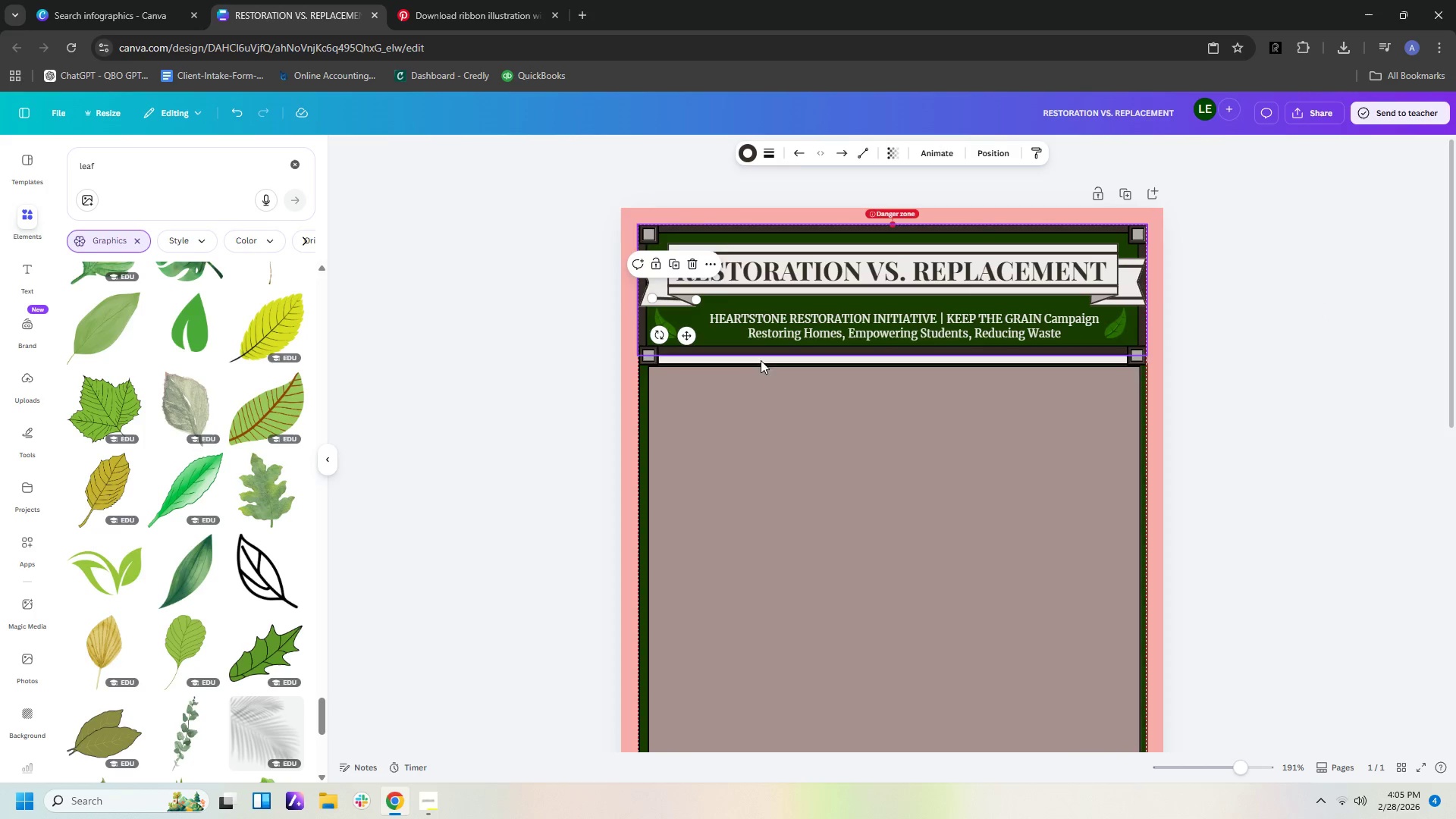 
left_click([762, 367])
 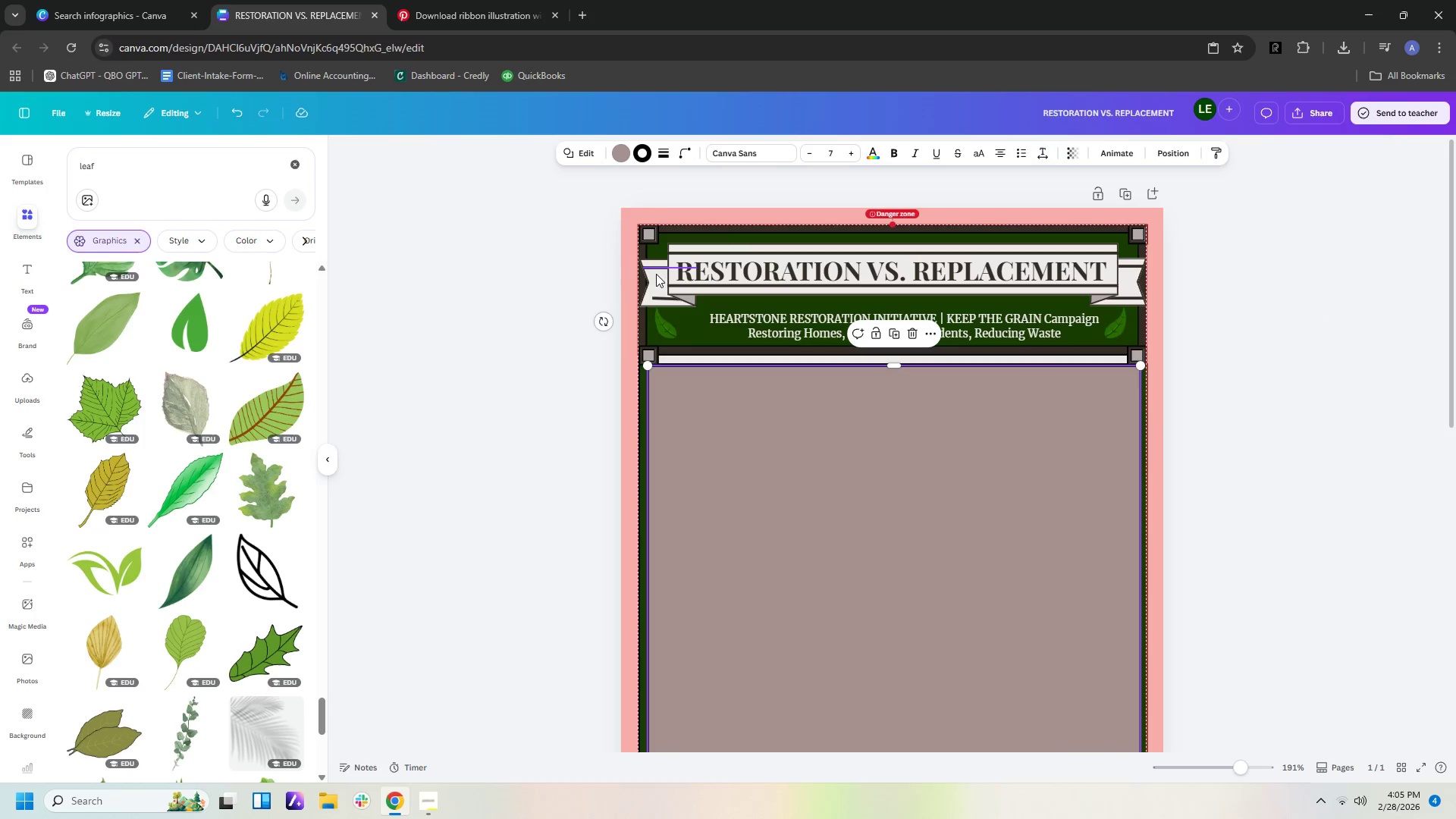 
left_click([658, 268])
 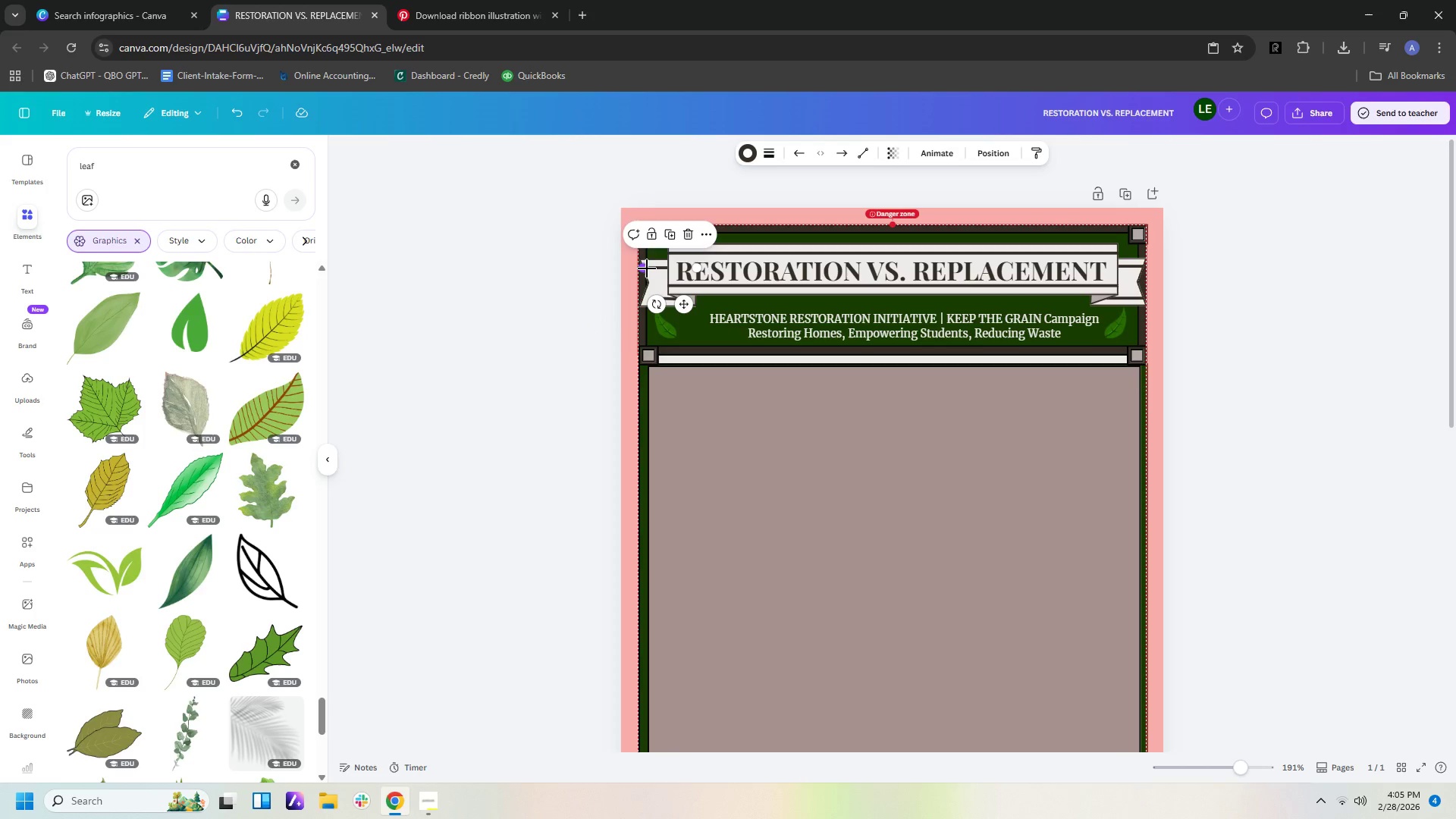 
left_click_drag(start_coordinate=[644, 268], to_coordinate=[654, 267])
 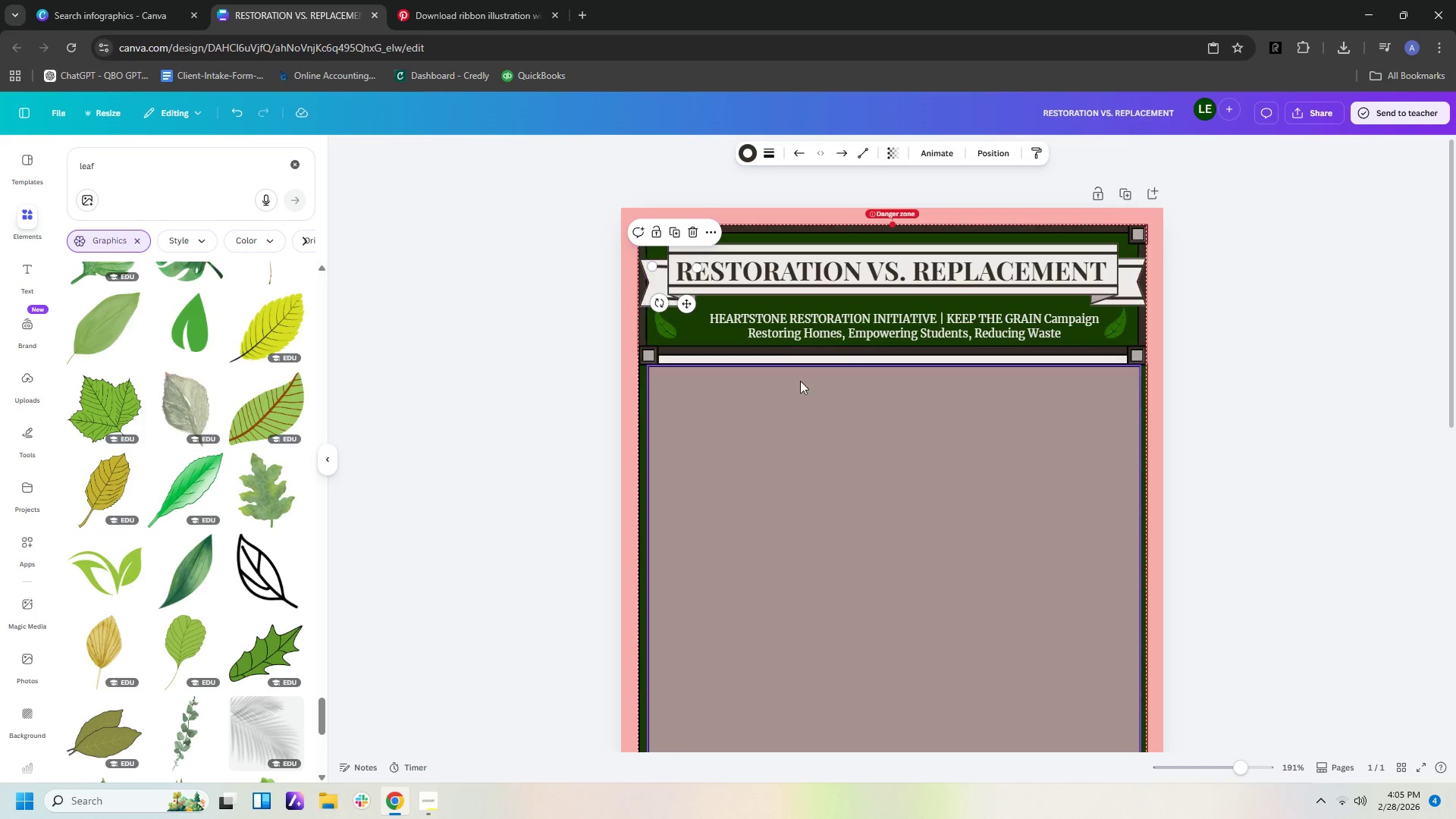 
left_click([804, 397])
 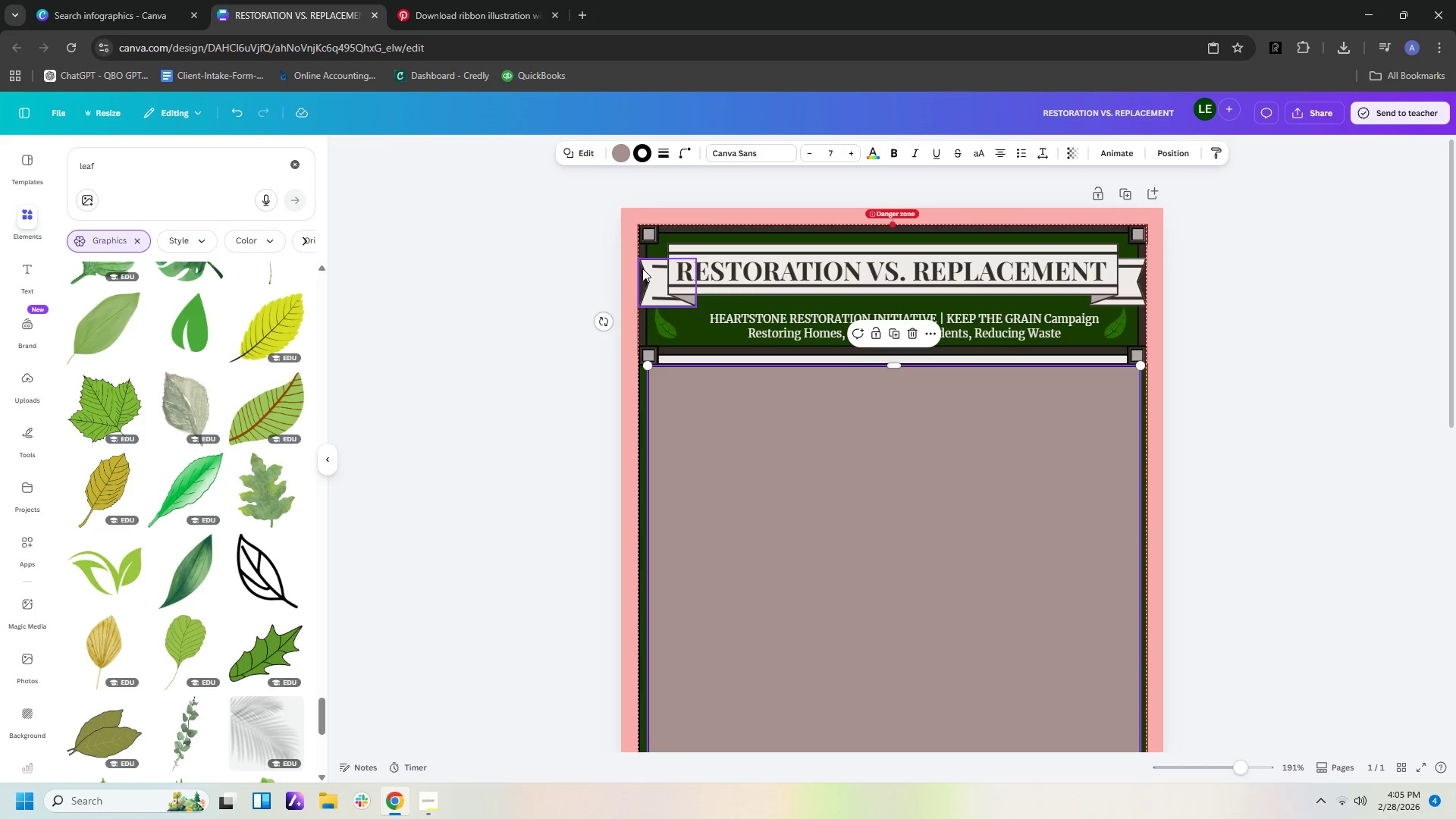 
left_click([656, 266])
 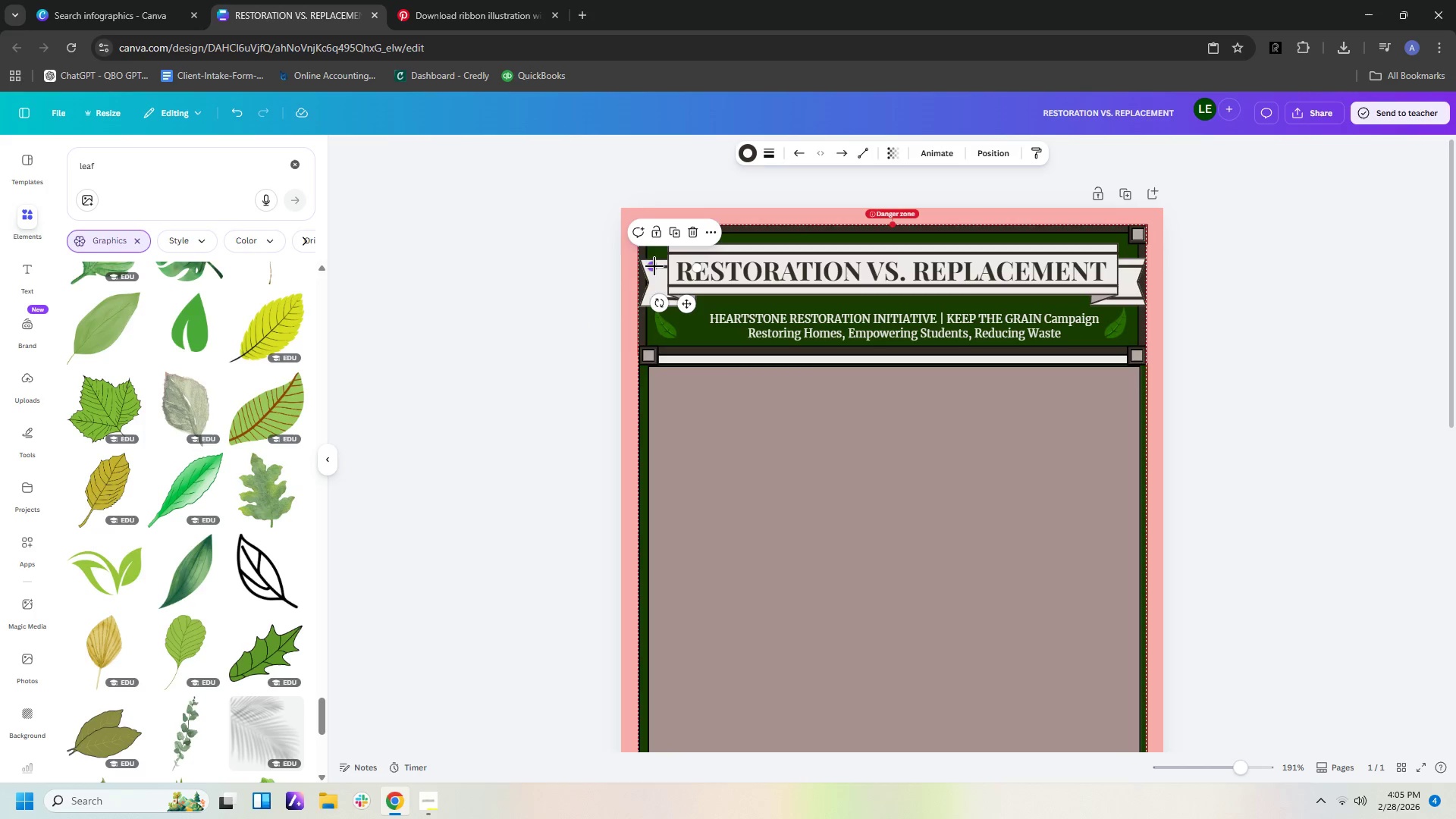 
left_click_drag(start_coordinate=[652, 266], to_coordinate=[652, 270])
 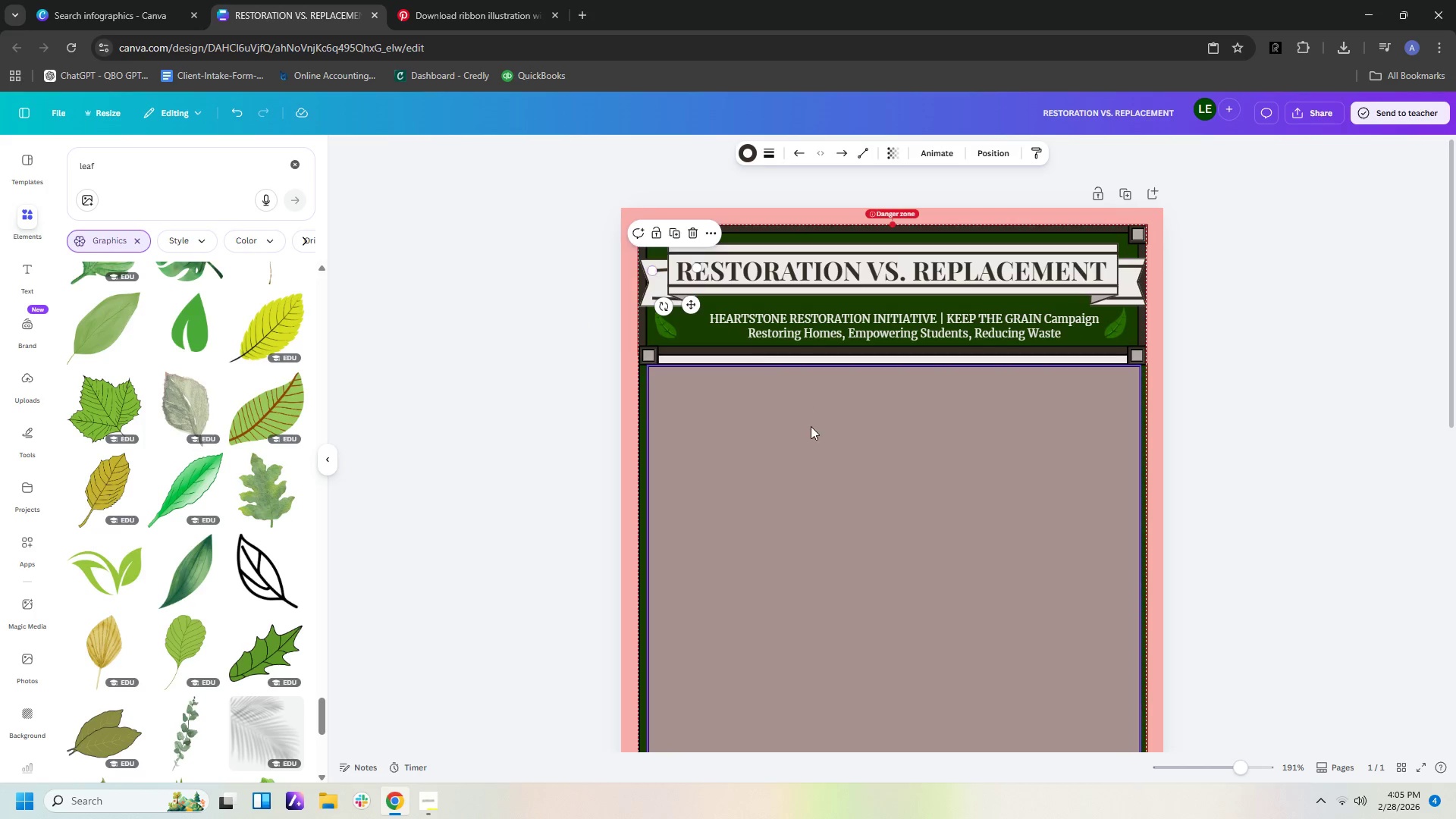 
left_click([811, 428])
 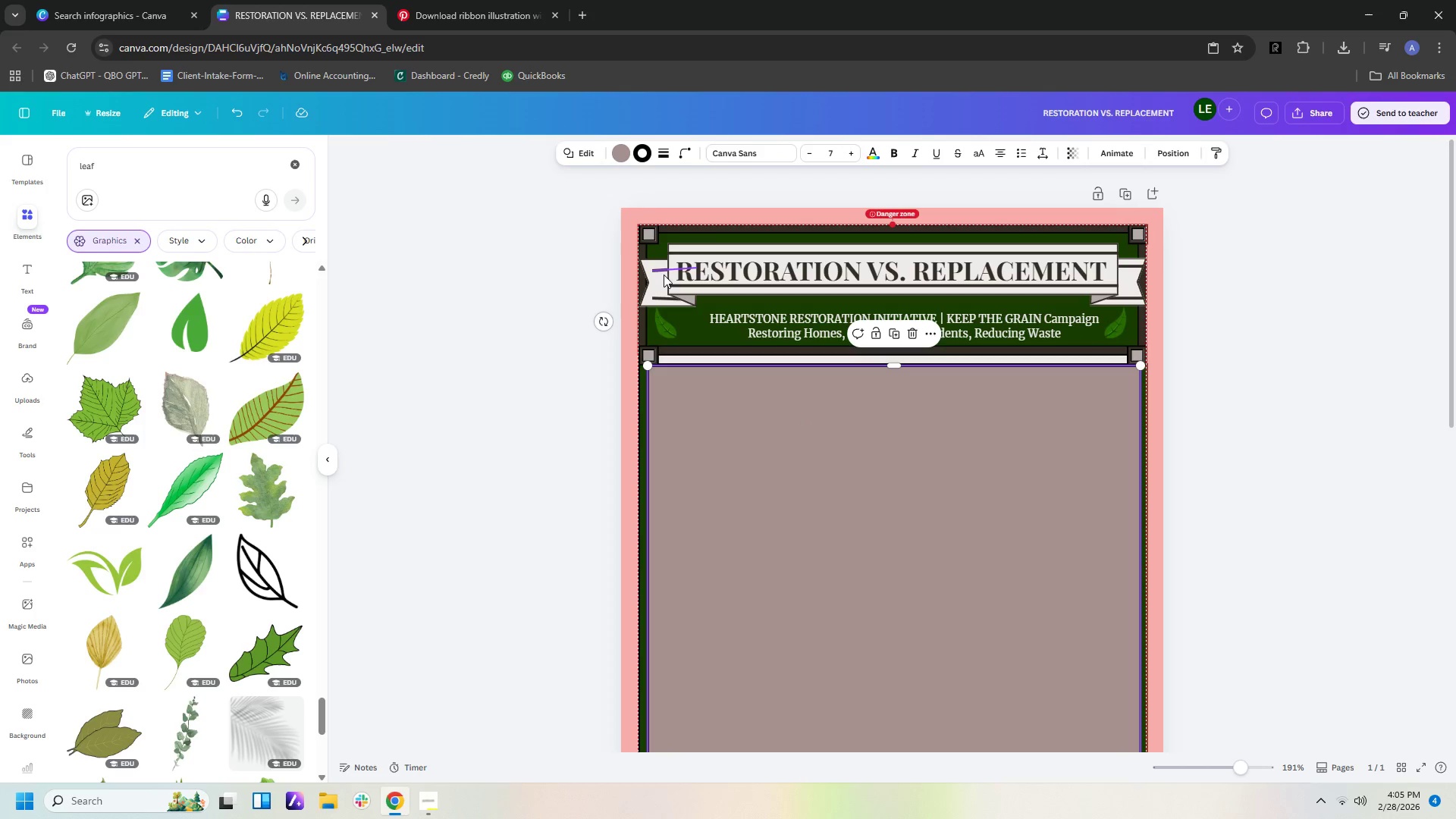 
left_click([663, 270])
 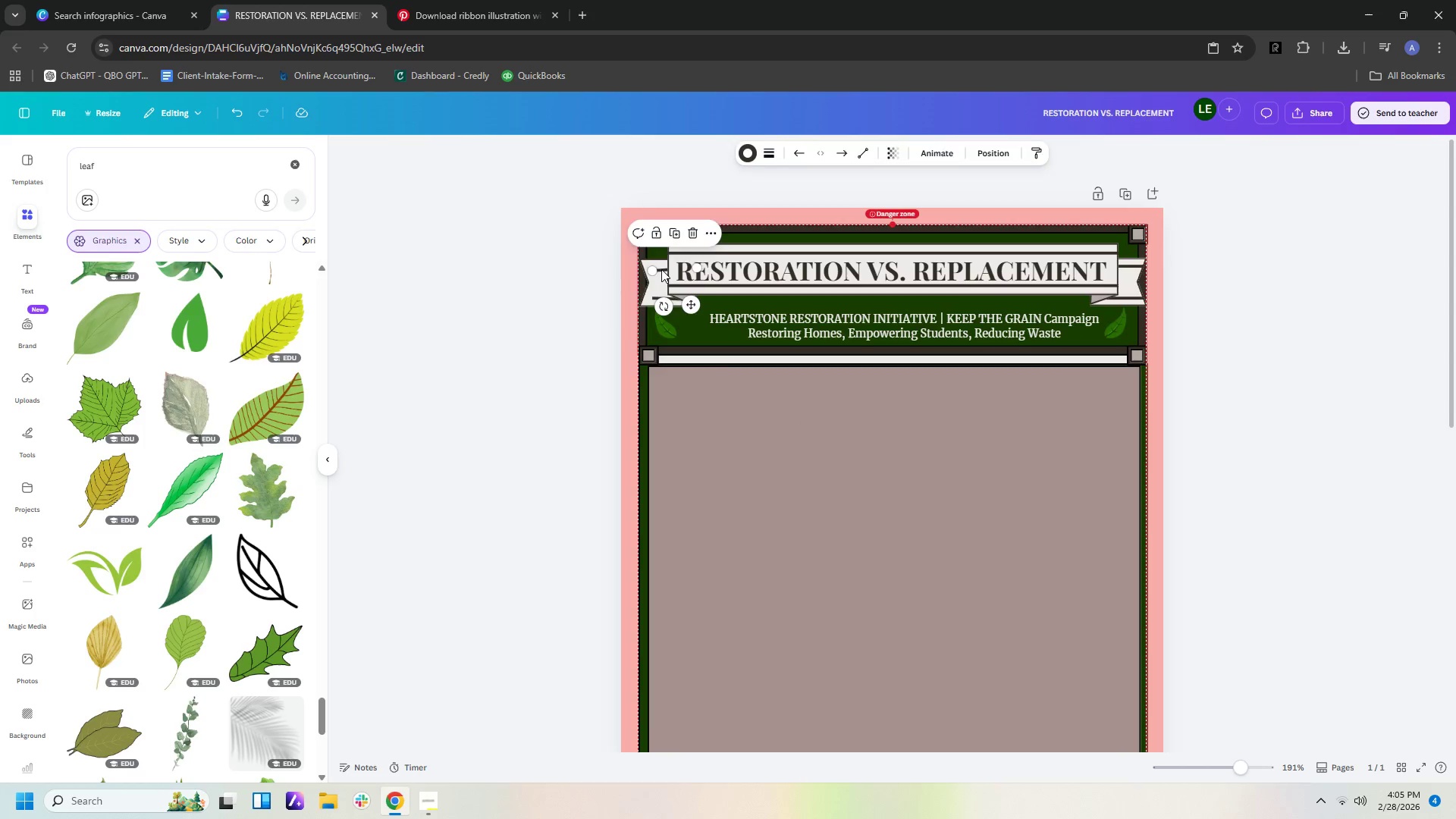 
key(Delete)
 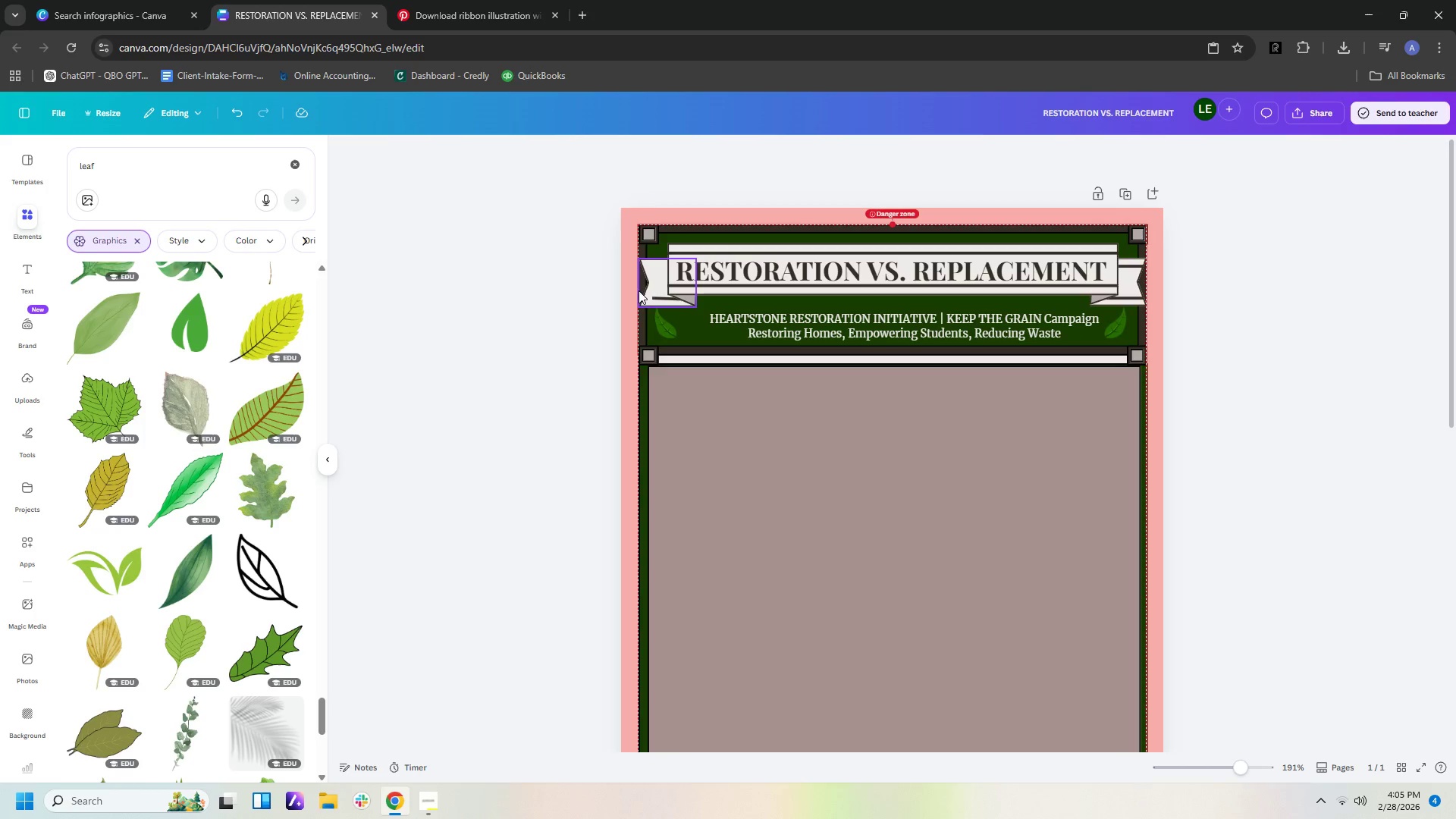 
left_click([654, 299])
 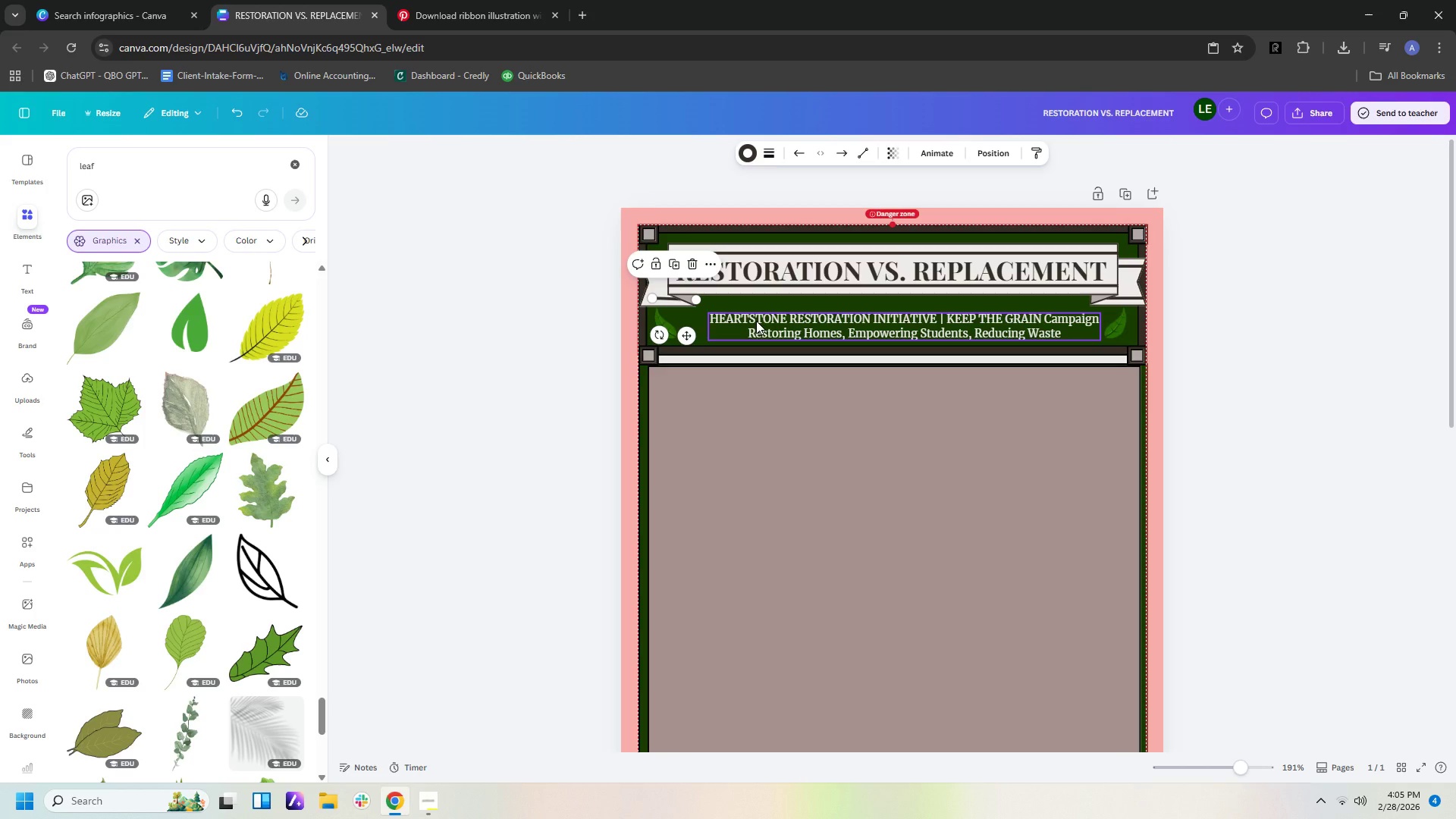 
key(Control+C)
 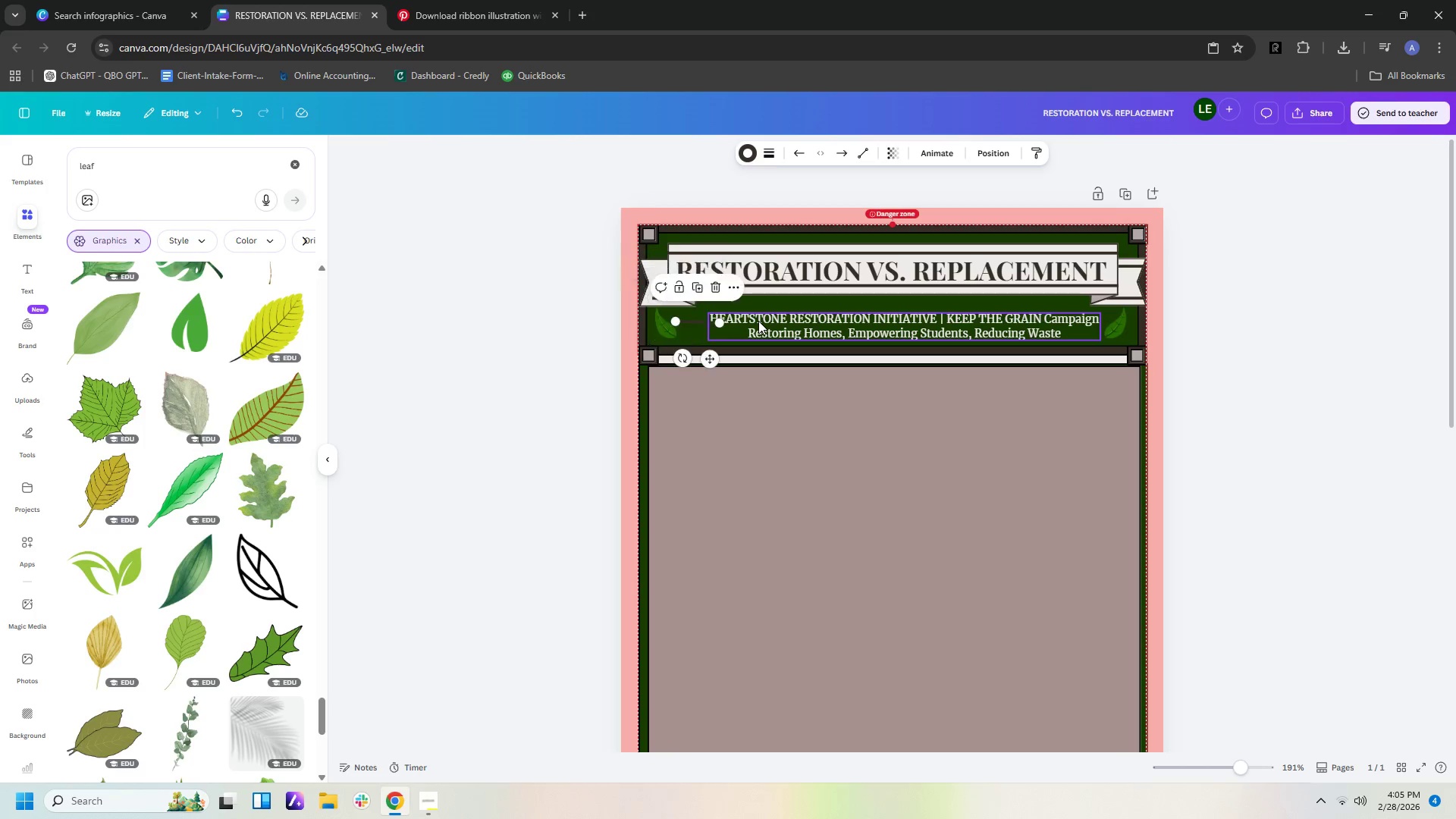 
key(Control+V)
 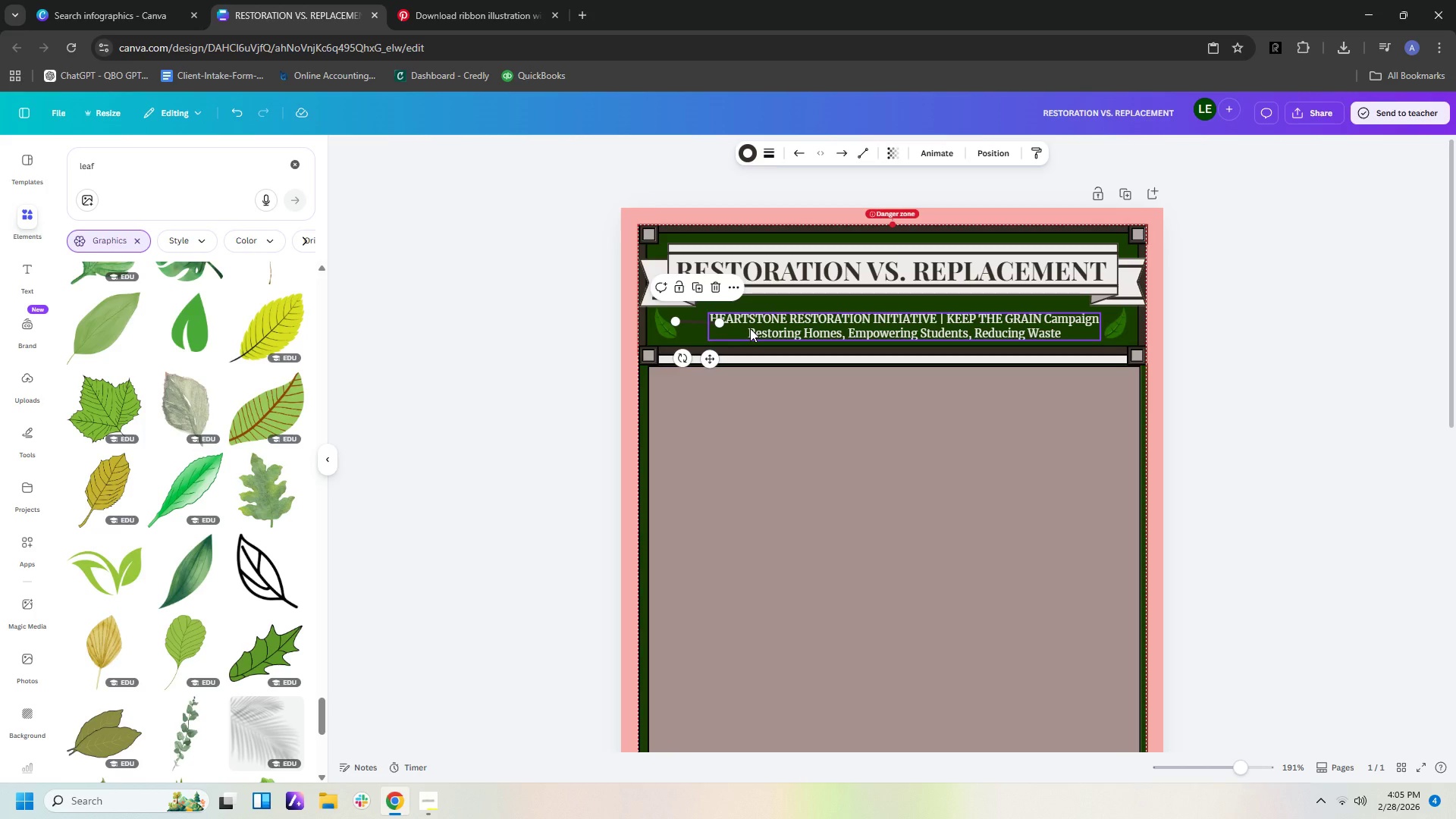 
hold_key(key=ArrowUp, duration=0.86)
 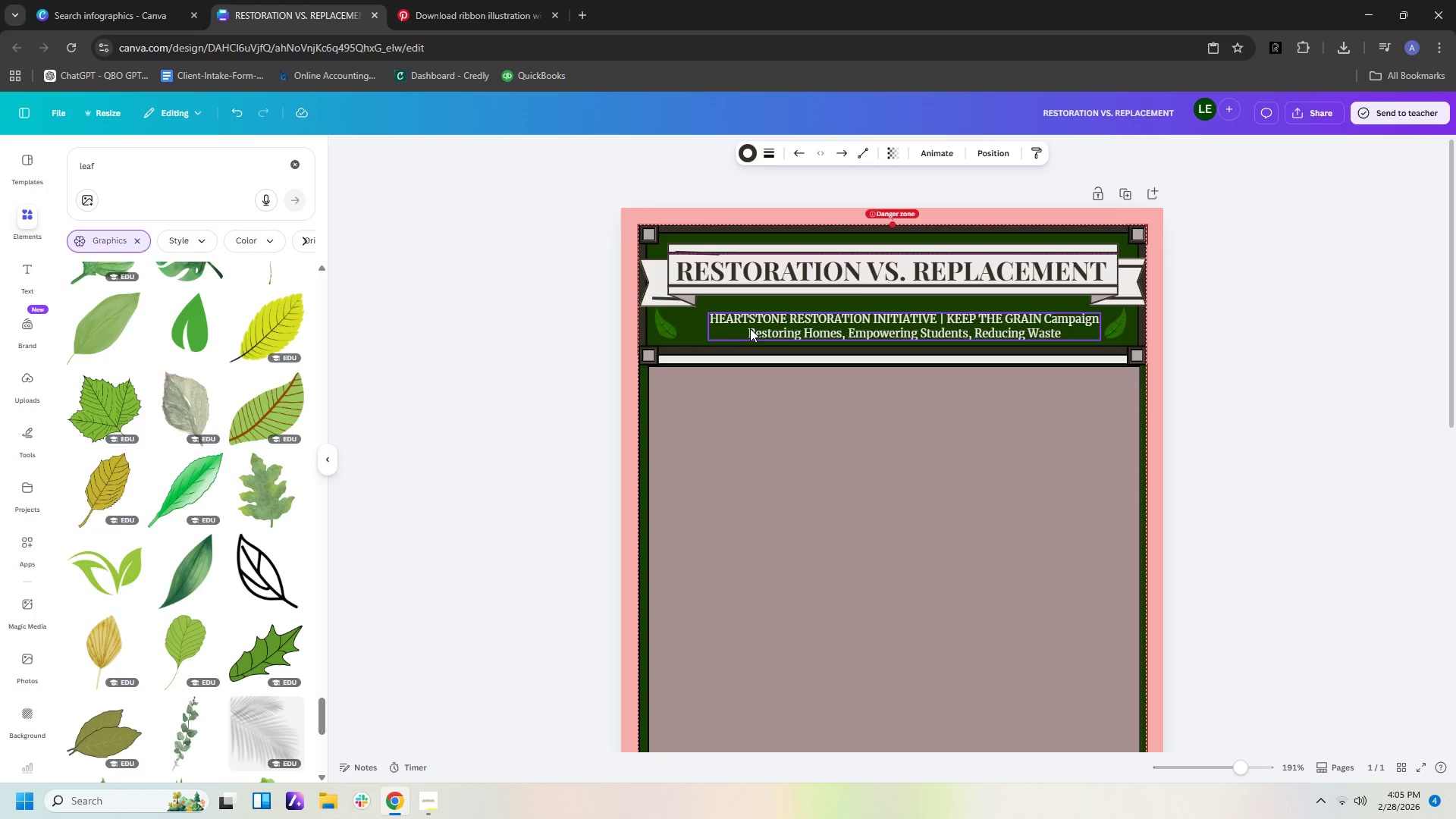 
key(ArrowLeft)
 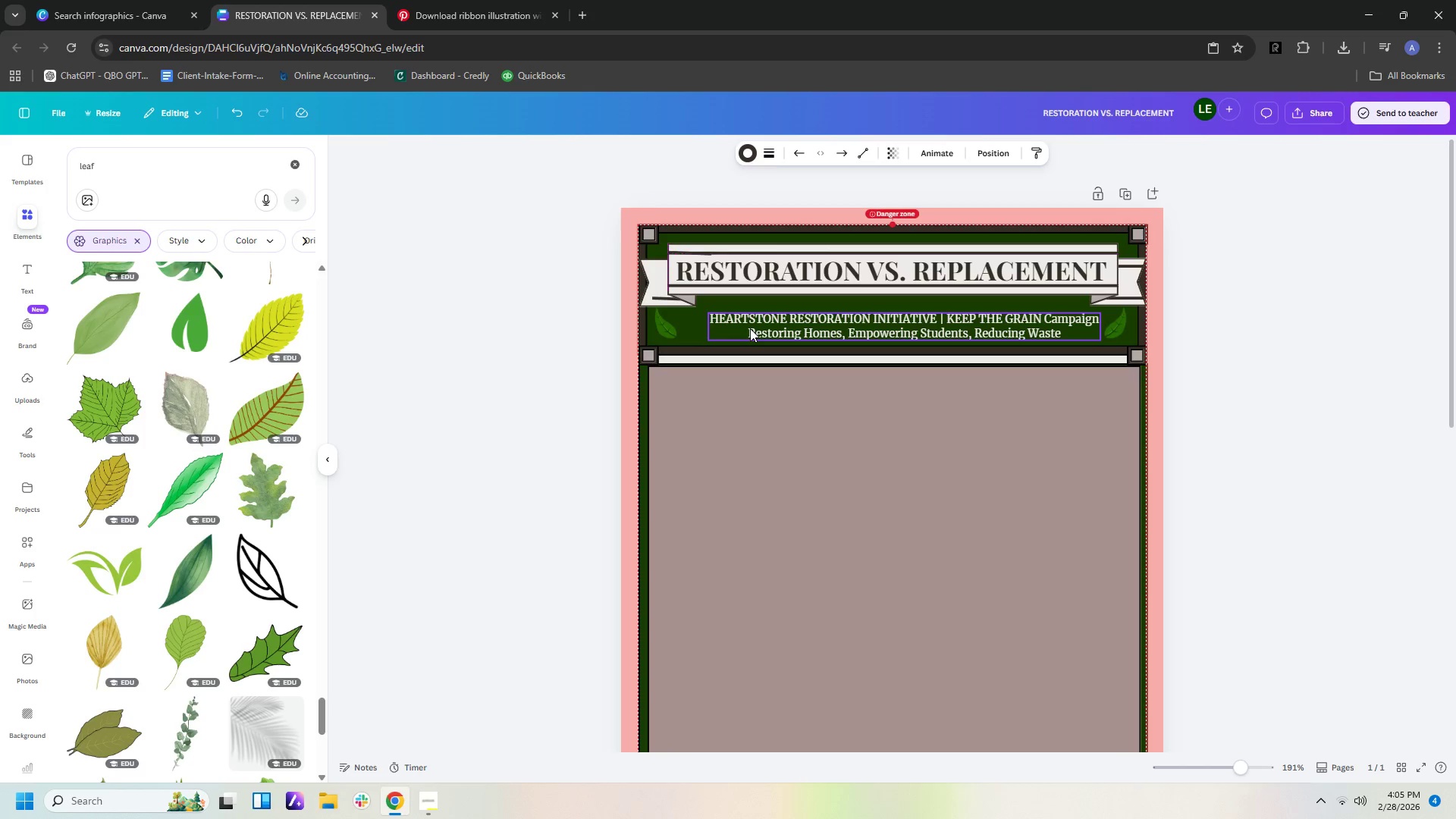 
key(ArrowLeft)
 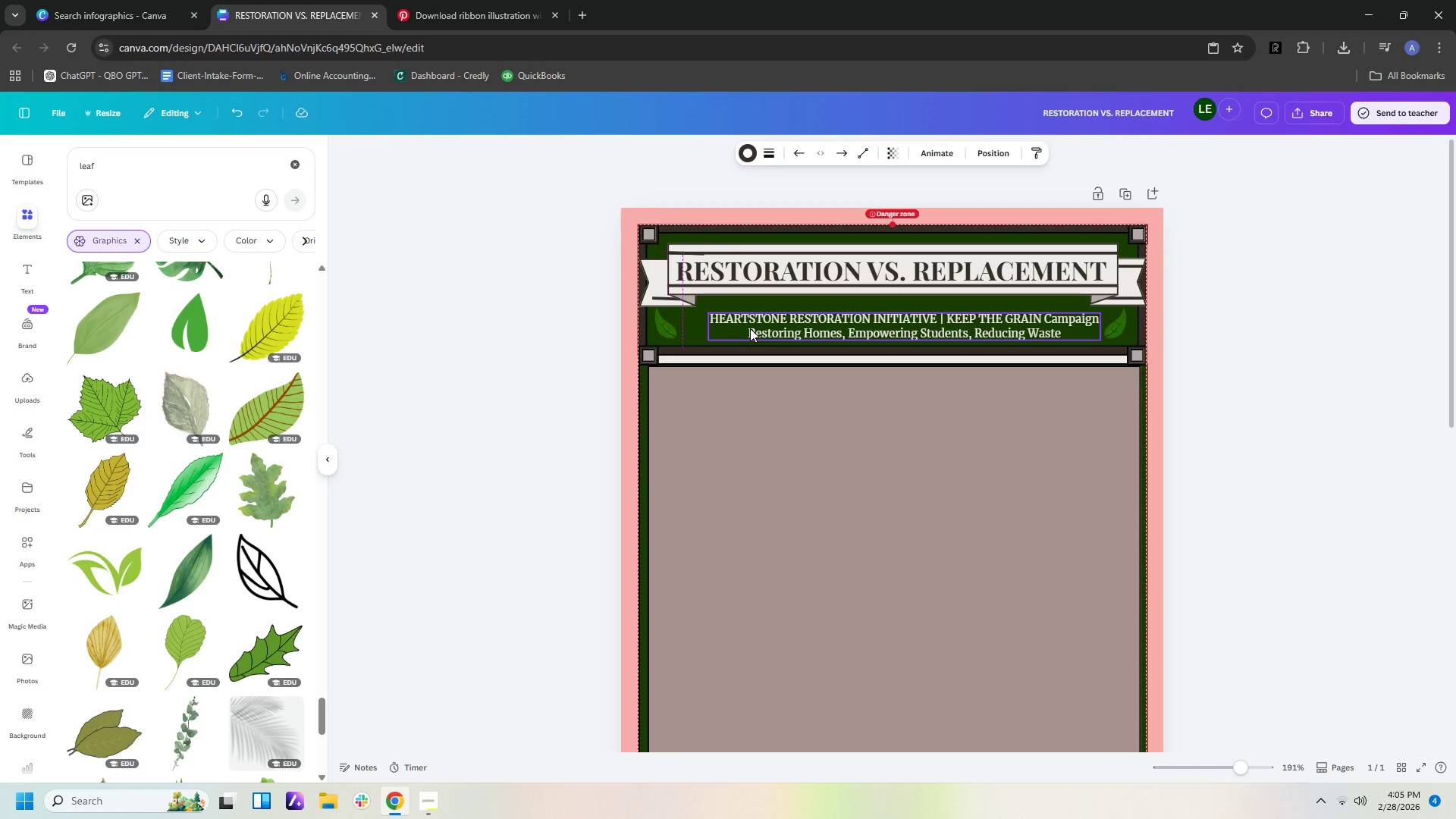 
key(ArrowLeft)
 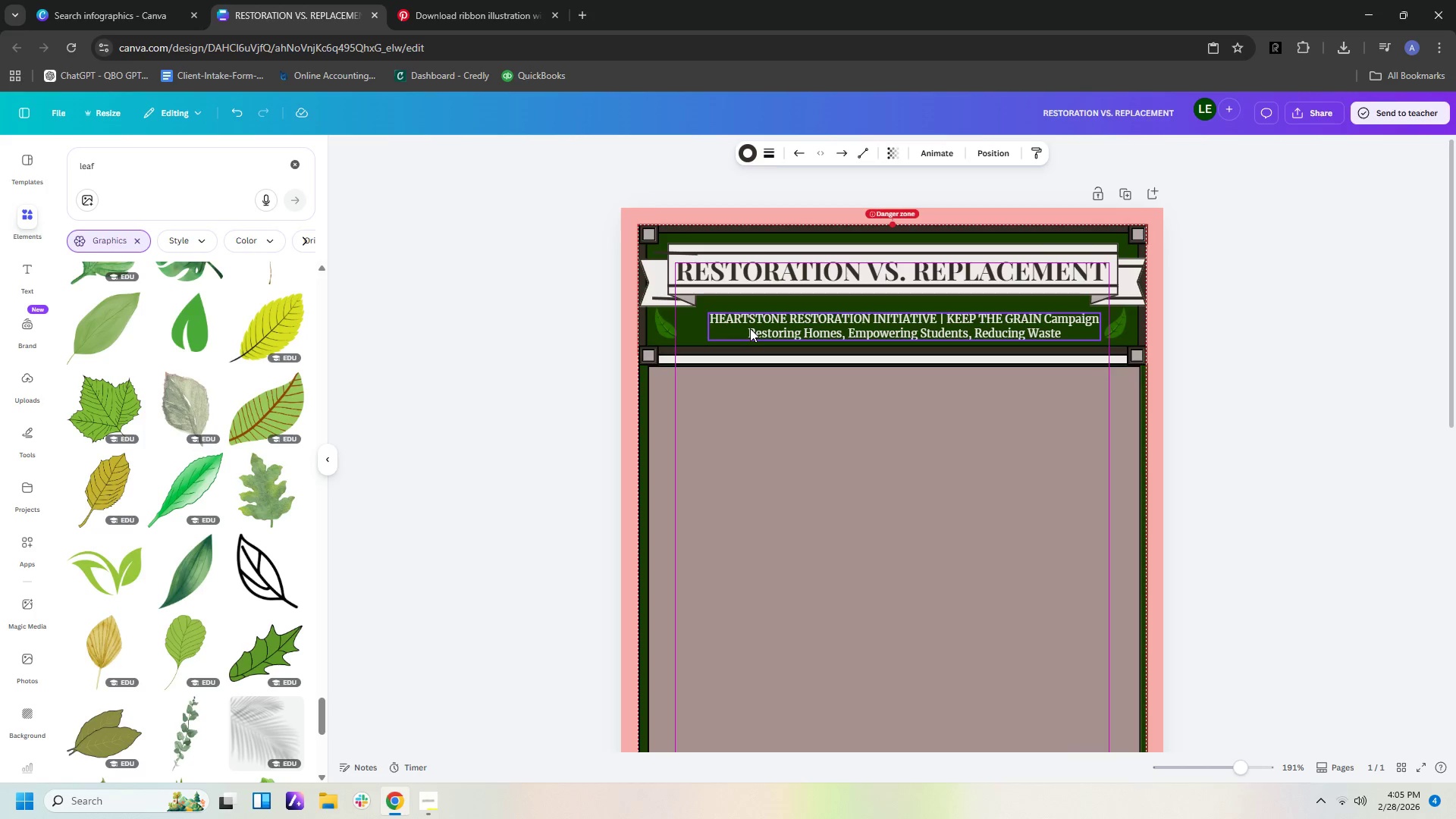 
key(ArrowDown)
 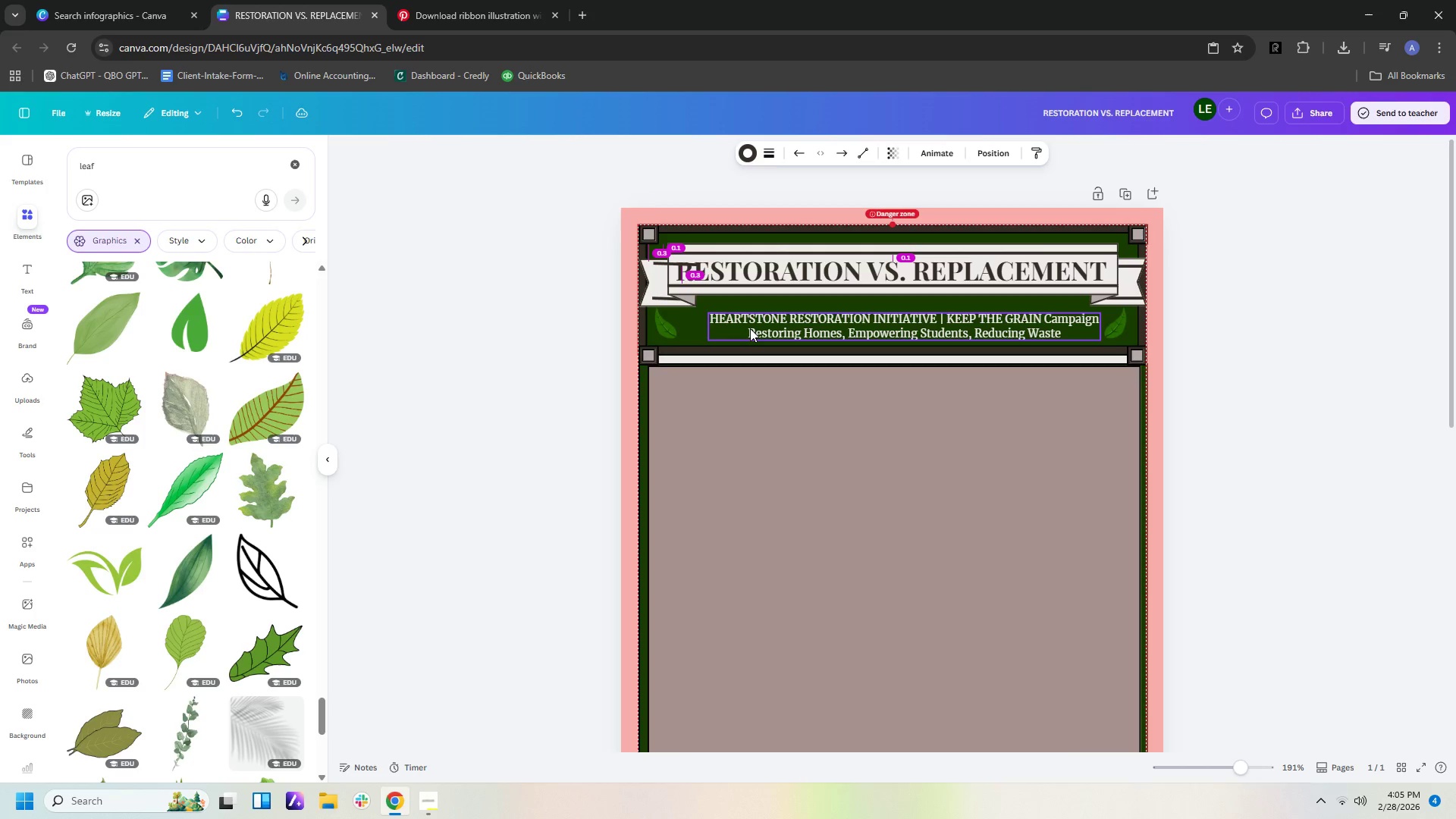 
key(ArrowDown)
 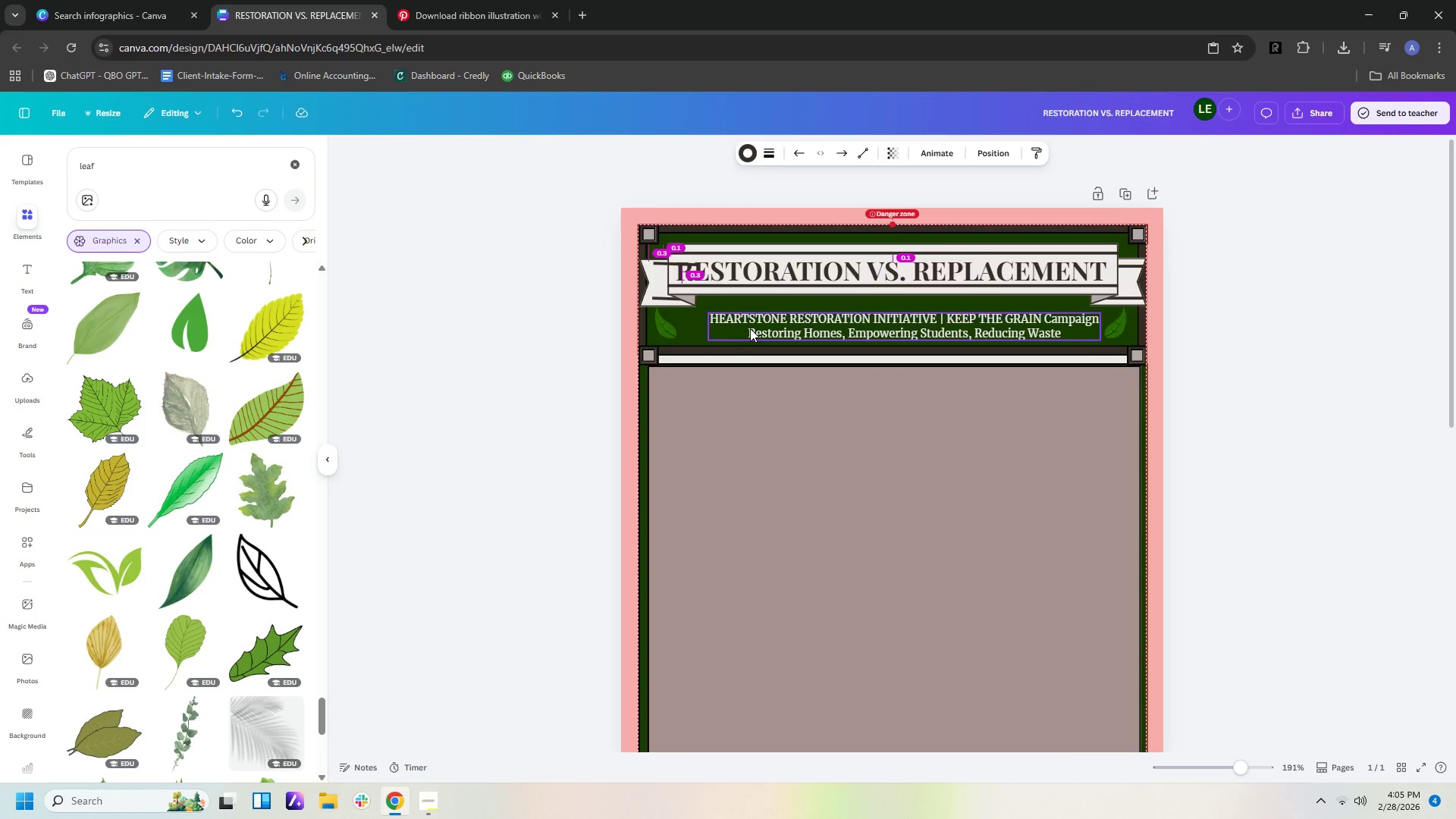 
key(ArrowDown)
 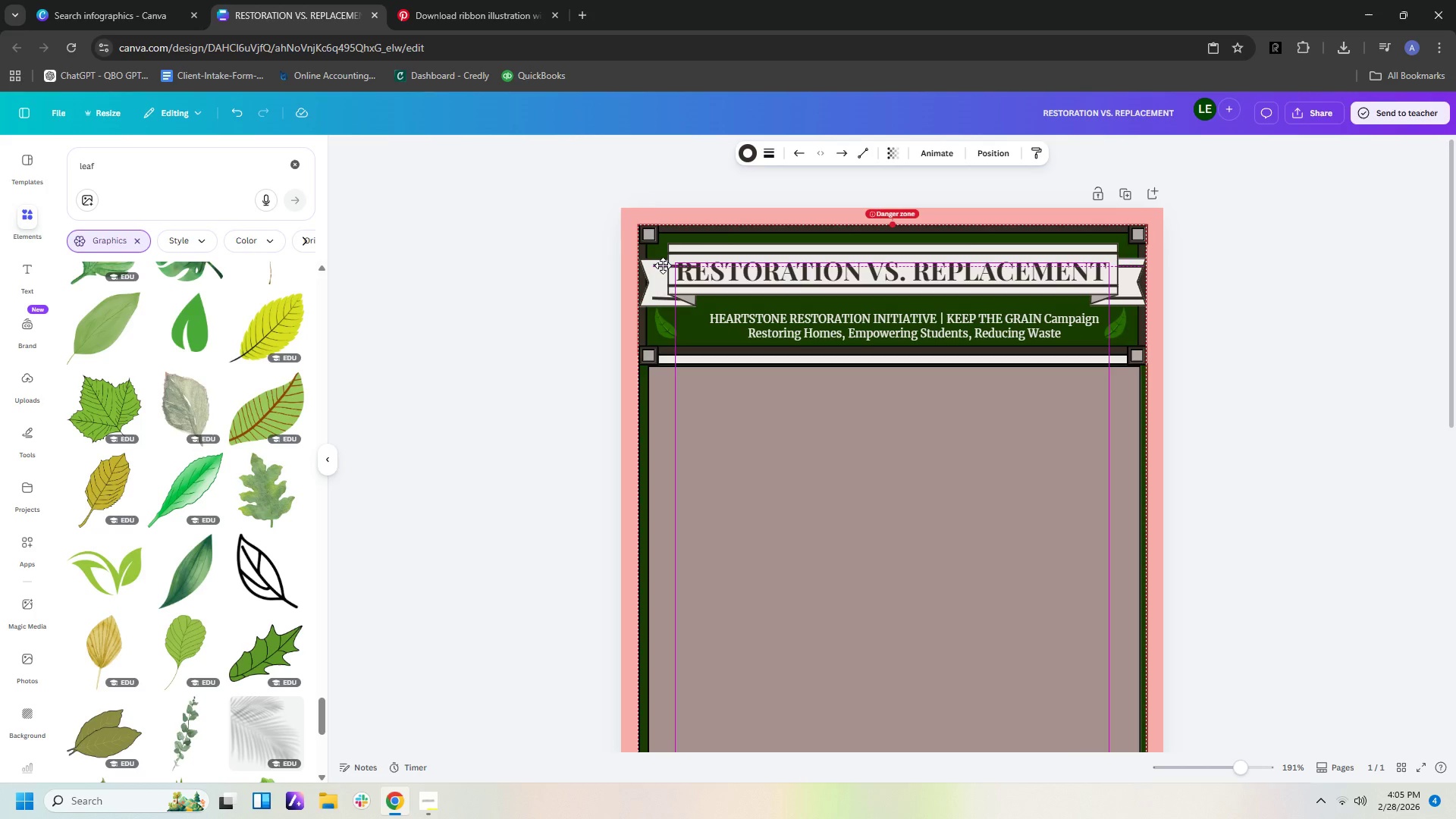 
wait(6.44)
 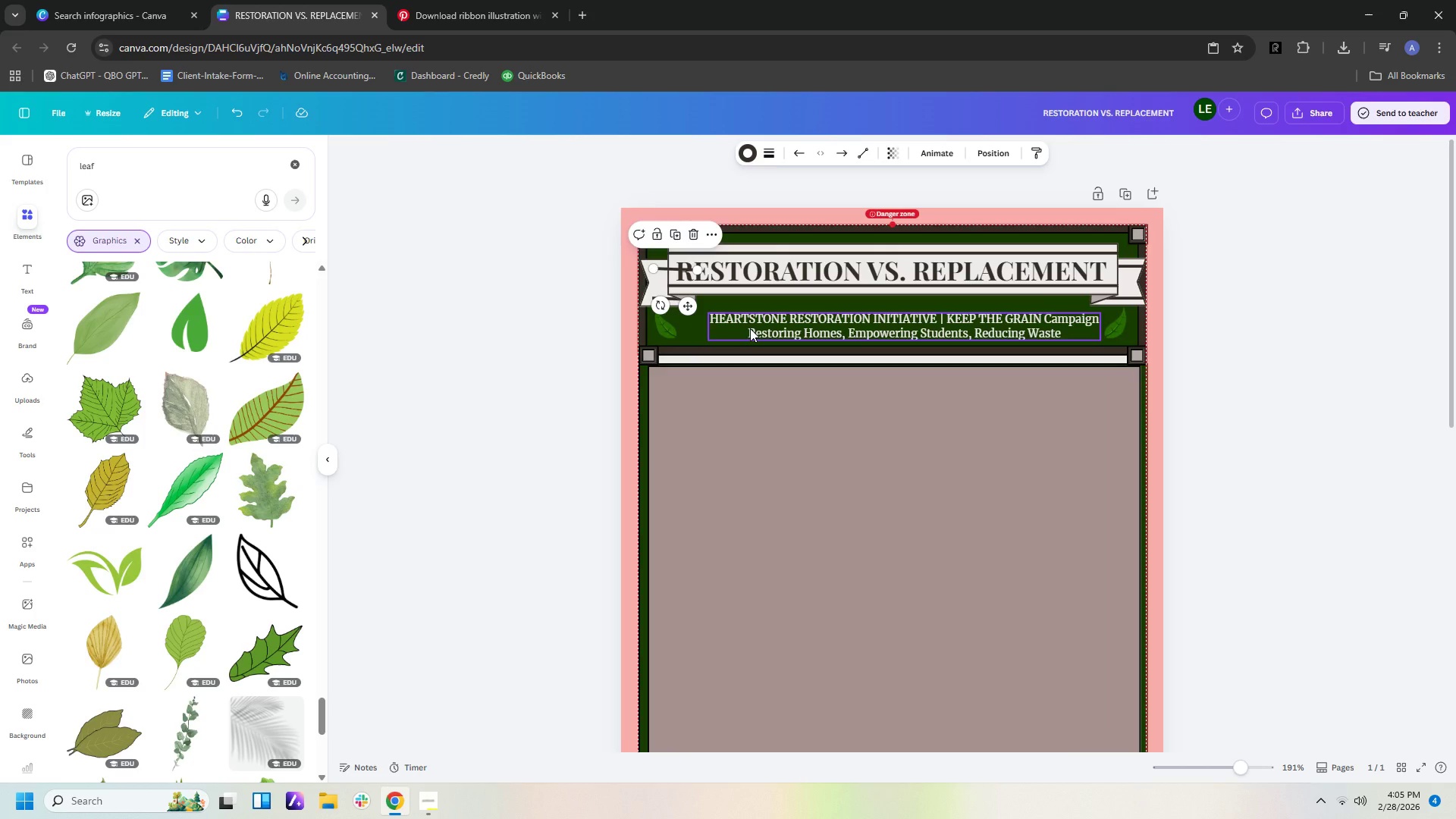 
left_click([985, 157])
 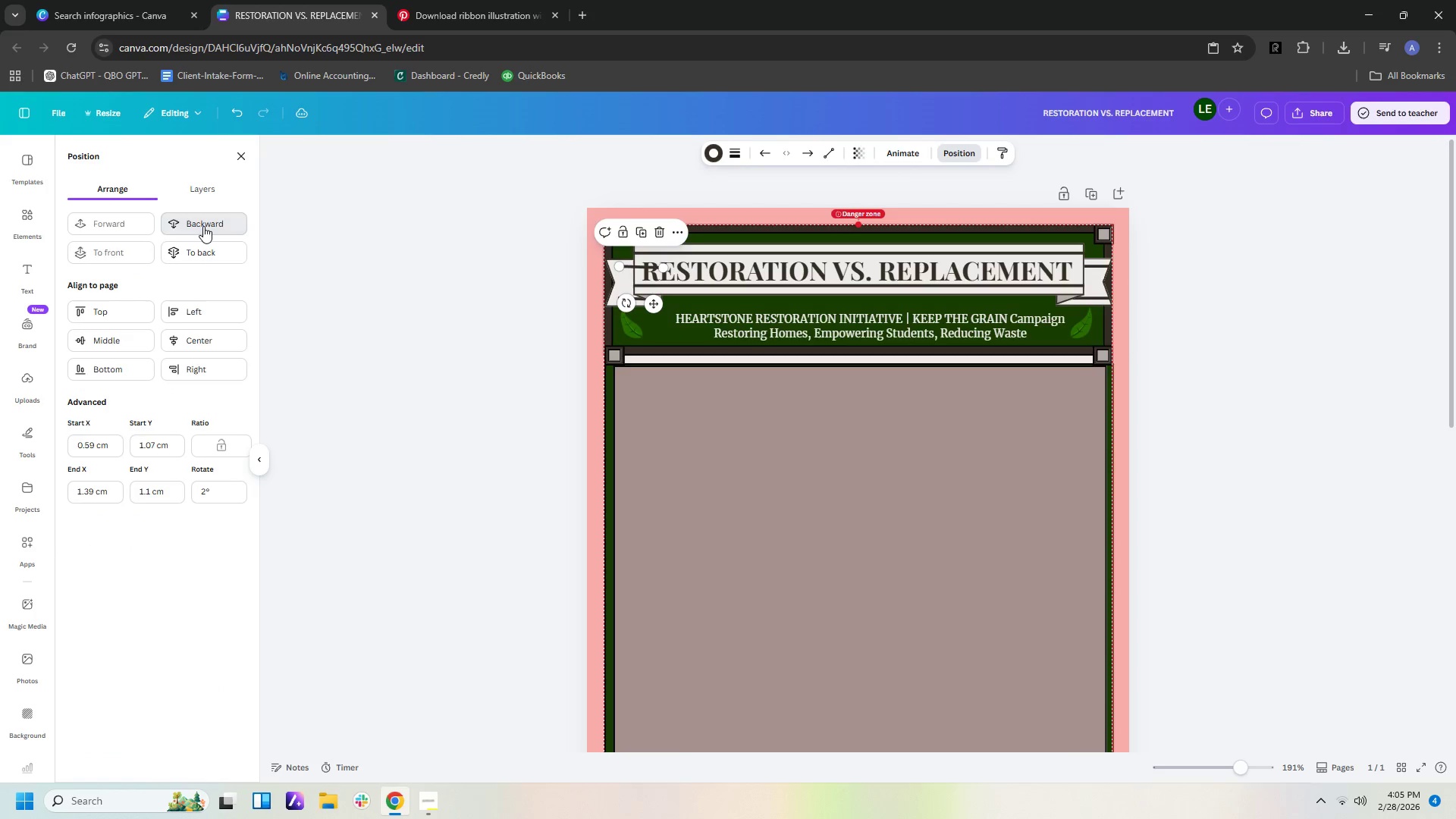 
double_click([203, 226])
 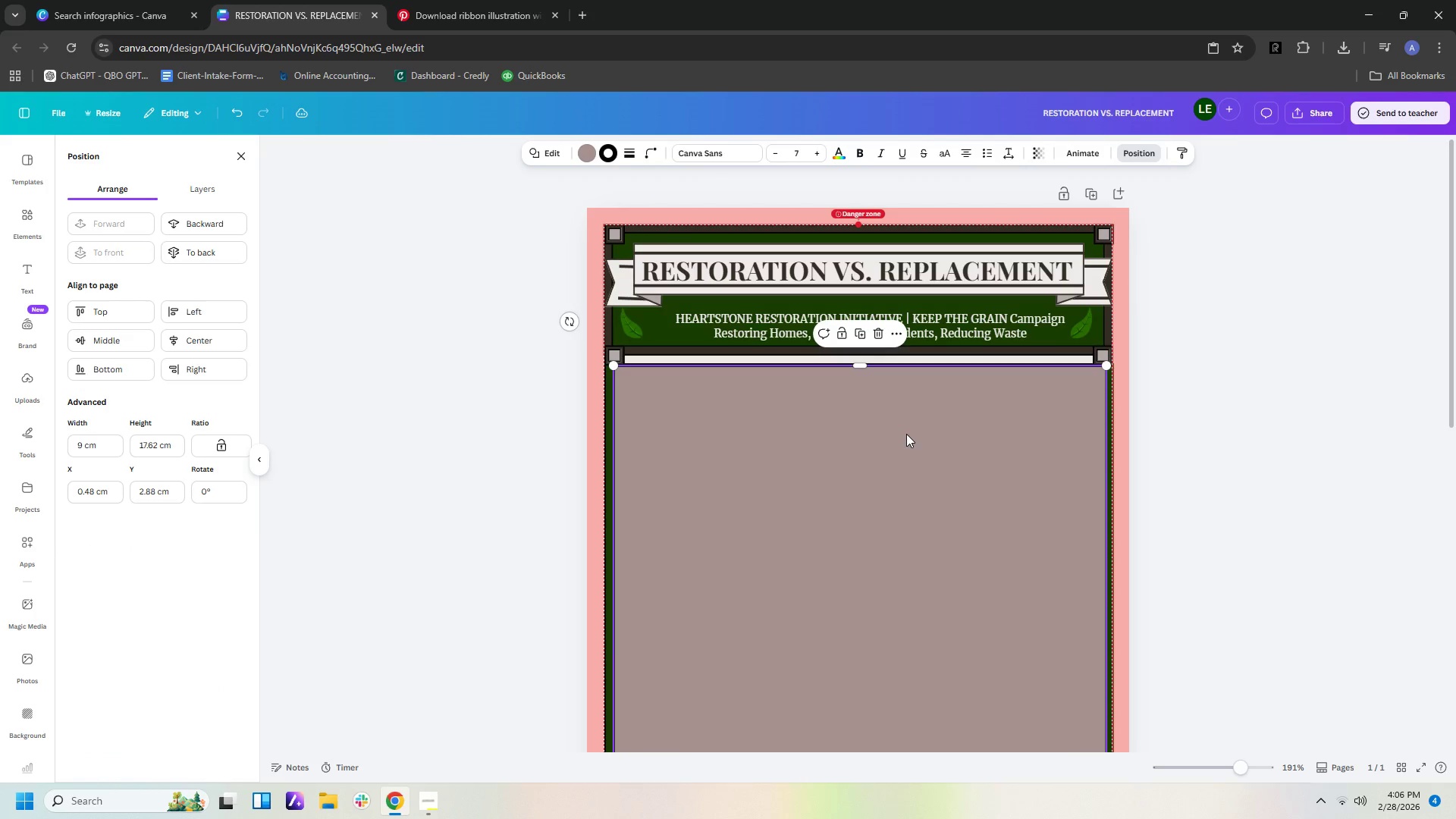 
key(Control+Z)
 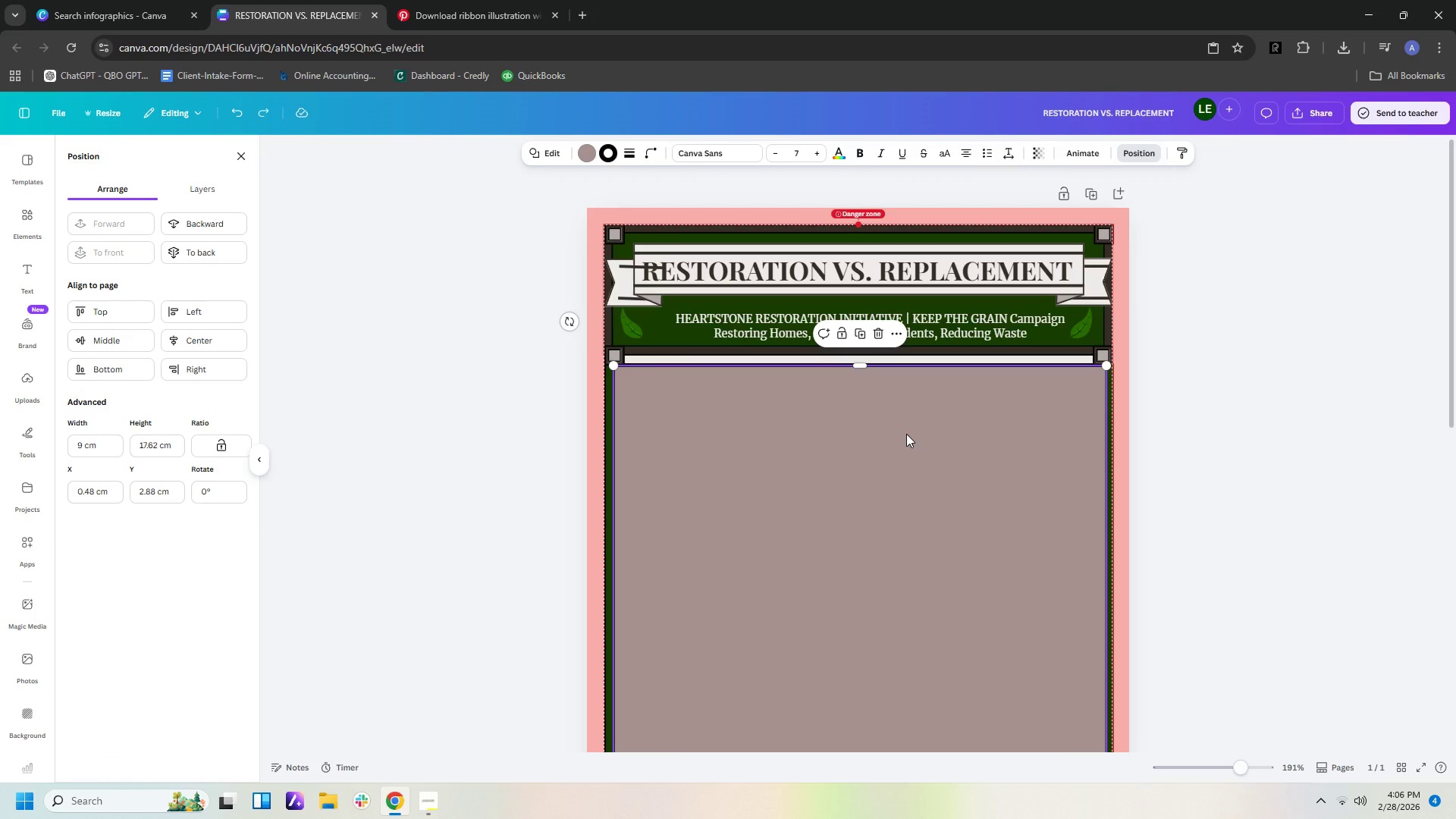 
key(Control+Z)
 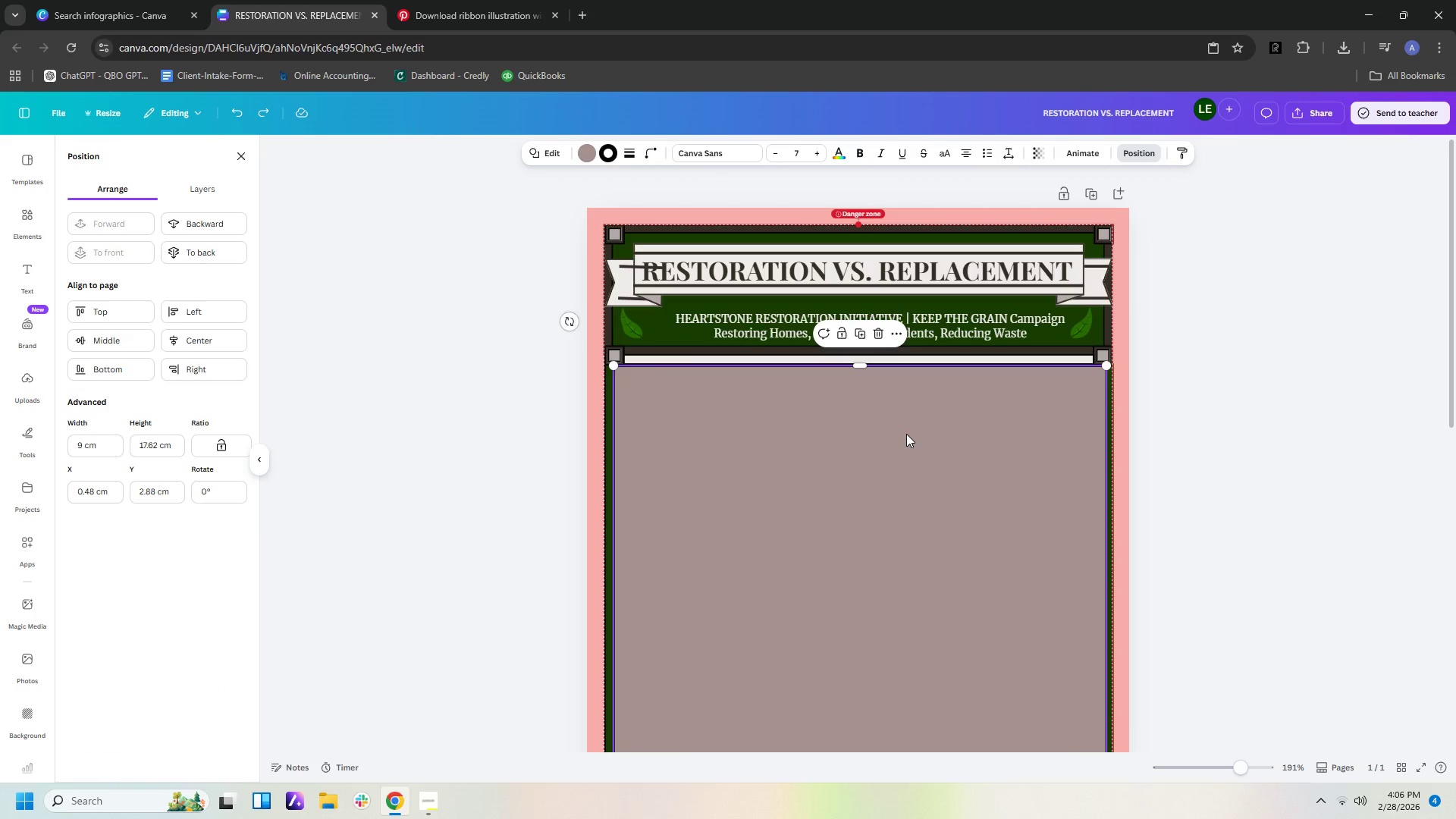 
key(Control+Z)
 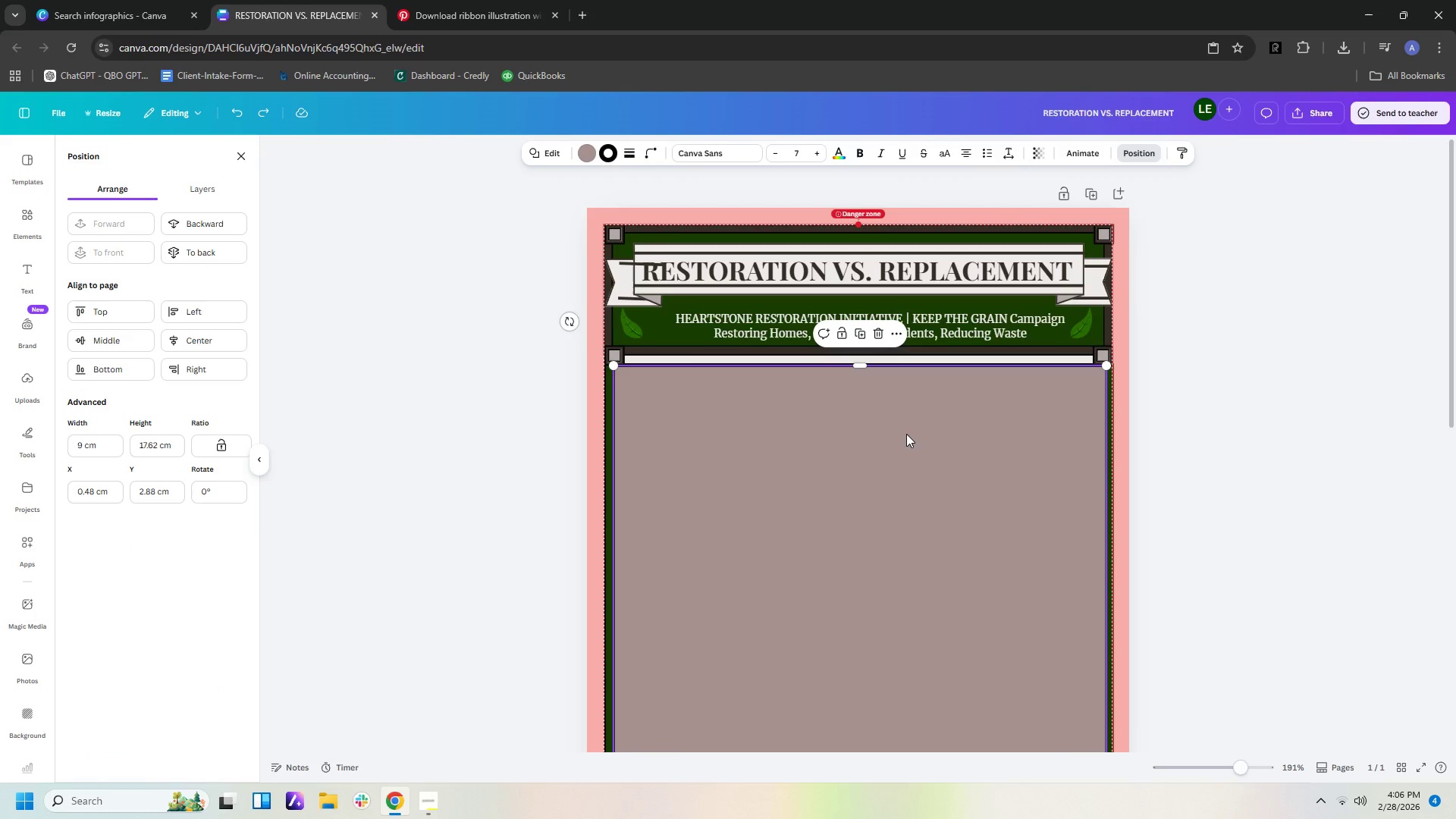 
key(Control+Z)
 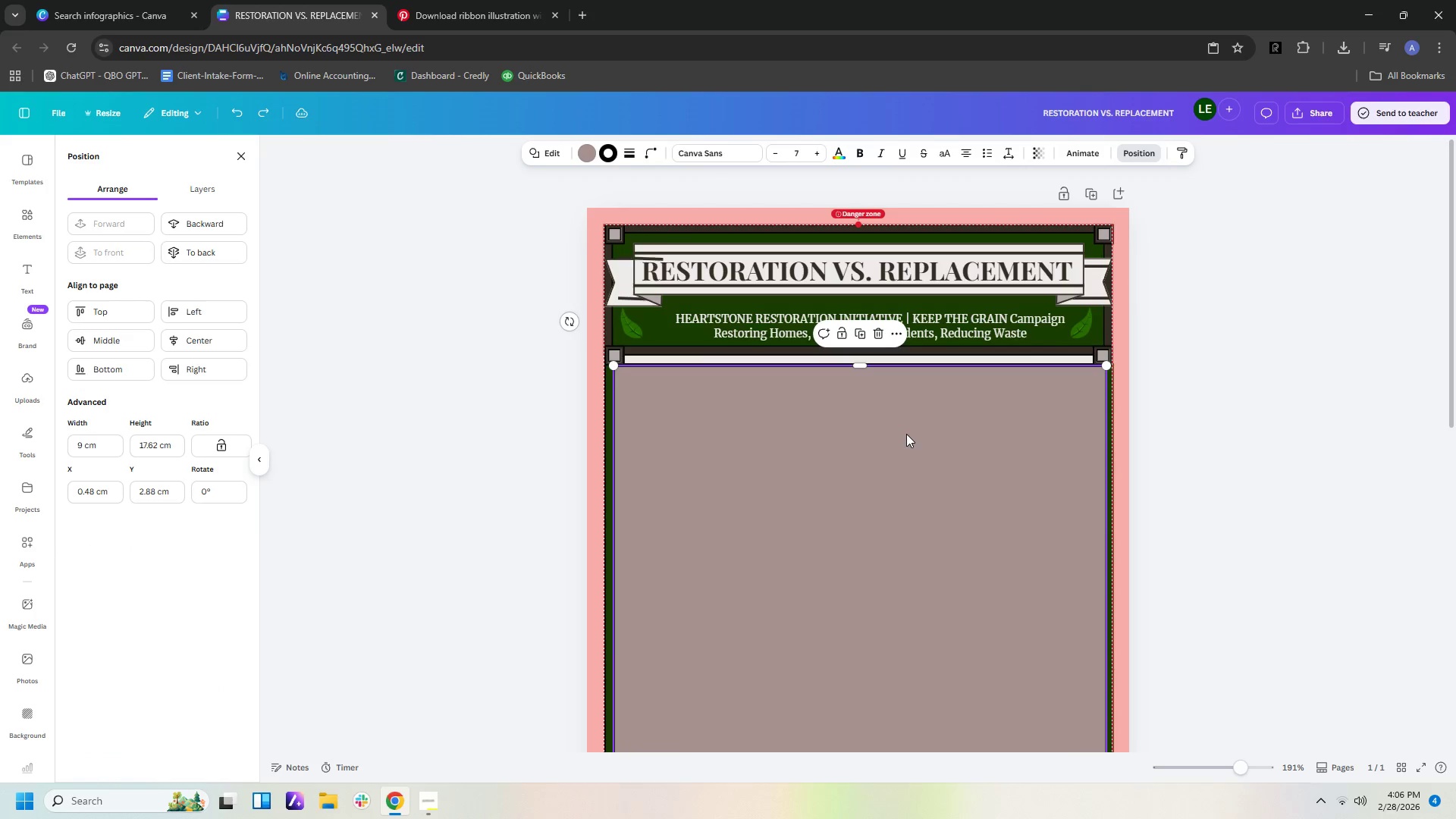 
key(Control+Z)
 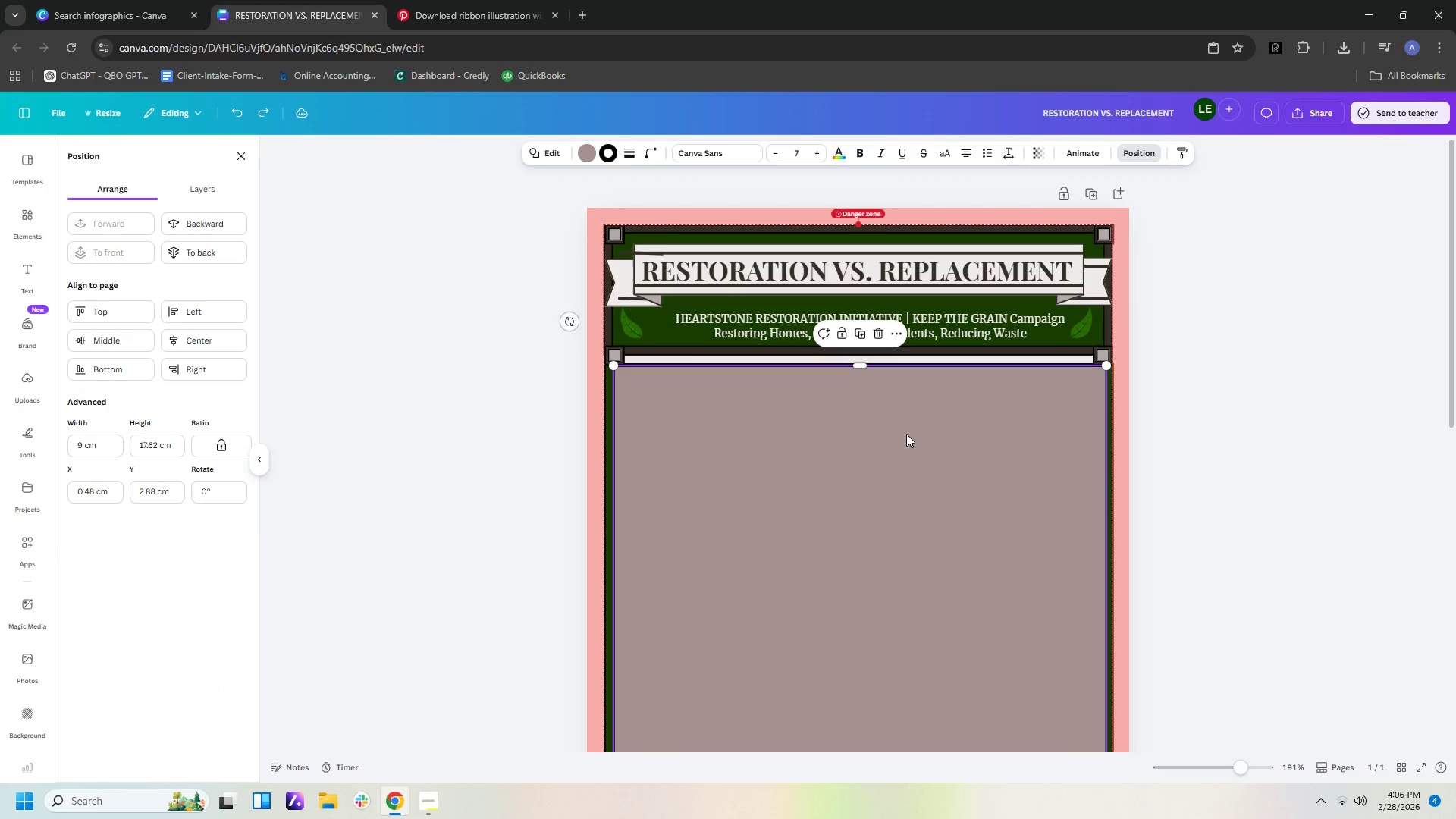 
key(Control+Z)
 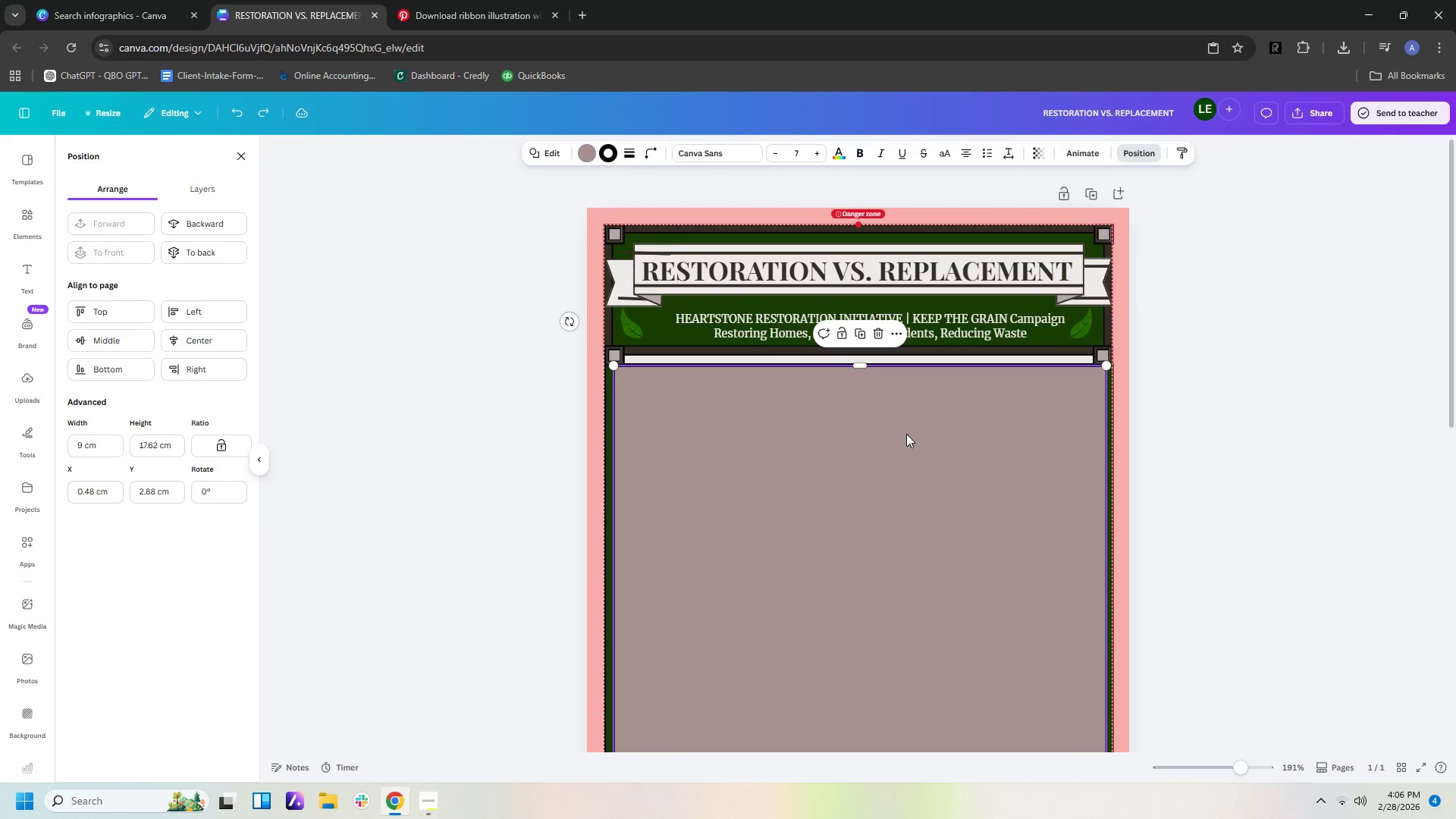 
key(Control+Z)
 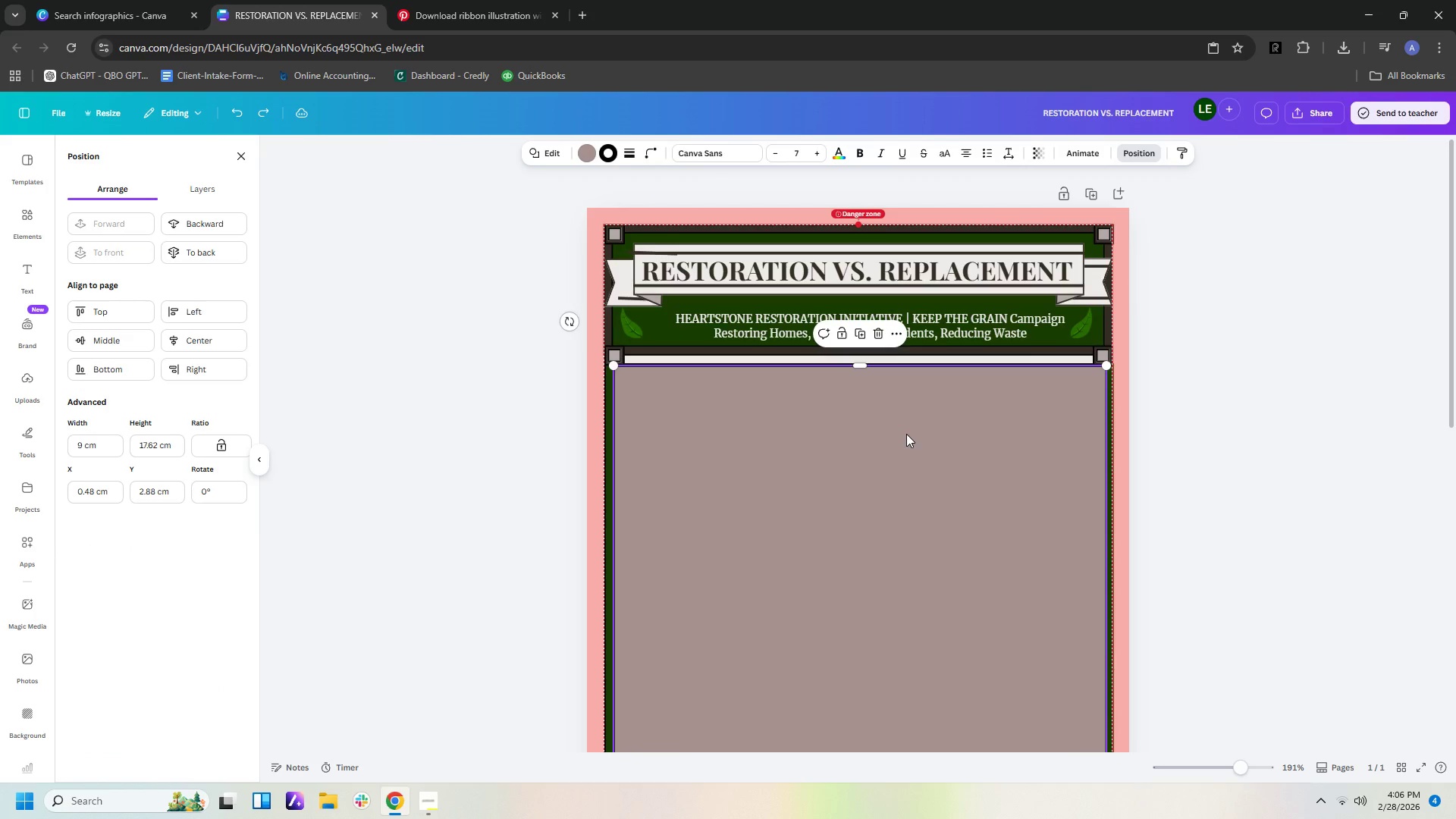 
key(Control+Z)
 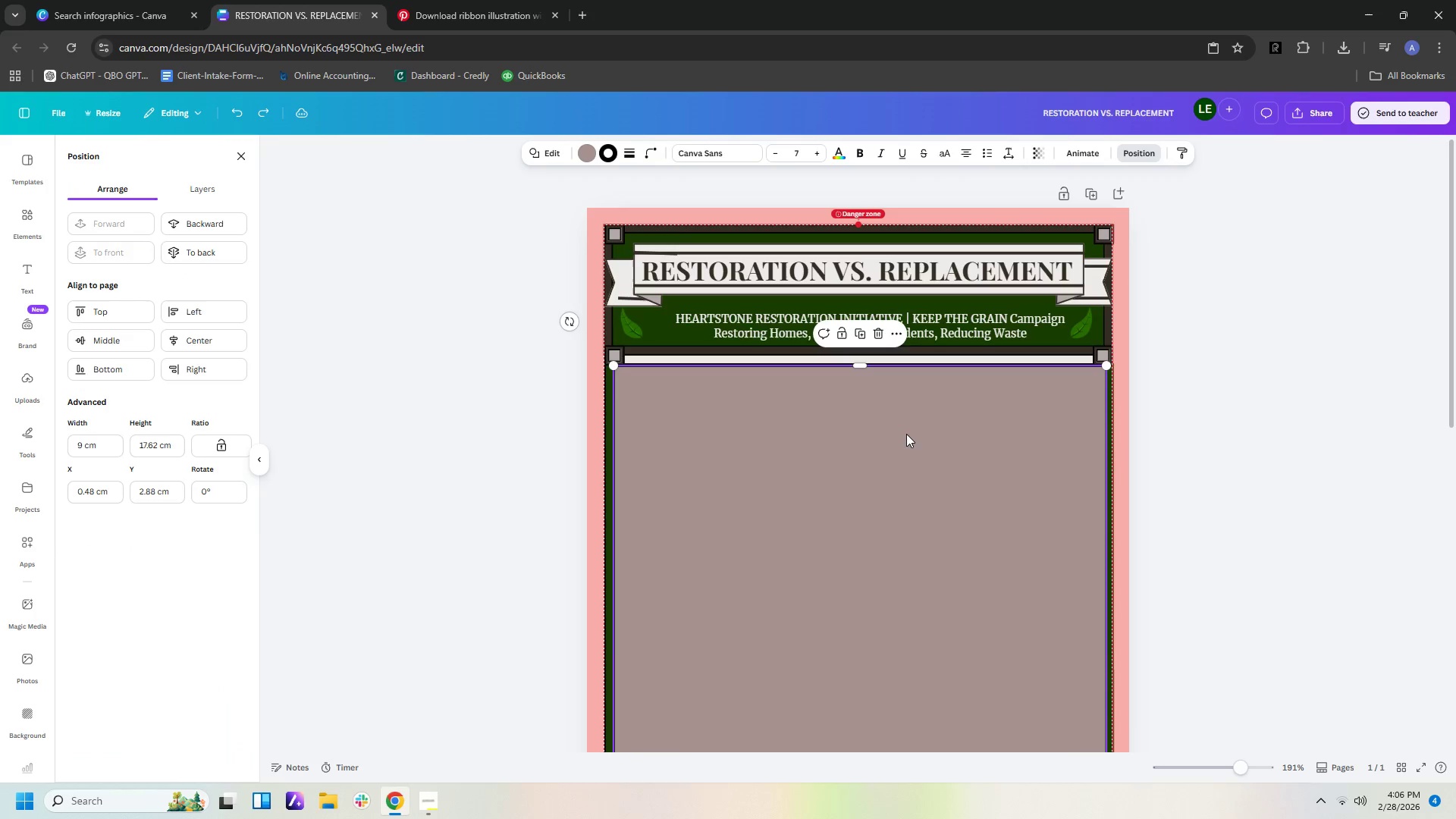 
key(Control+Z)
 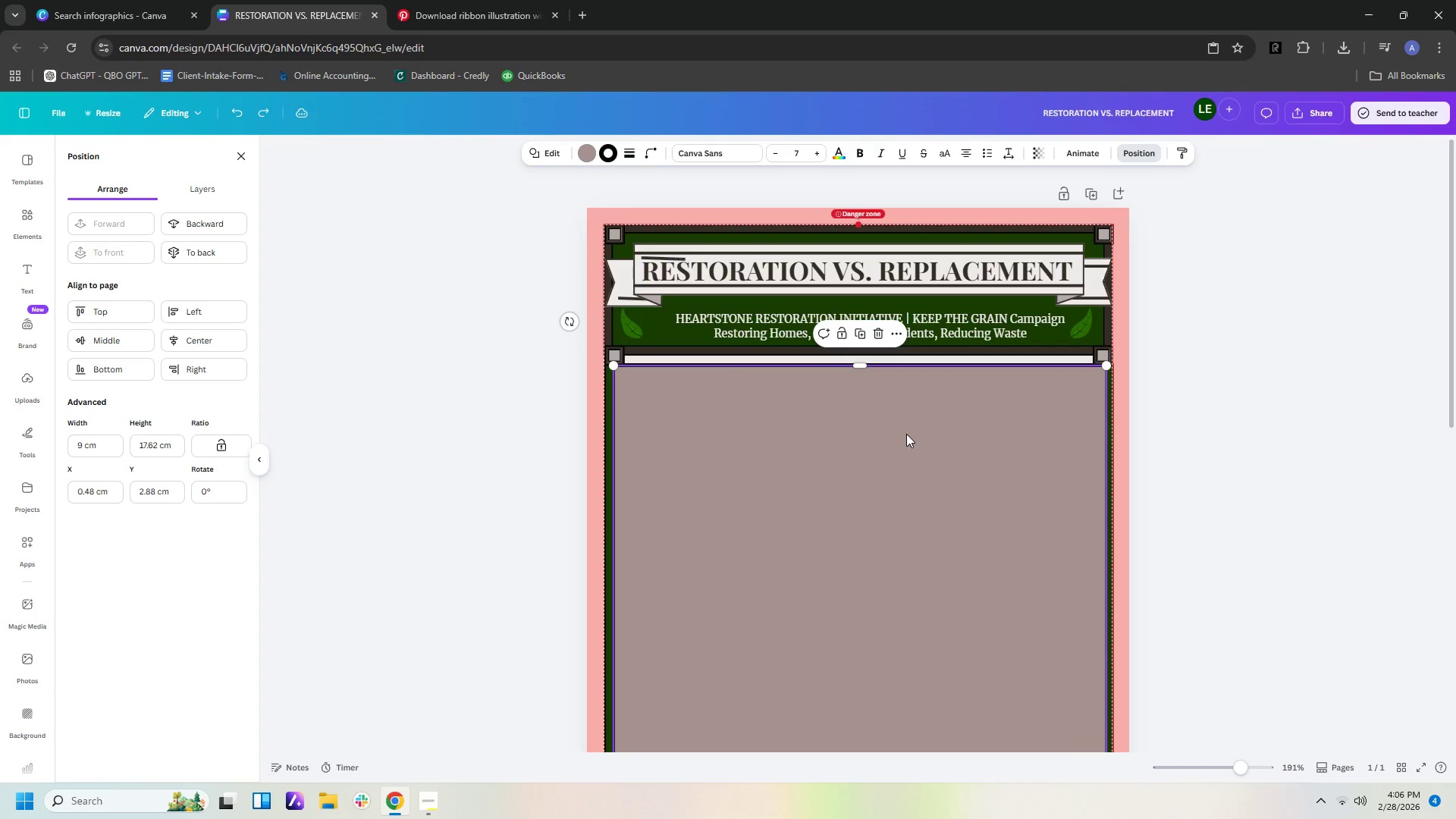 
key(Control+Z)
 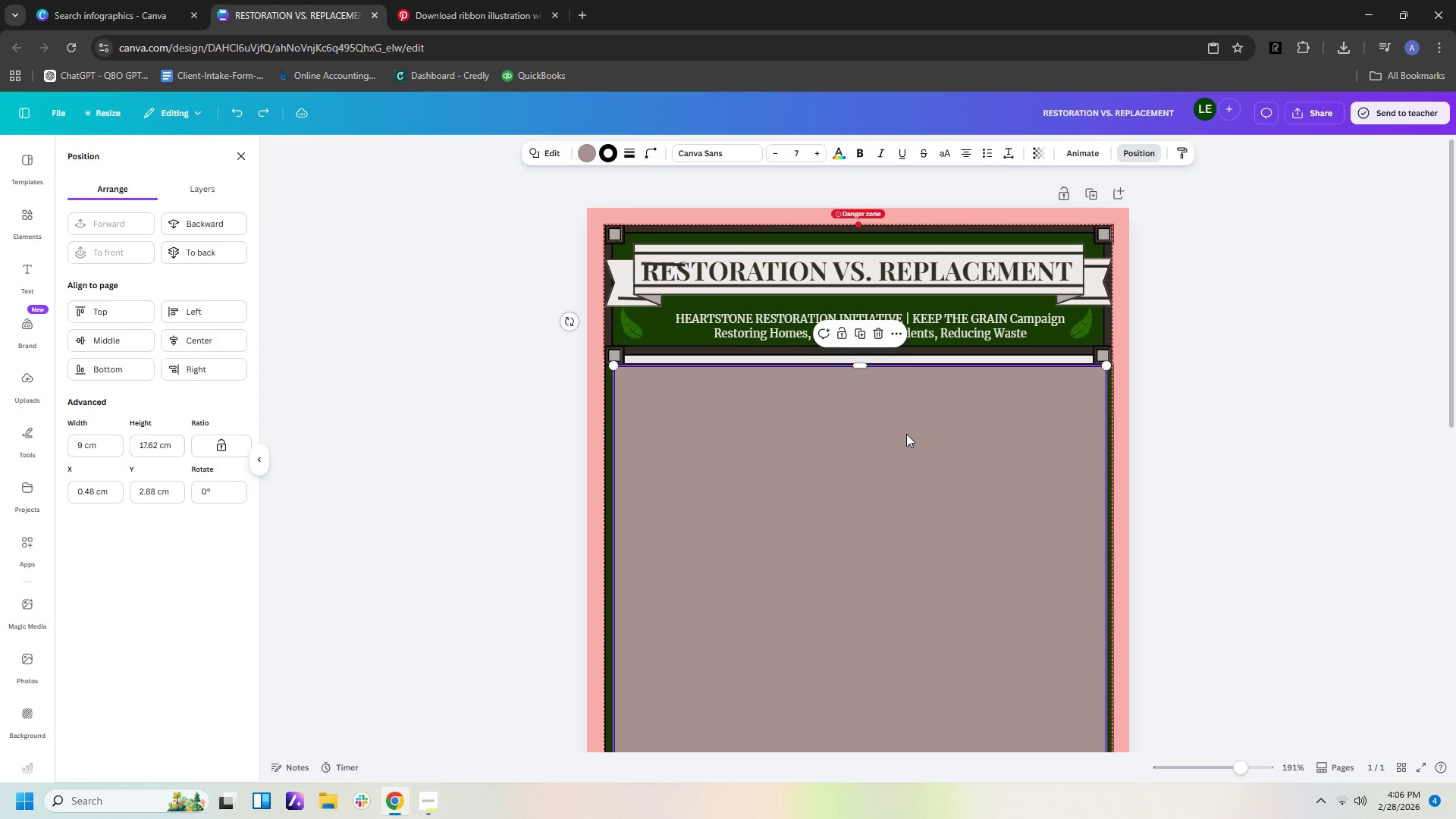 
key(Control+Z)
 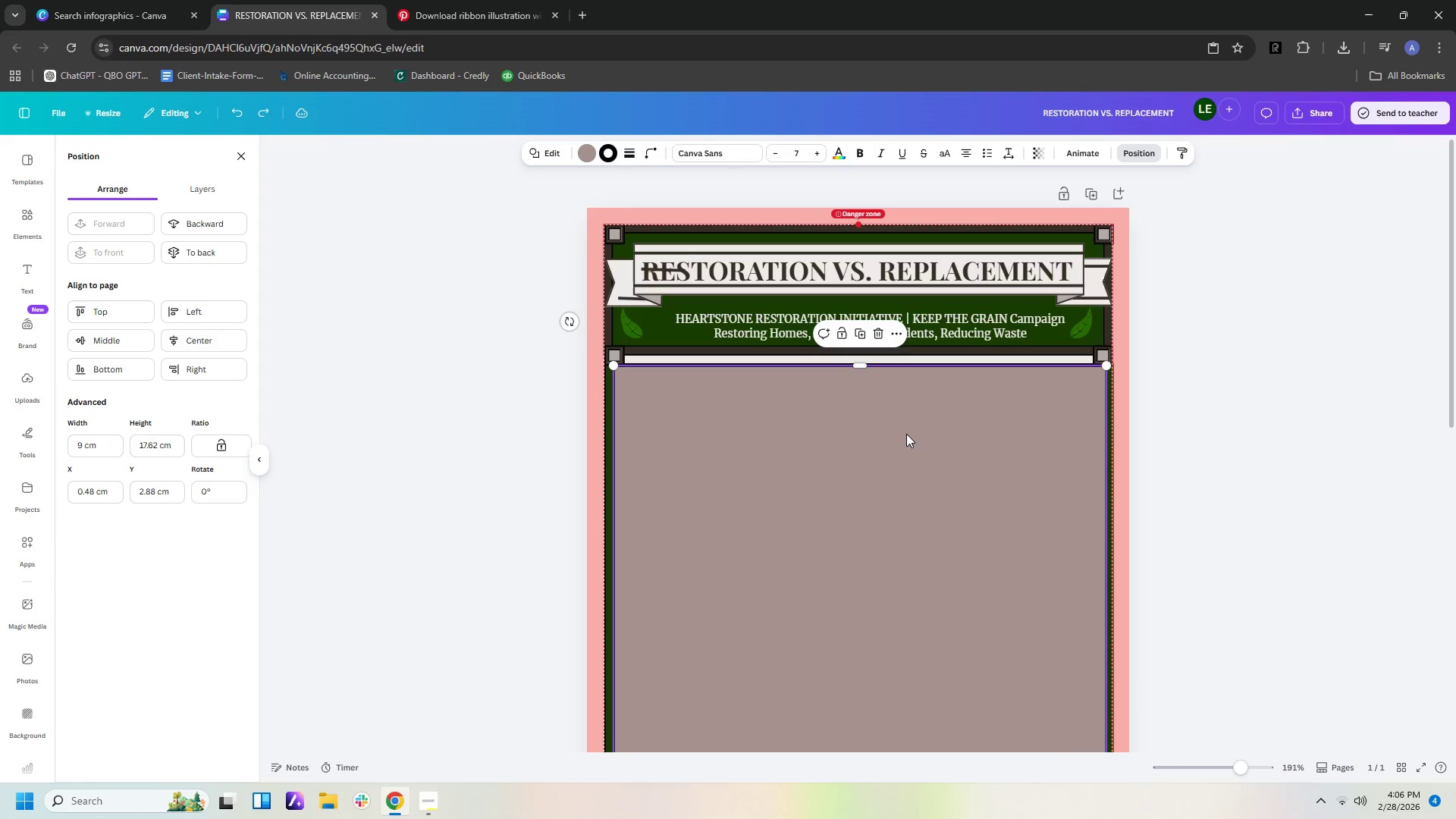 
key(Control+Z)
 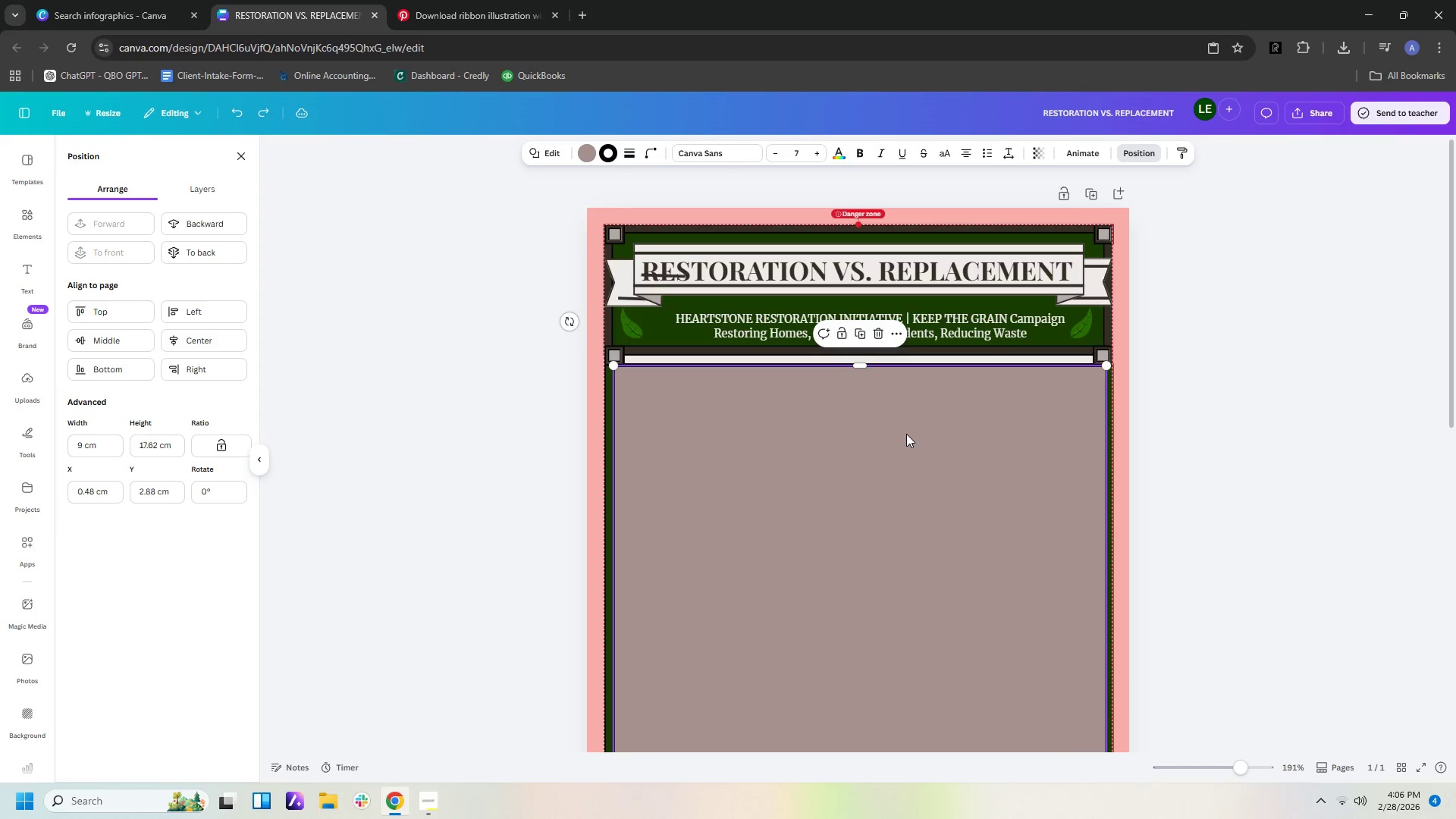 
key(Control+Z)
 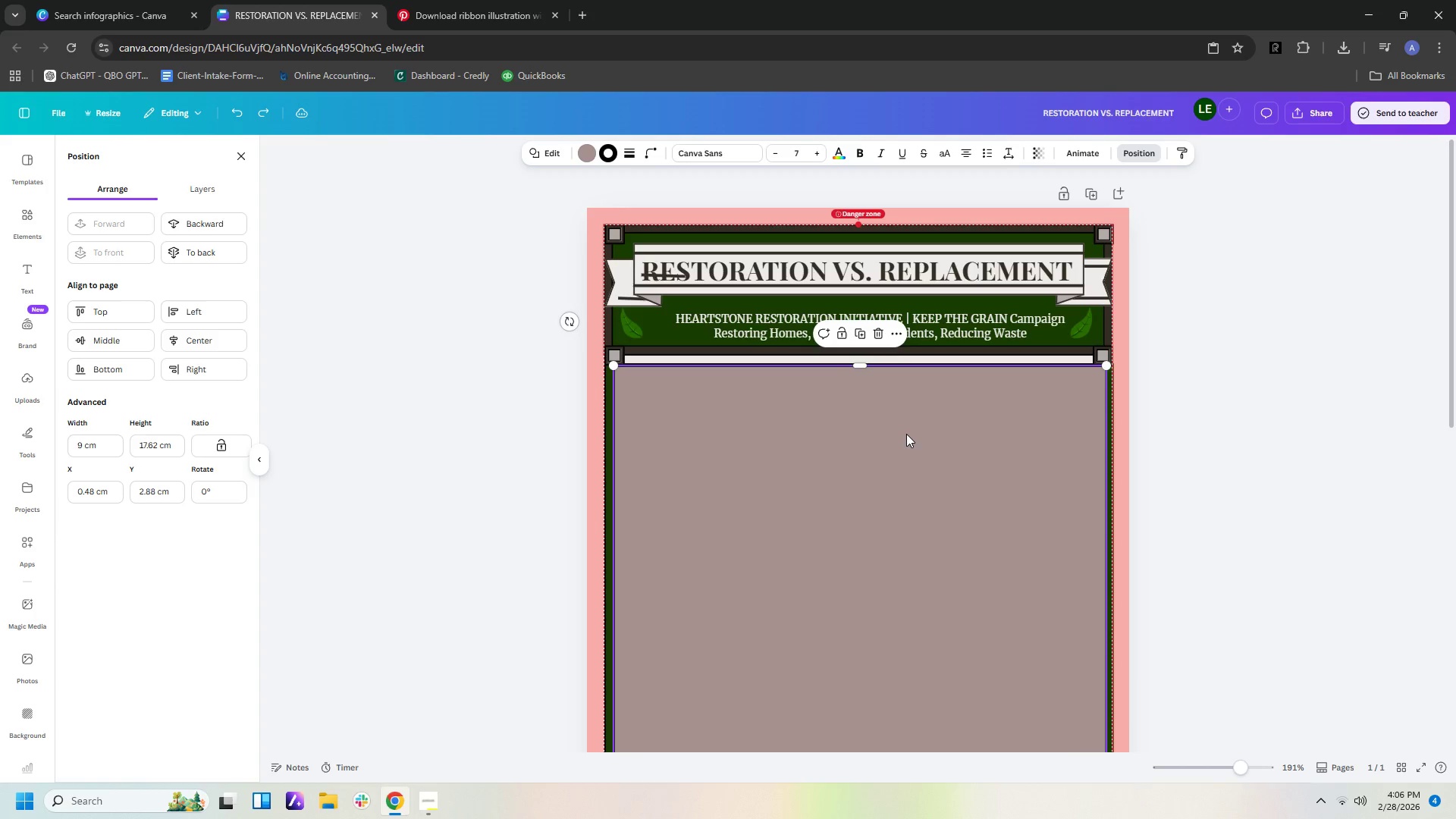 
key(Control+Z)
 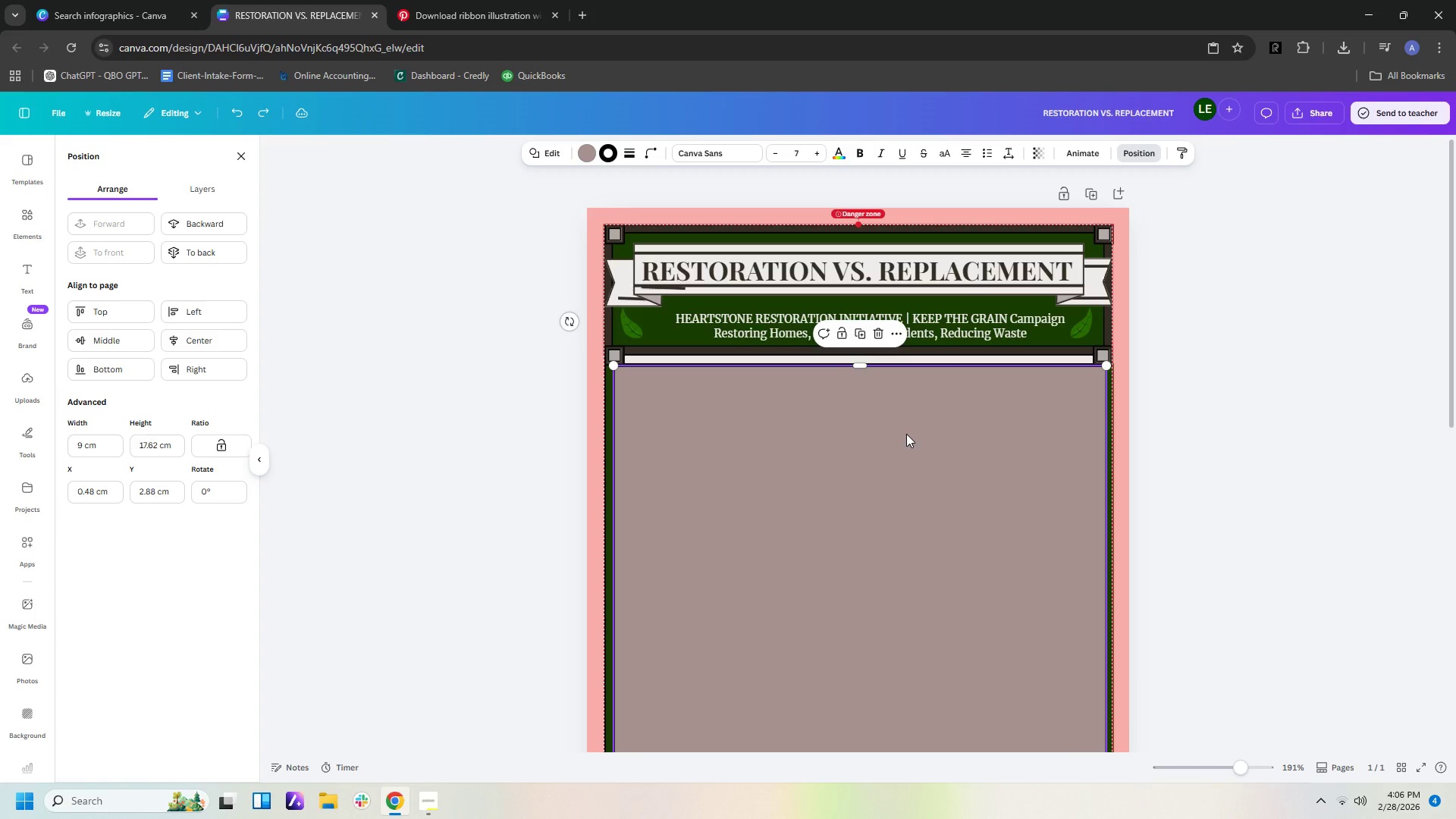 
key(Control+Z)
 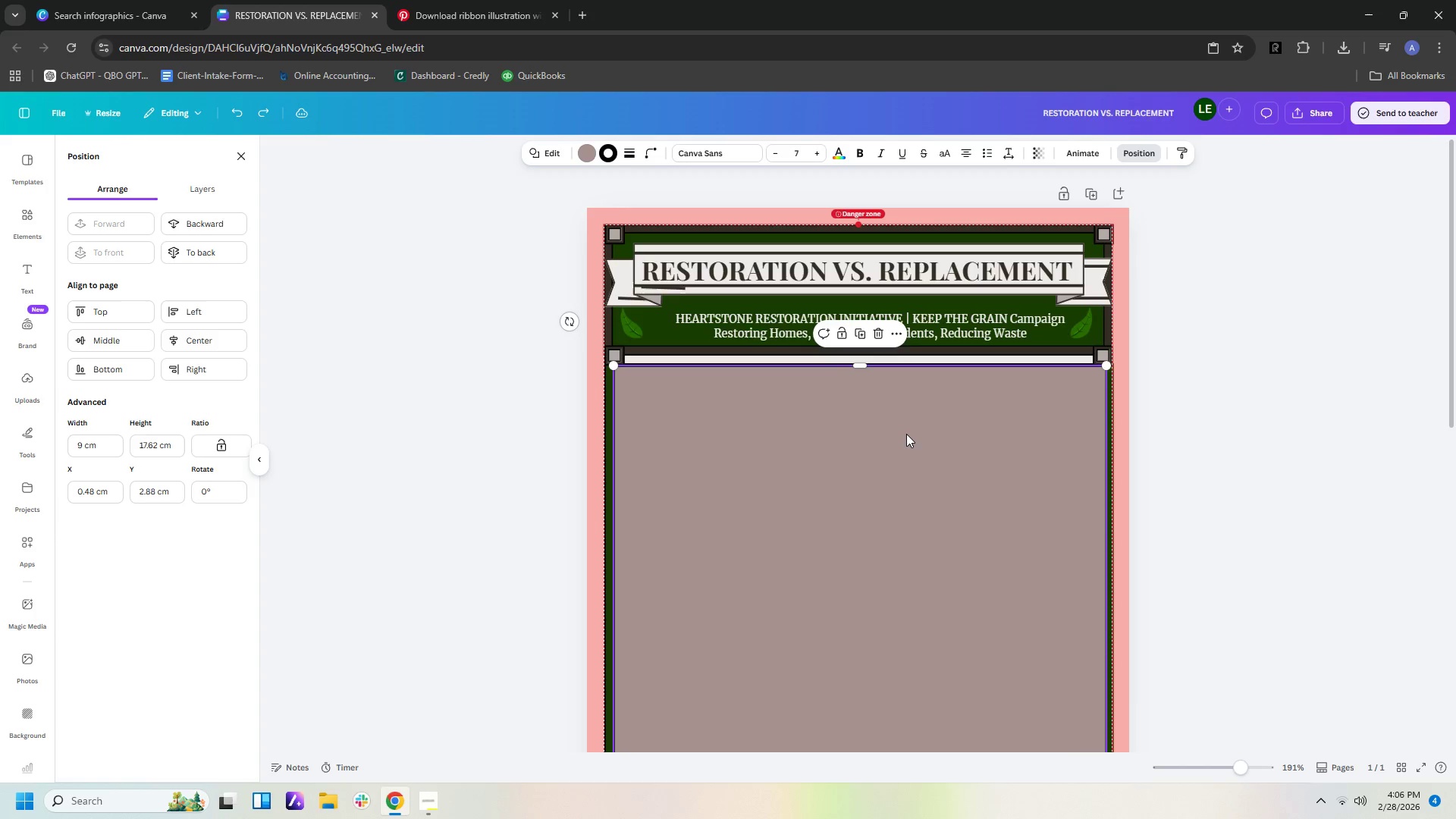 
key(Control+Z)
 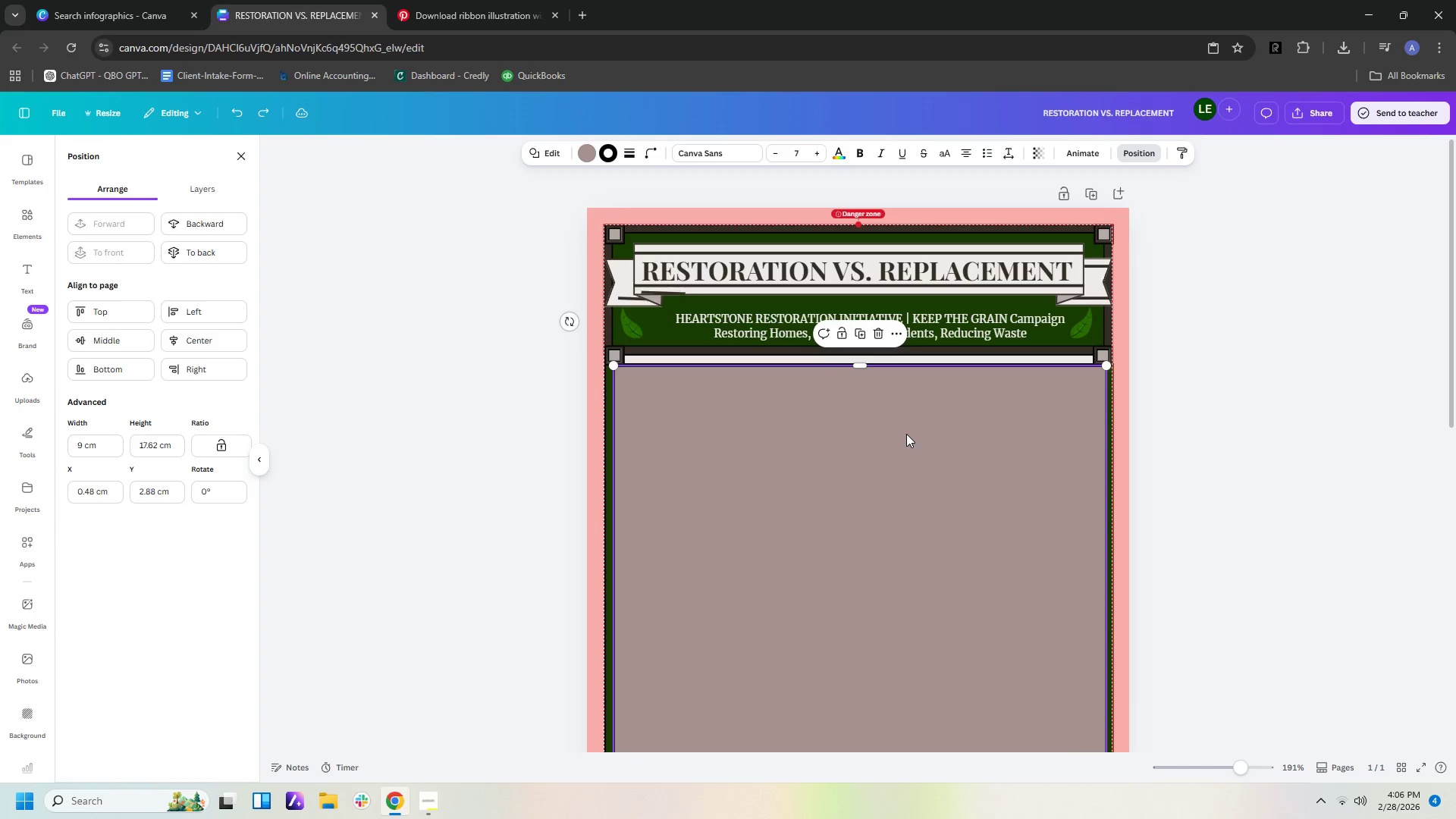 
key(Control+Z)
 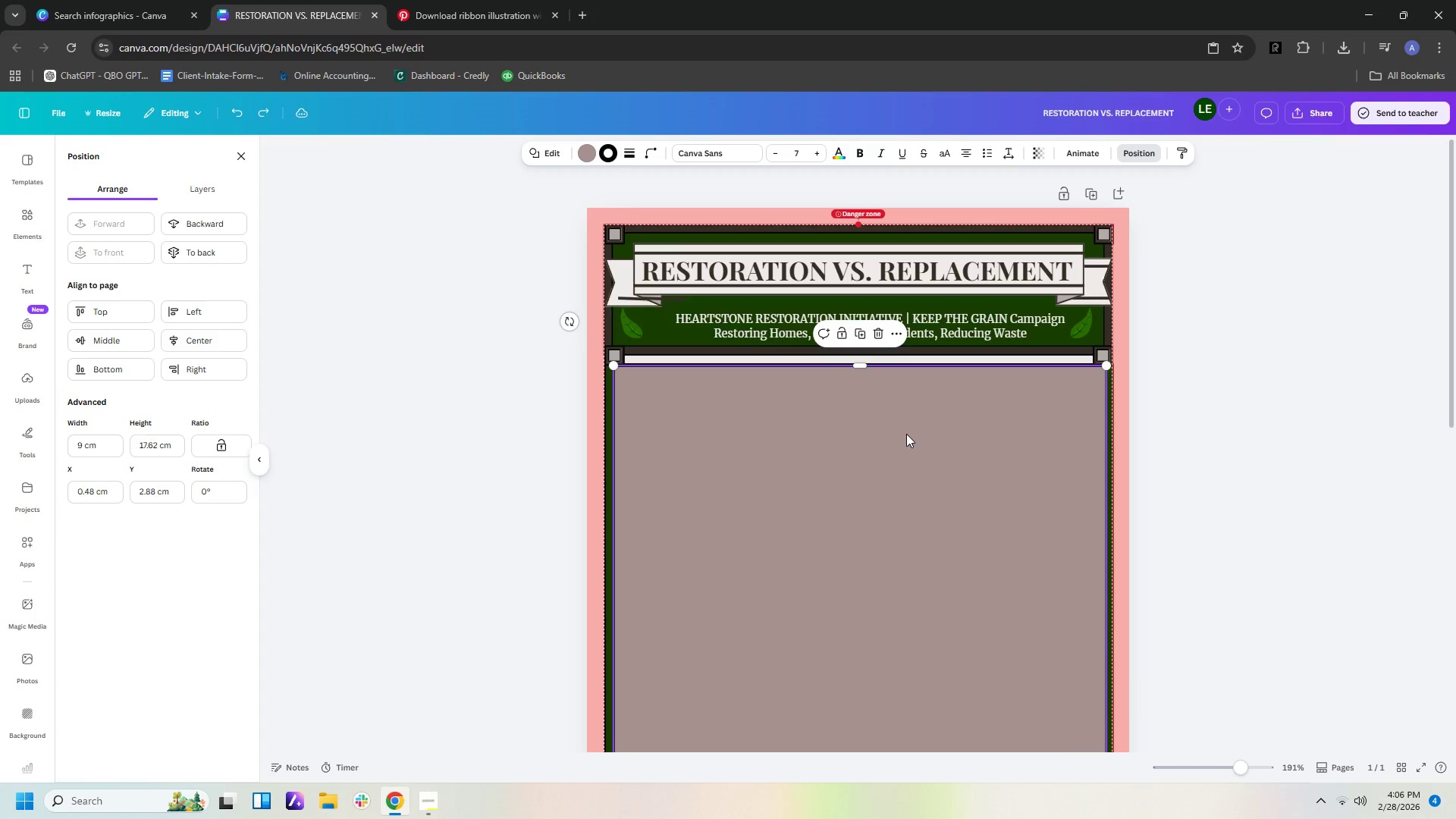 
key(Control+Z)
 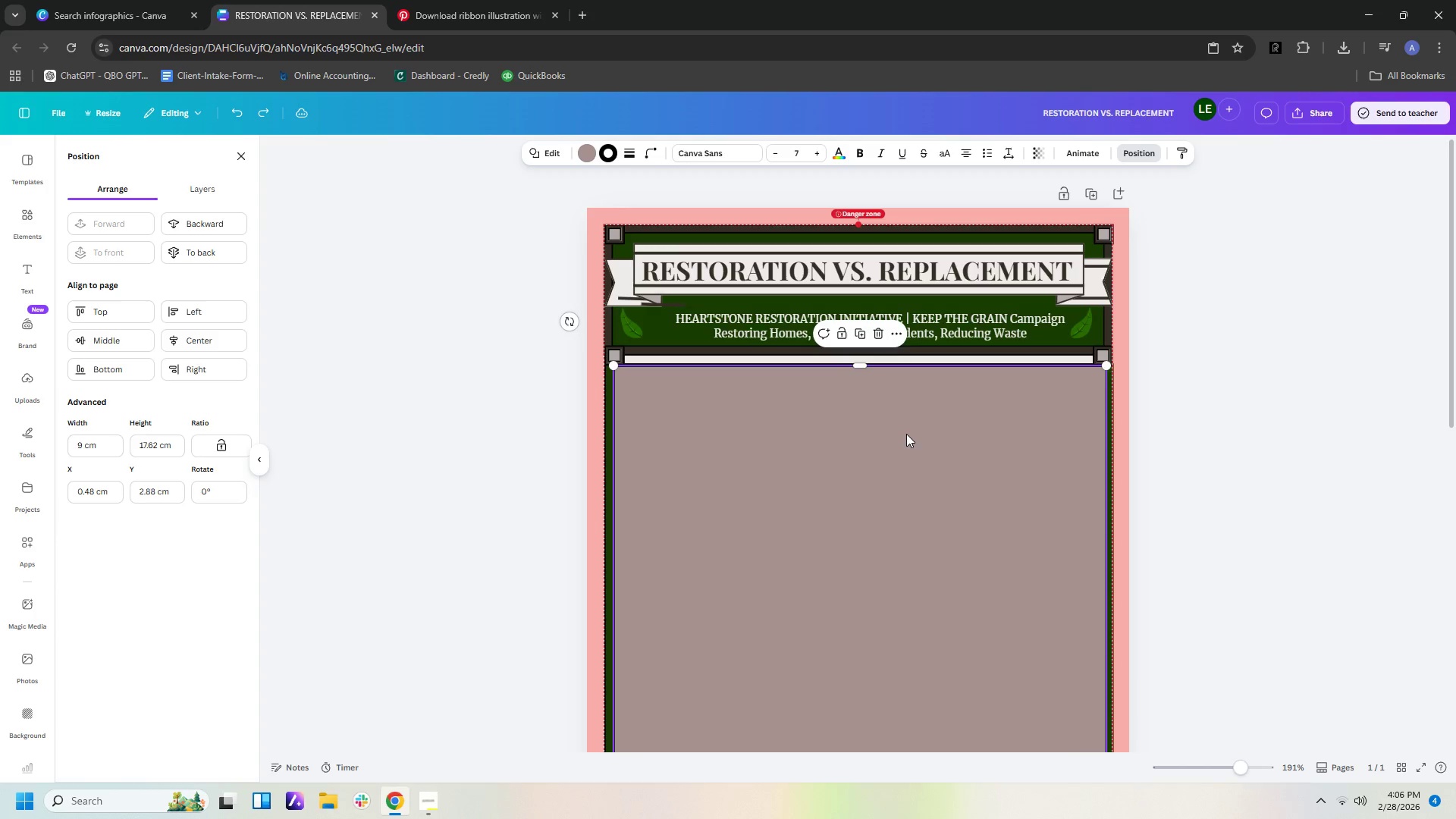 
key(Control+Z)
 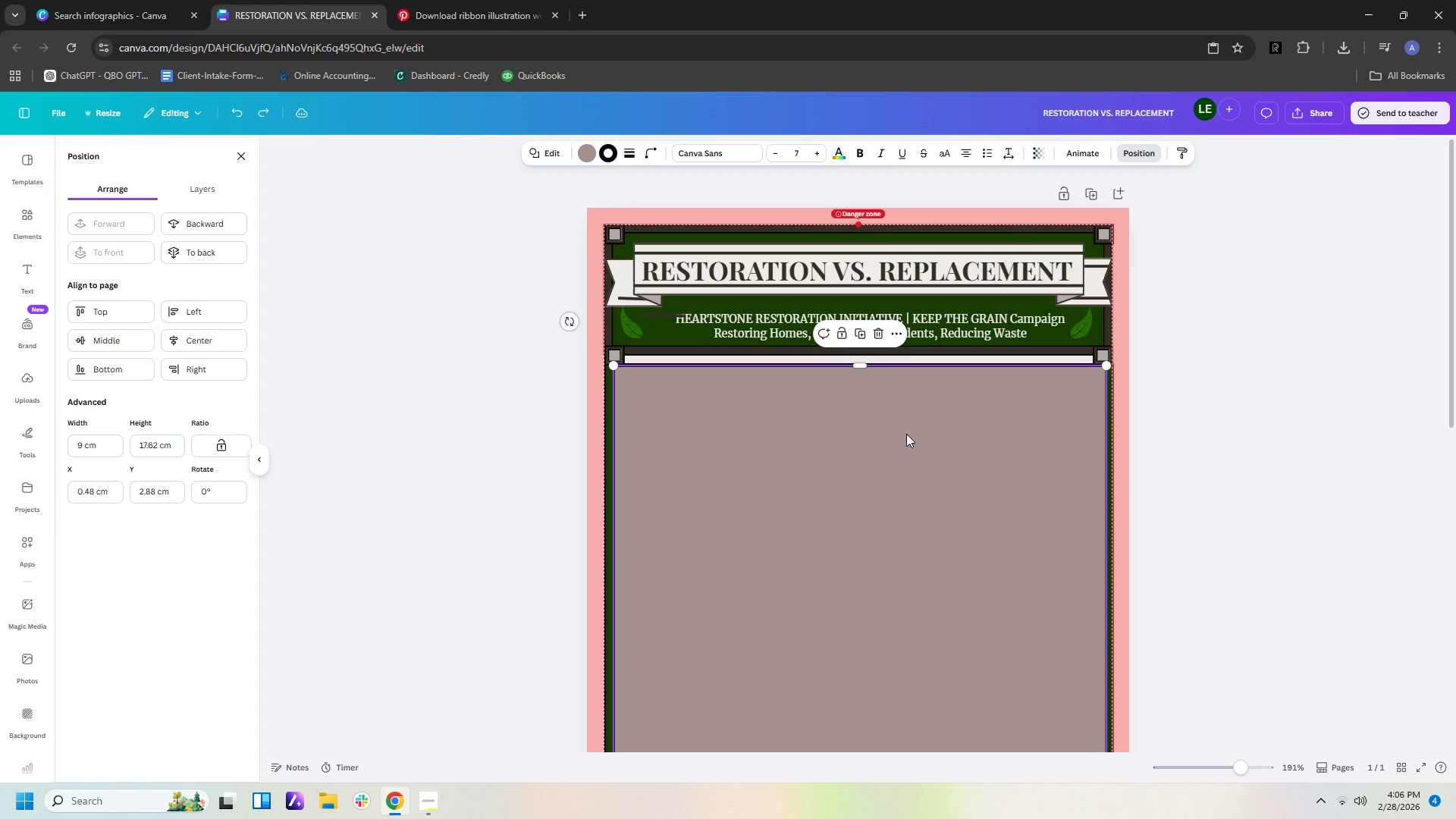 
key(Control+Z)
 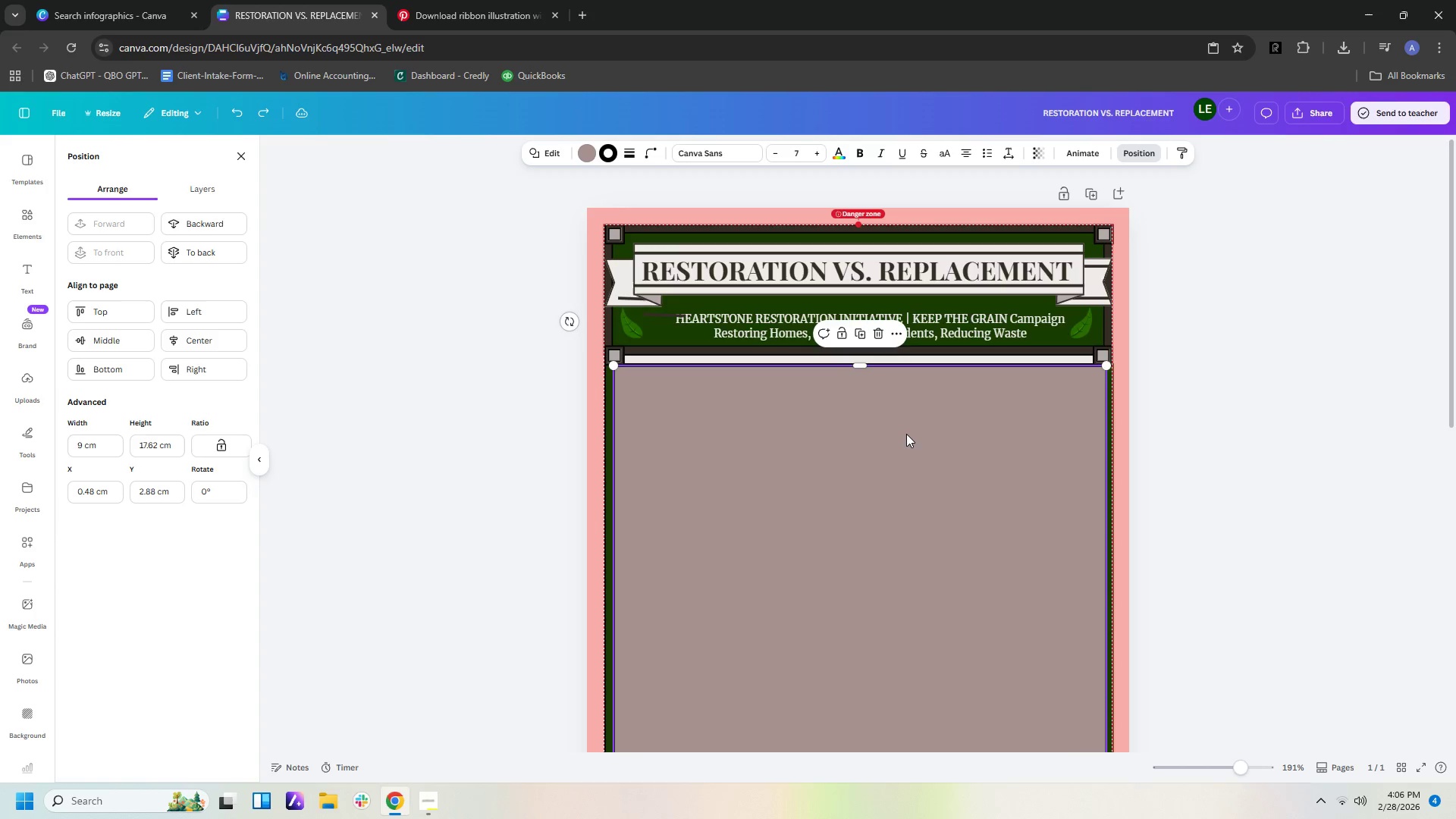 
key(Control+Z)
 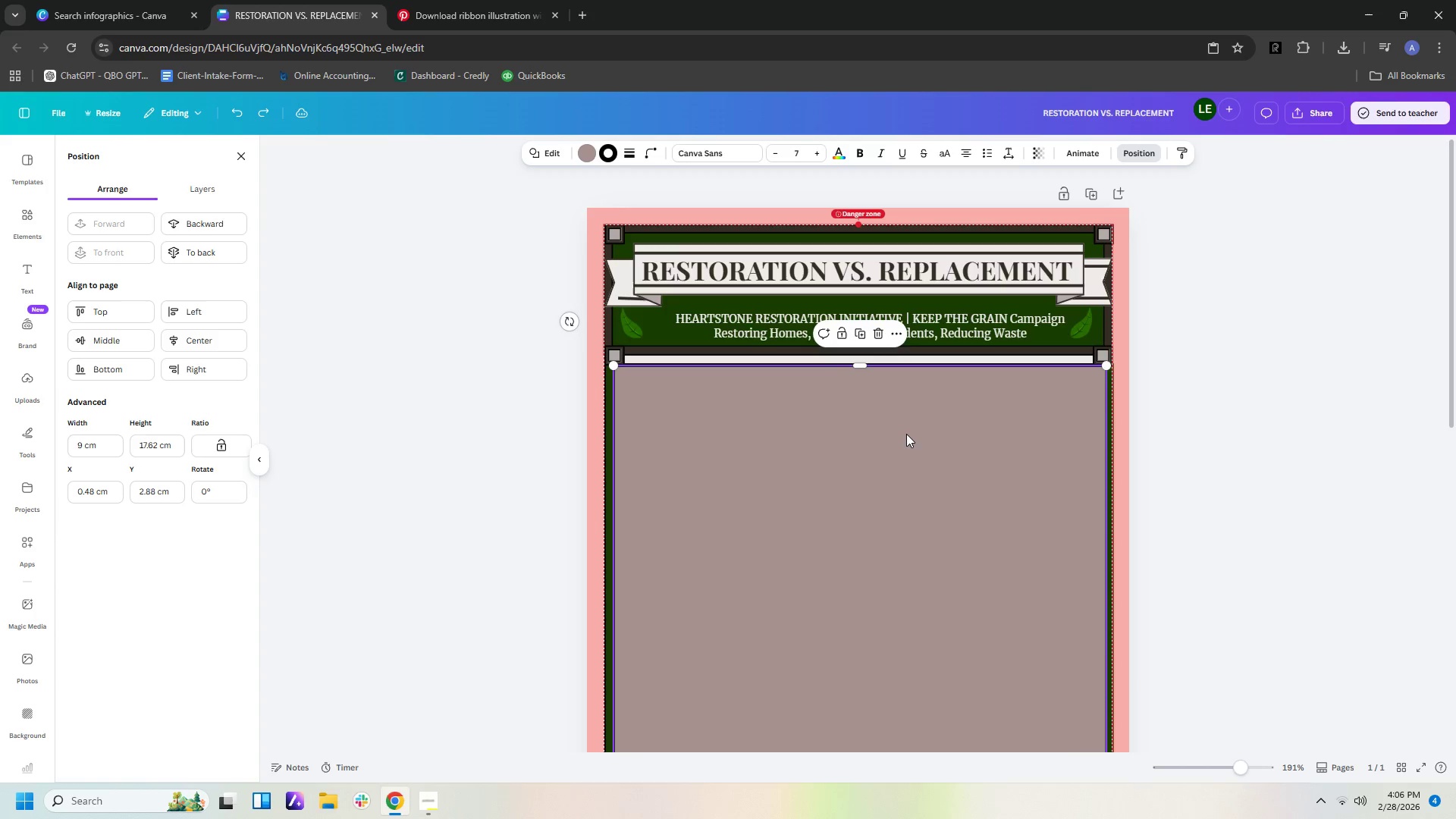 
key(Control+Z)
 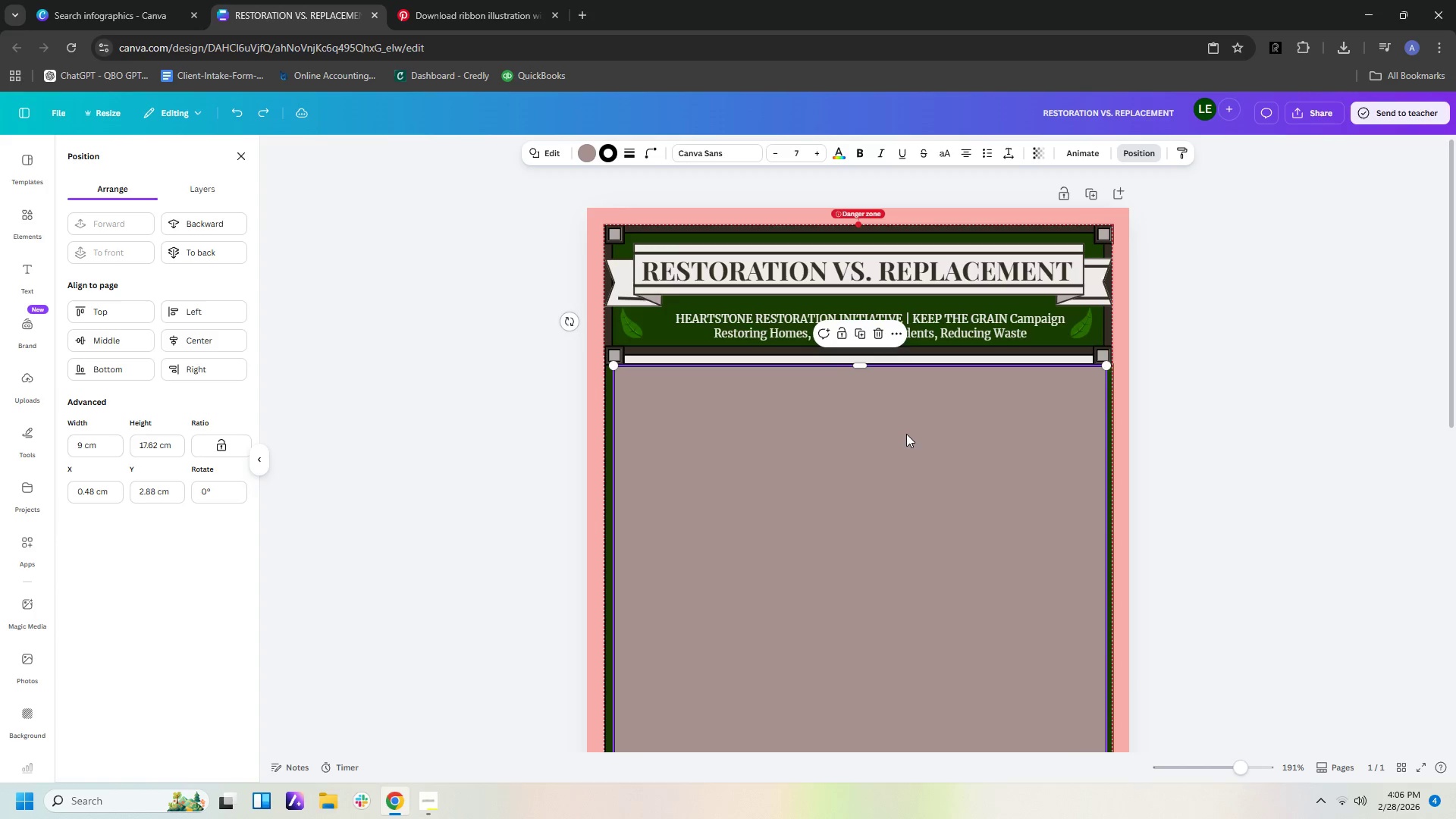 
key(Control+Z)
 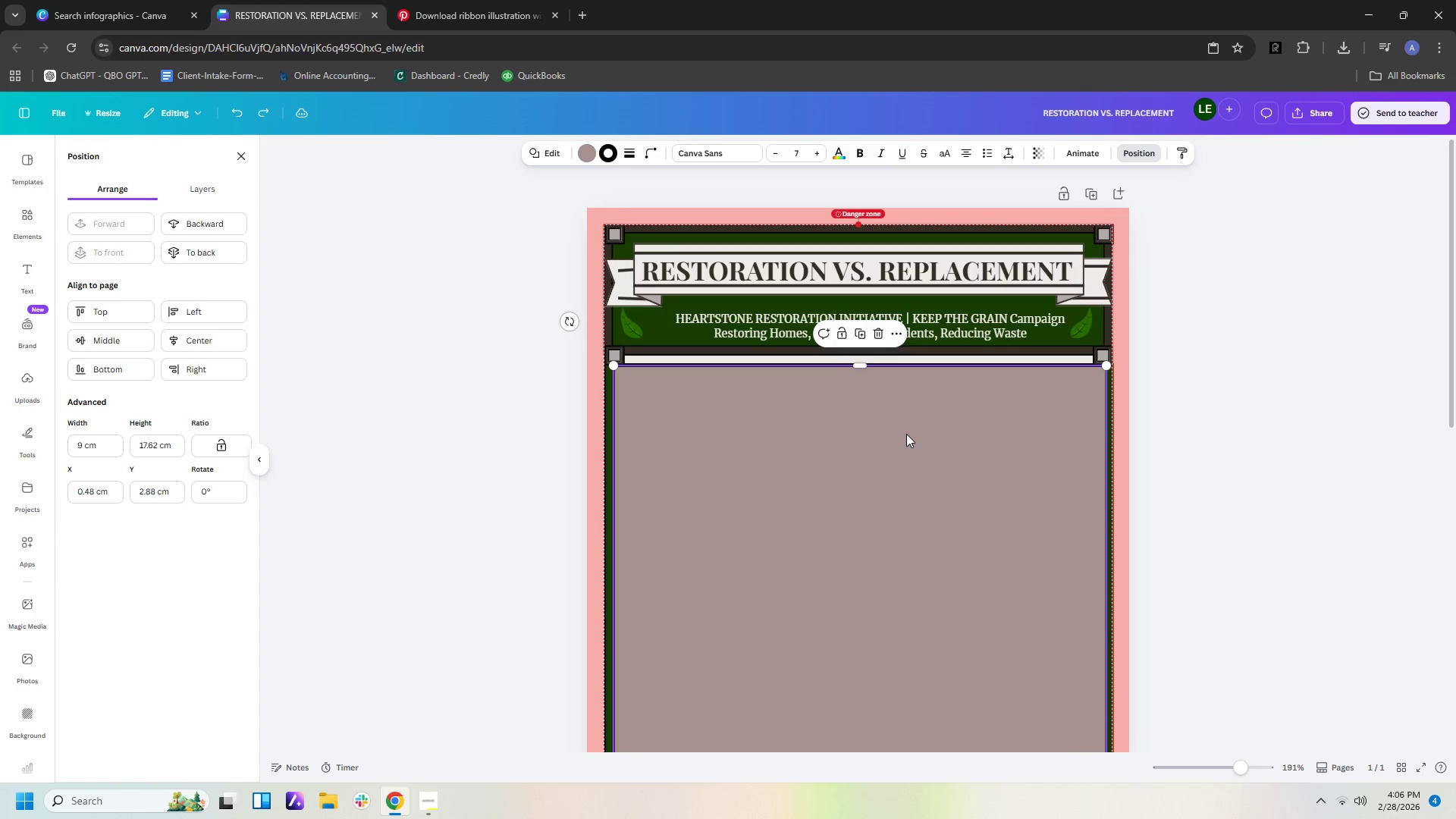 
key(Control+Z)
 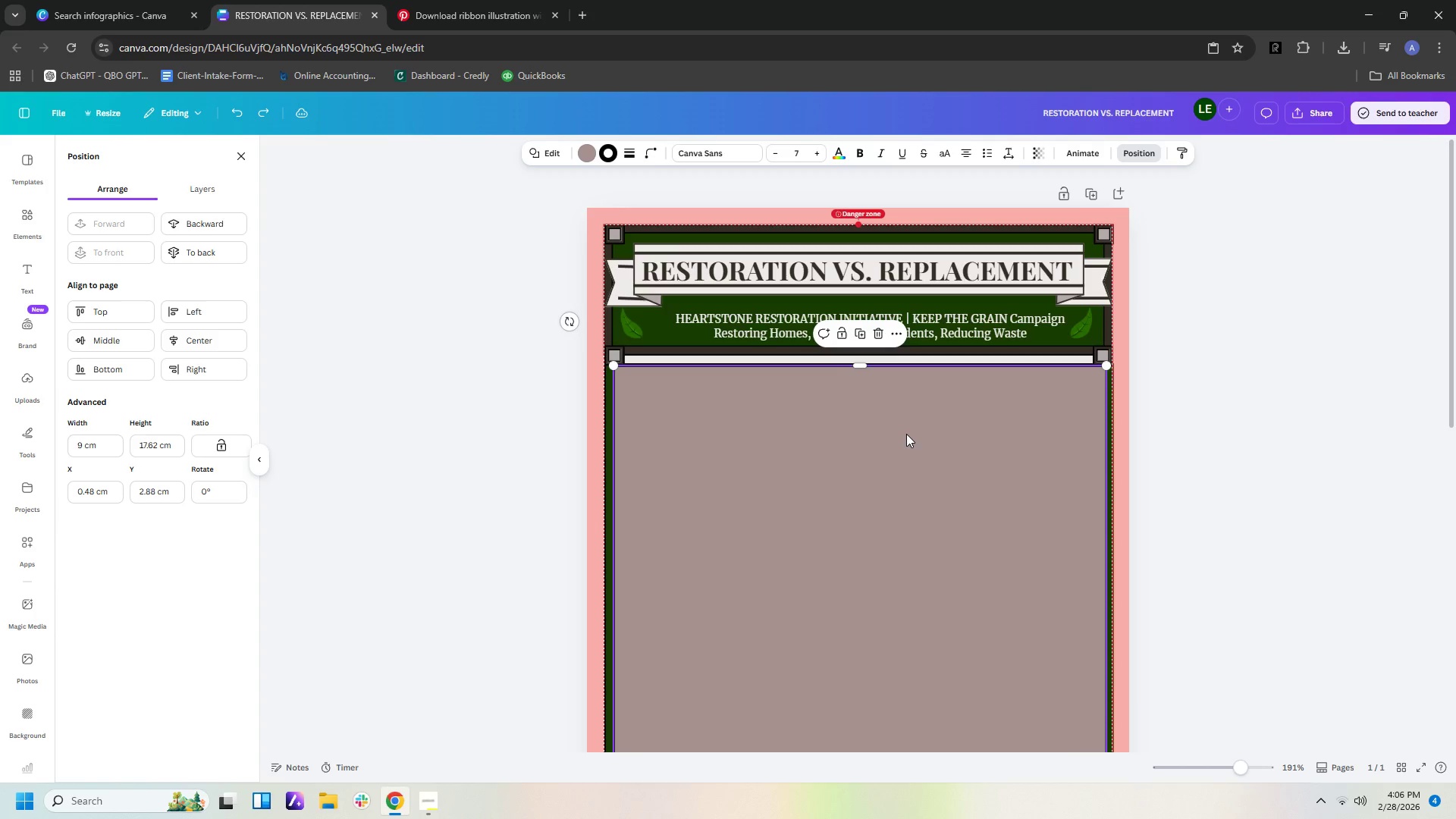 
key(Control+Z)
 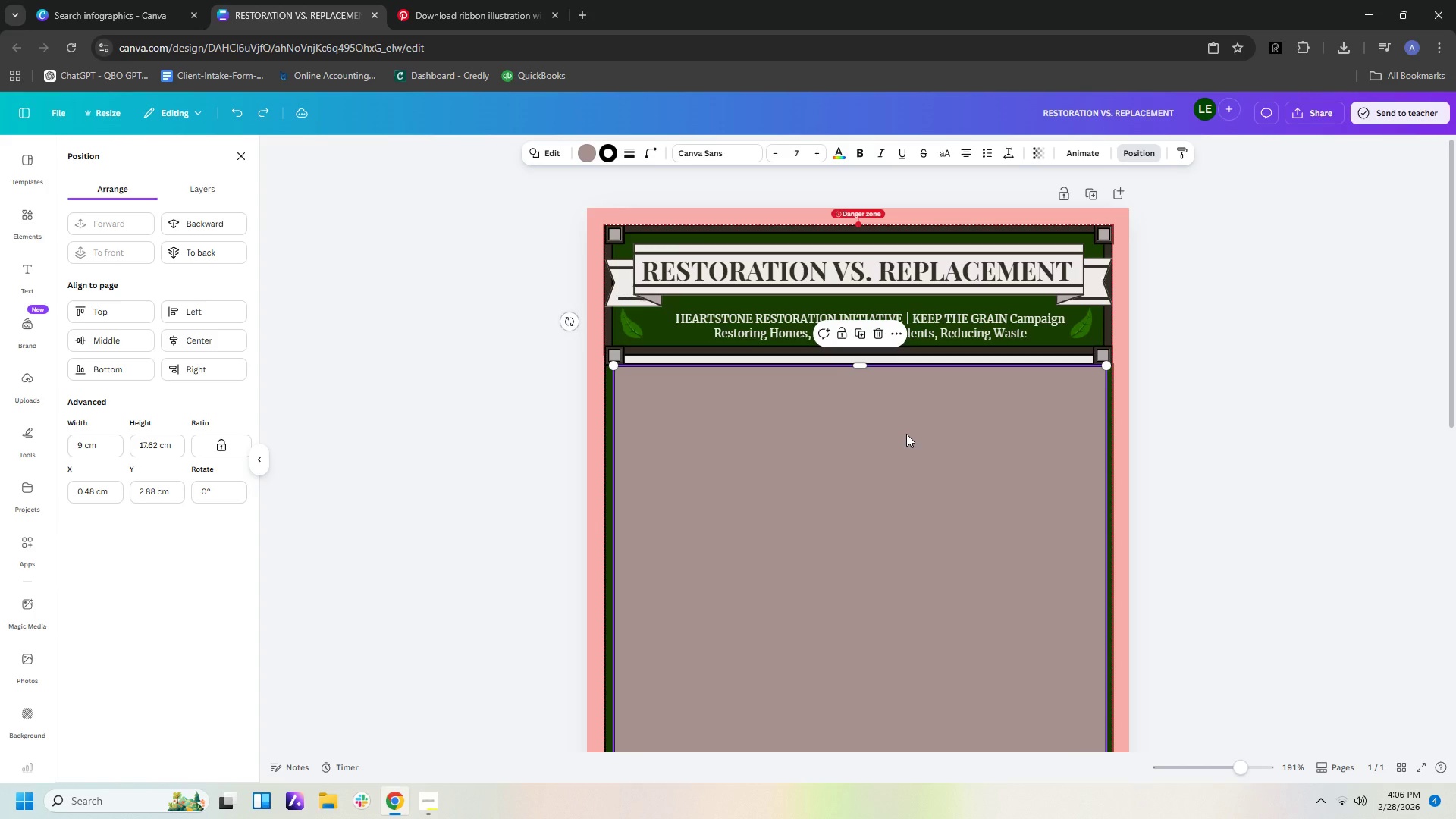 
key(Control+Z)
 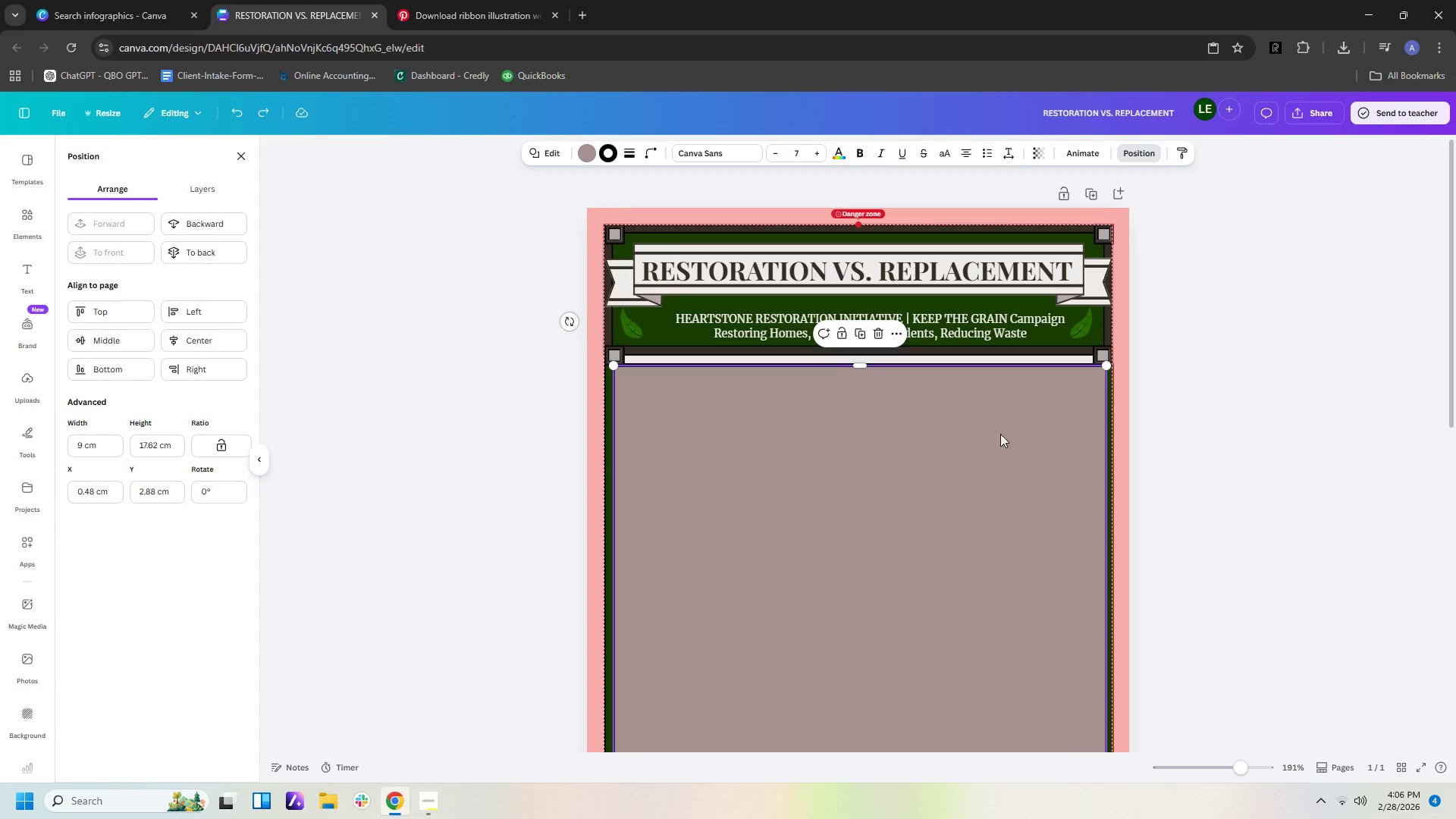 
left_click([1223, 431])
 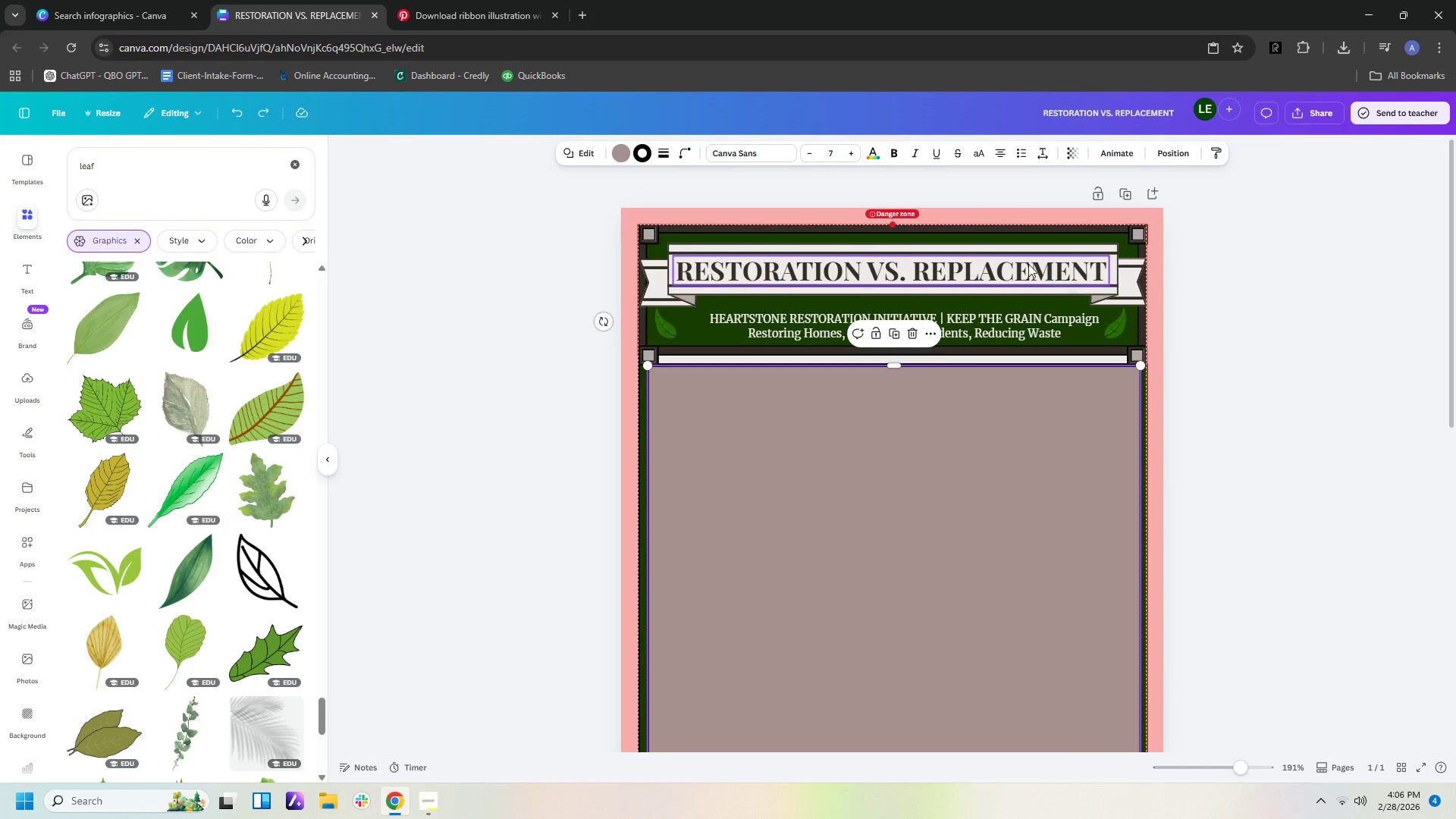 
left_click([882, 273])
 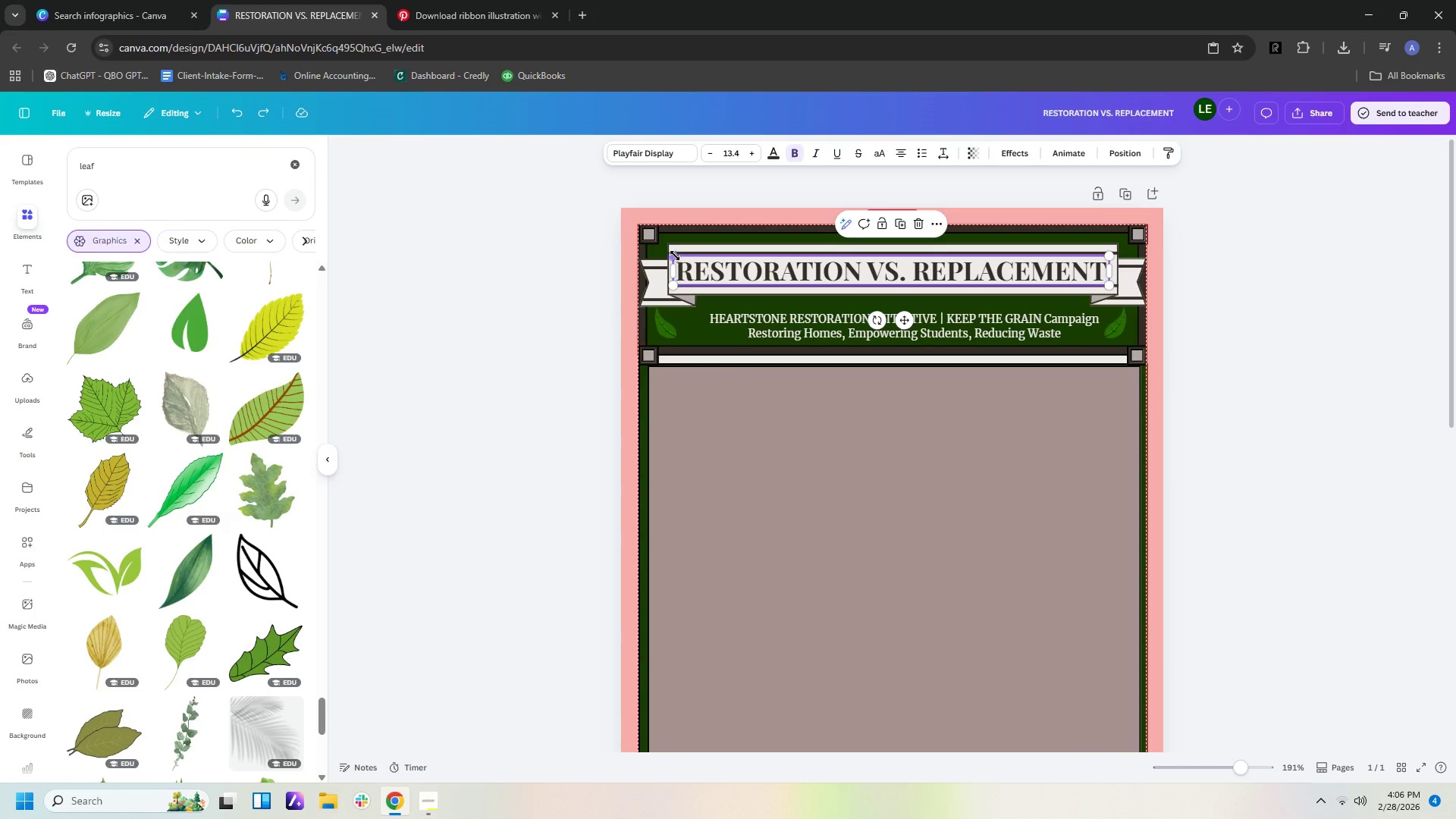 
left_click_drag(start_coordinate=[673, 253], to_coordinate=[679, 253])
 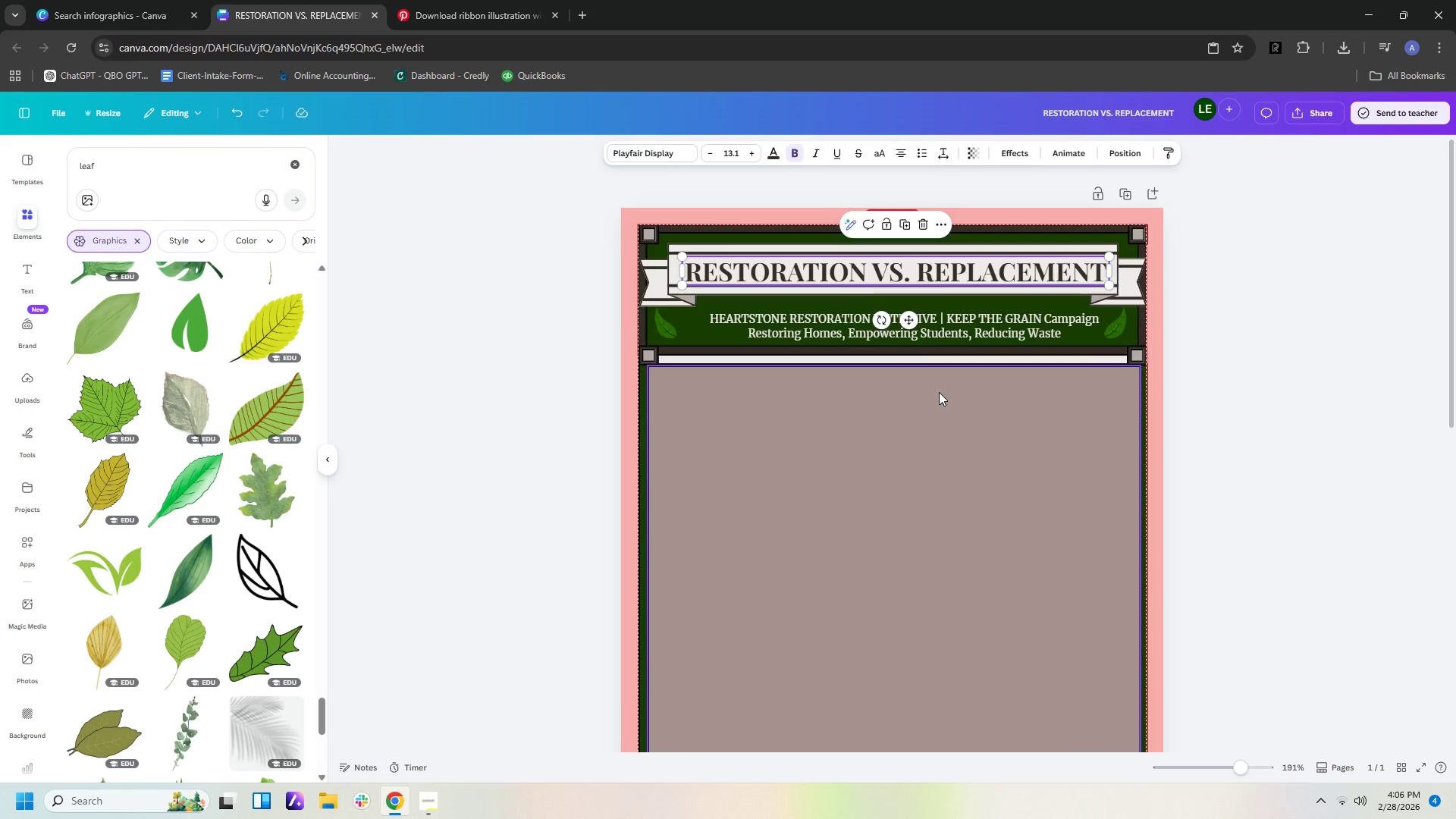 
key(ArrowLeft)
 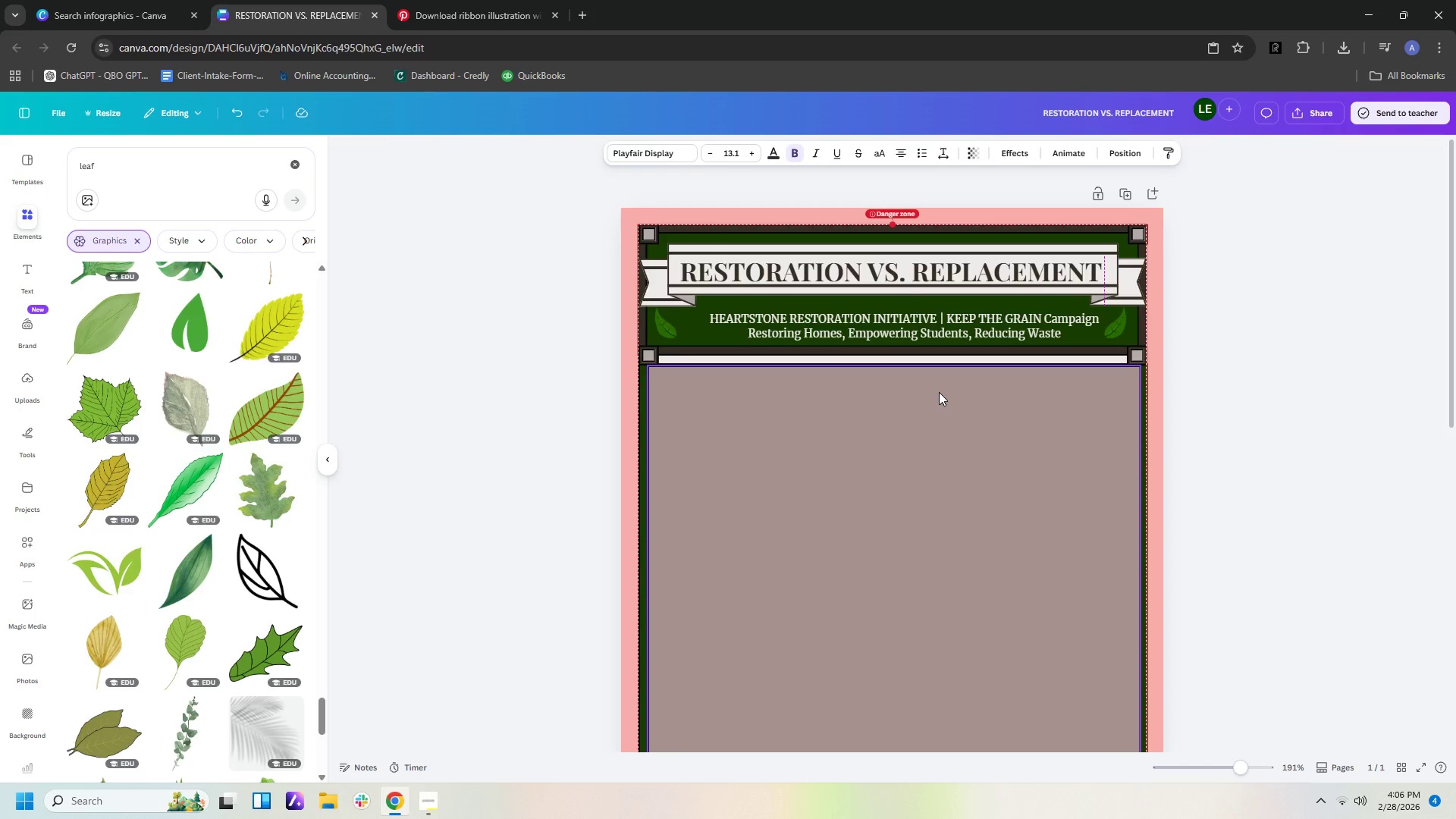 
key(ArrowUp)
 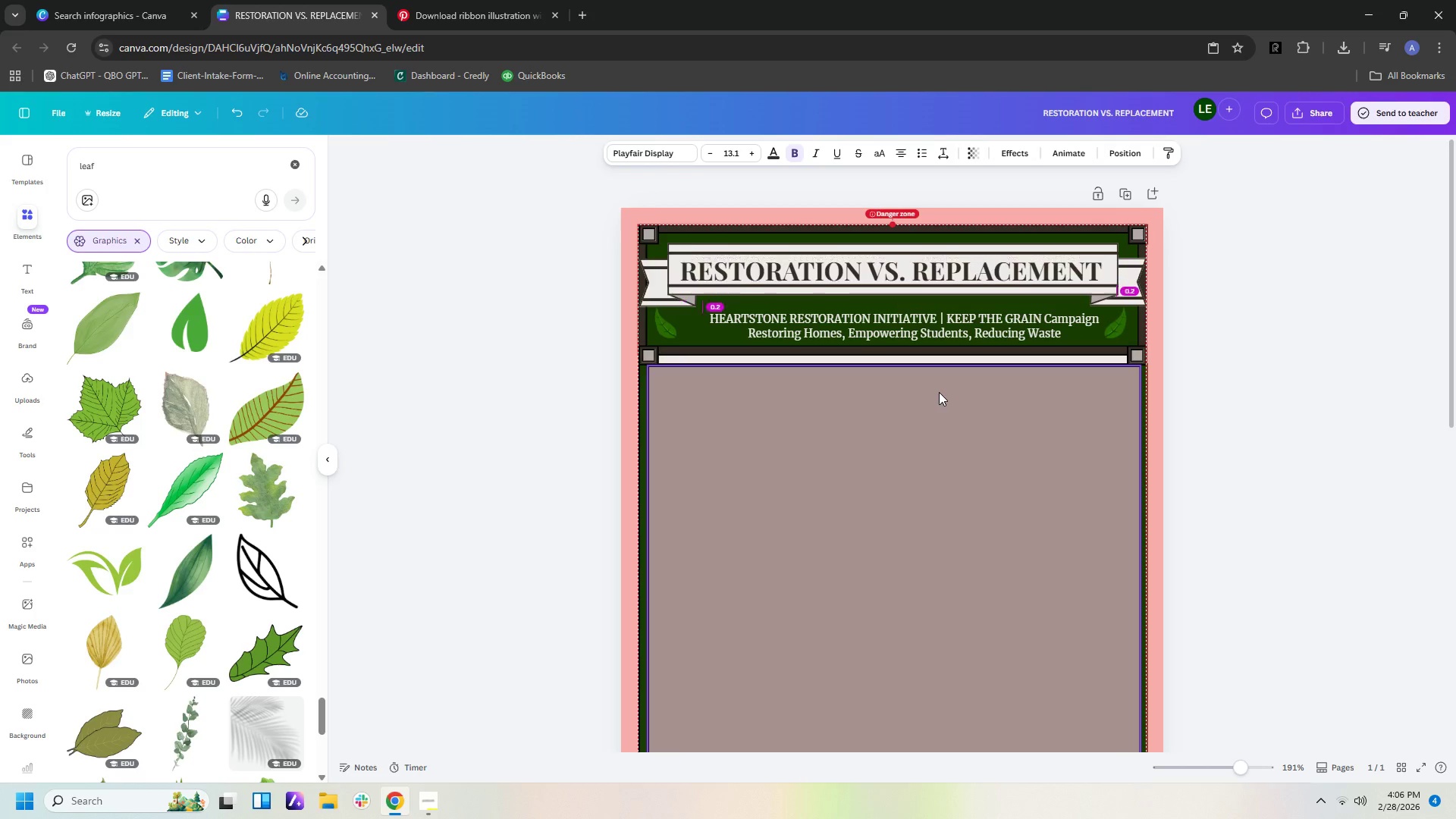 
key(ArrowDown)
 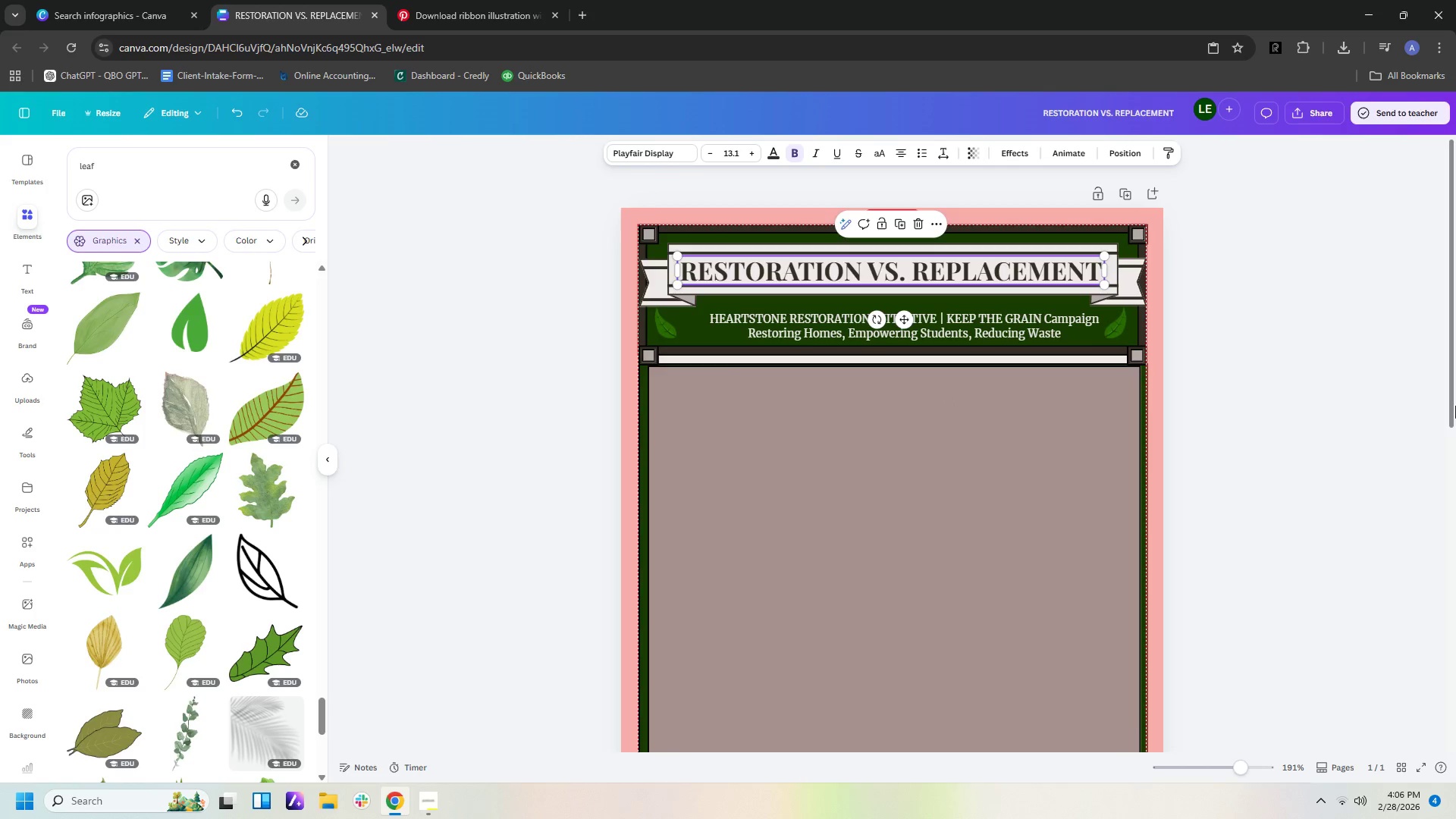 
double_click([1316, 395])
 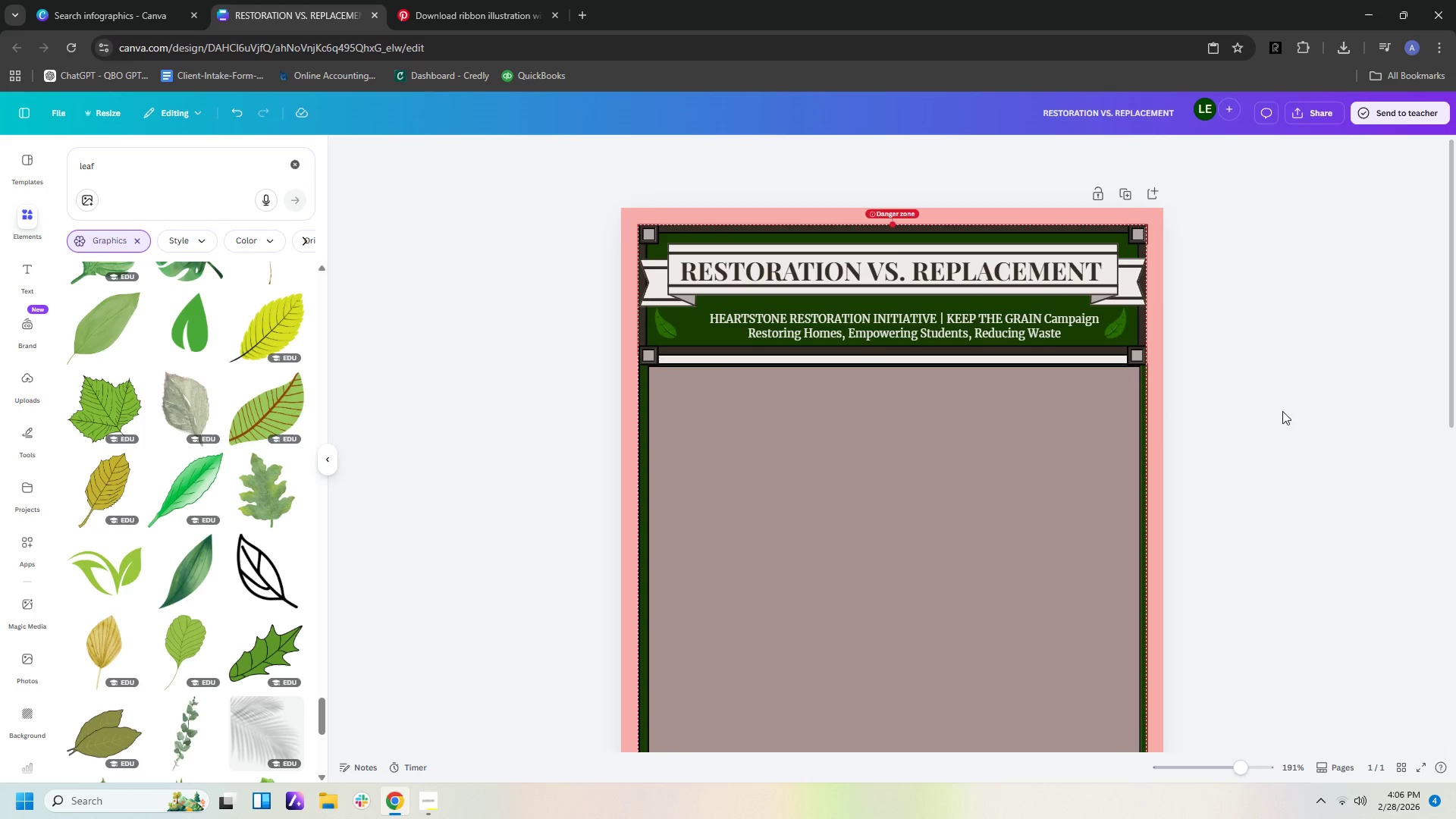 
left_click([1259, 447])
 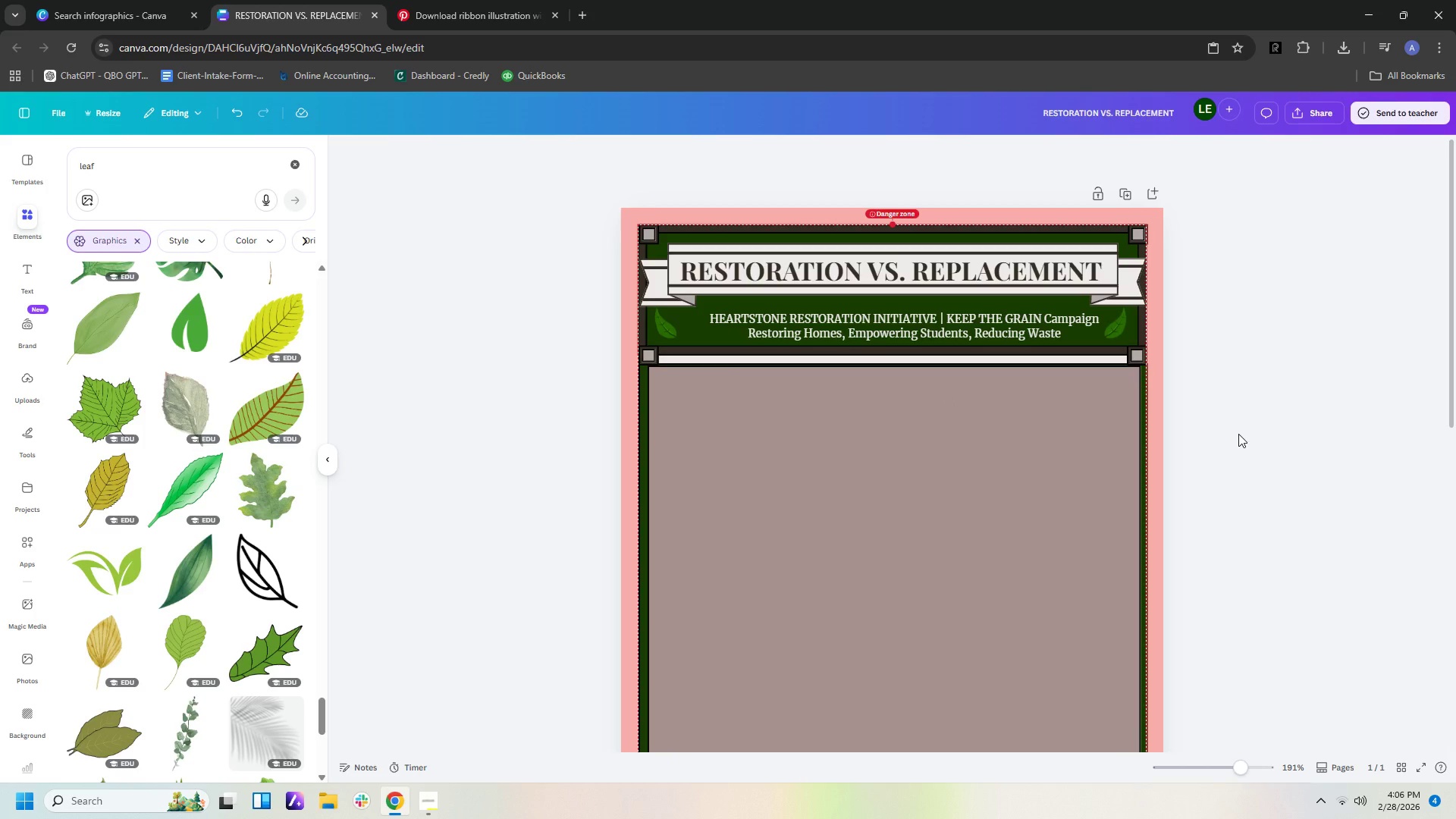 
wait(9.45)
 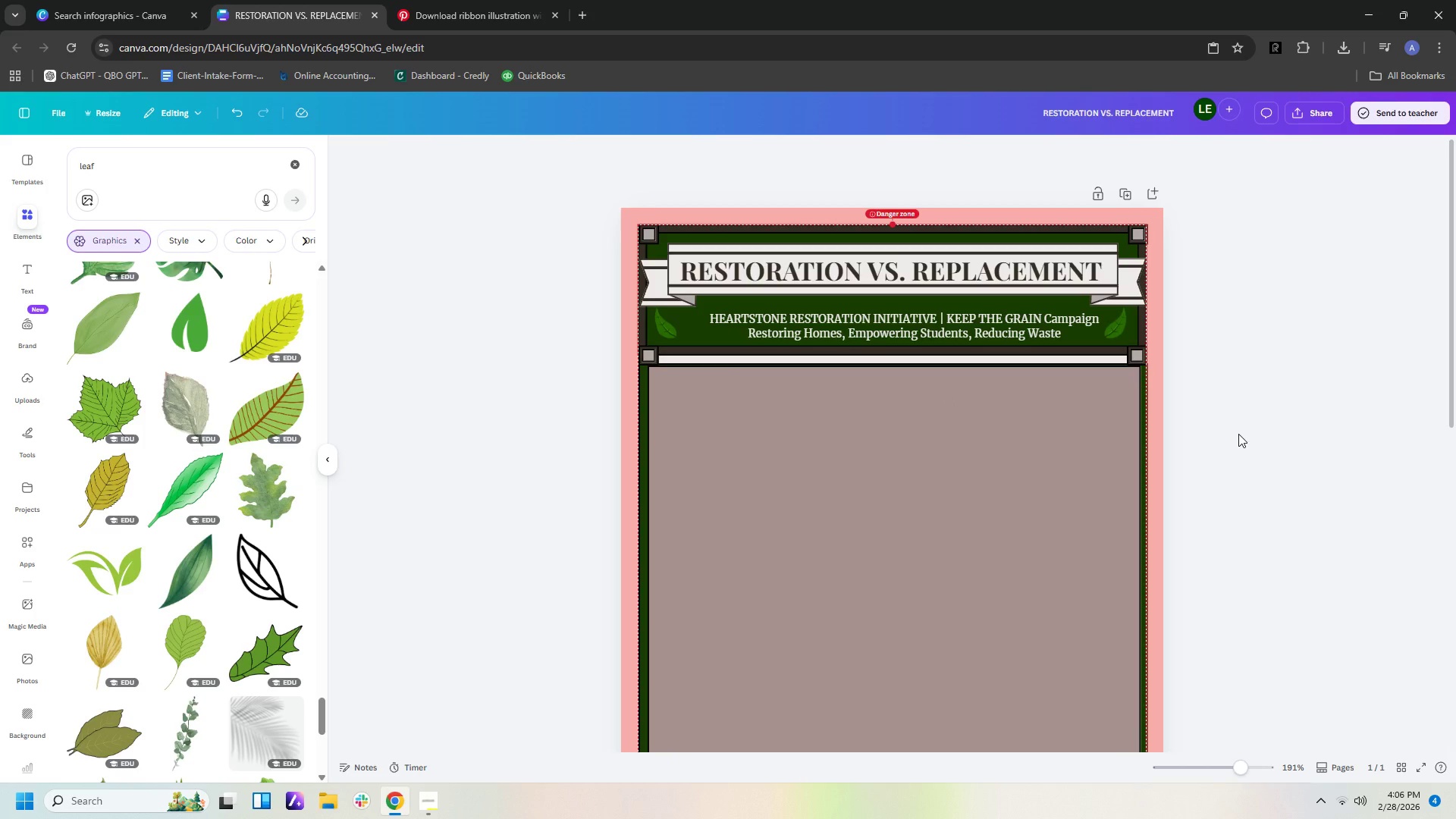 
left_click([23, 444])
 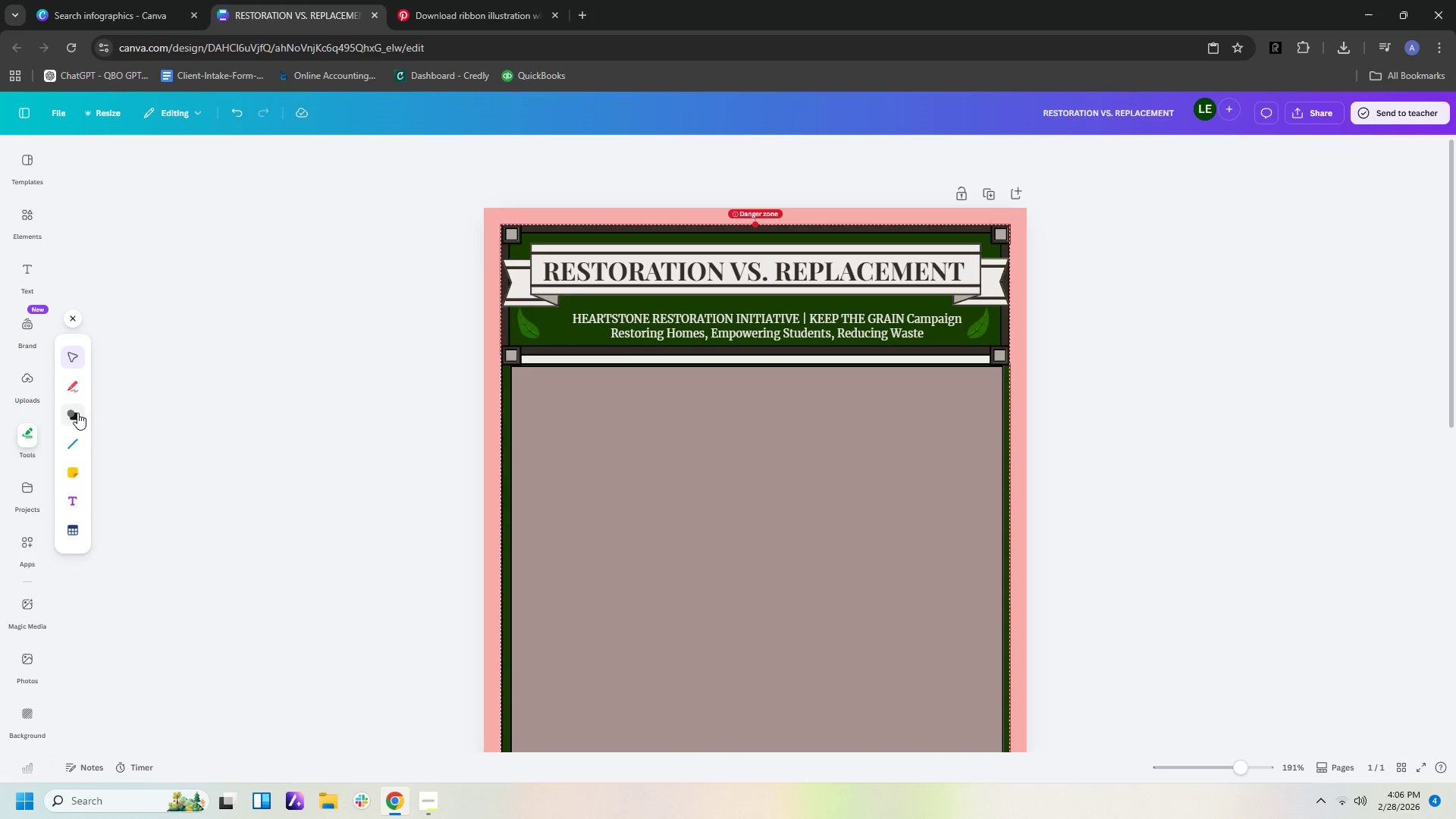 
left_click([74, 415])
 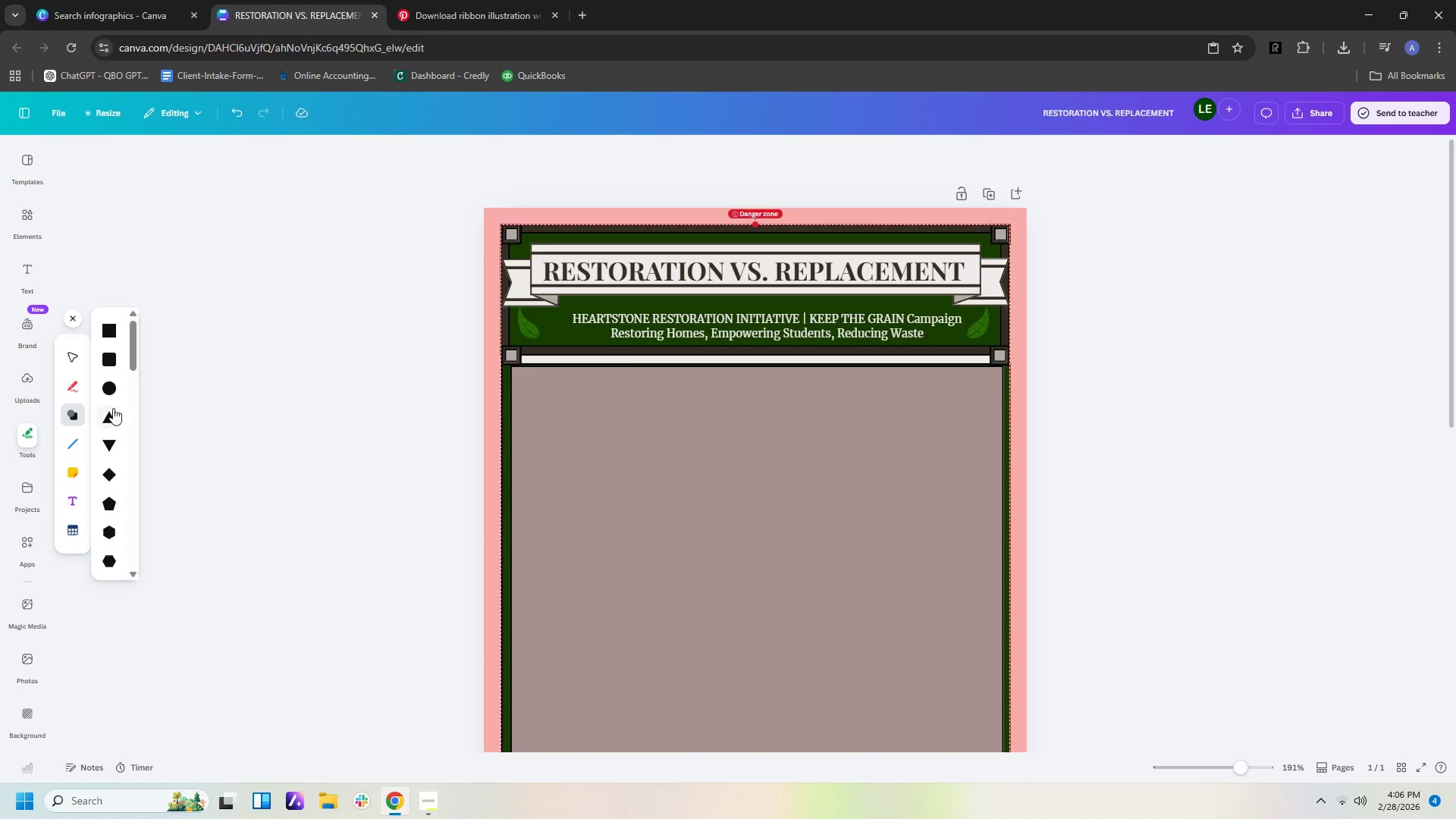 
scroll: coordinate [111, 452], scroll_direction: down, amount: 15.0
 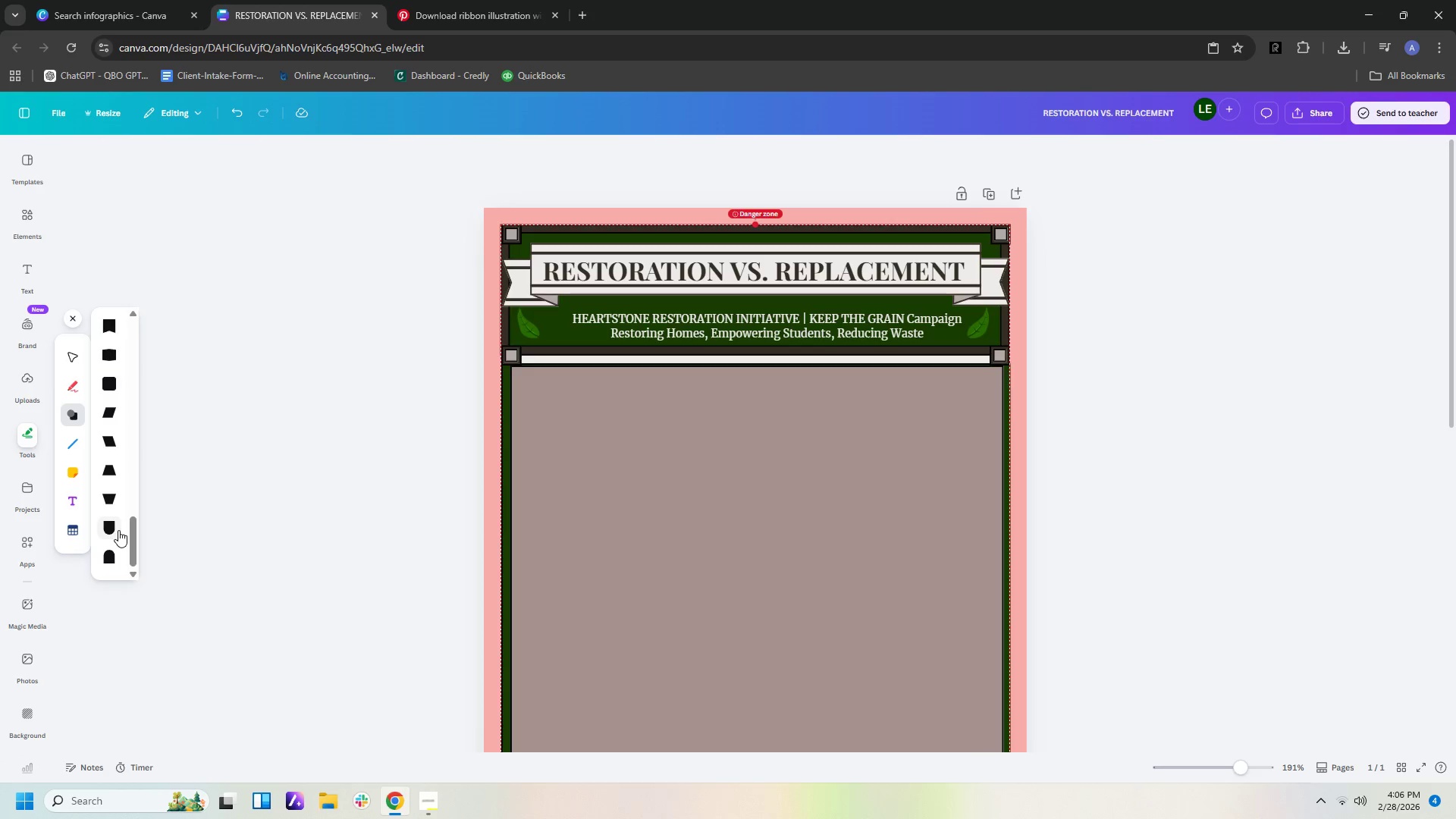 
left_click([112, 531])
 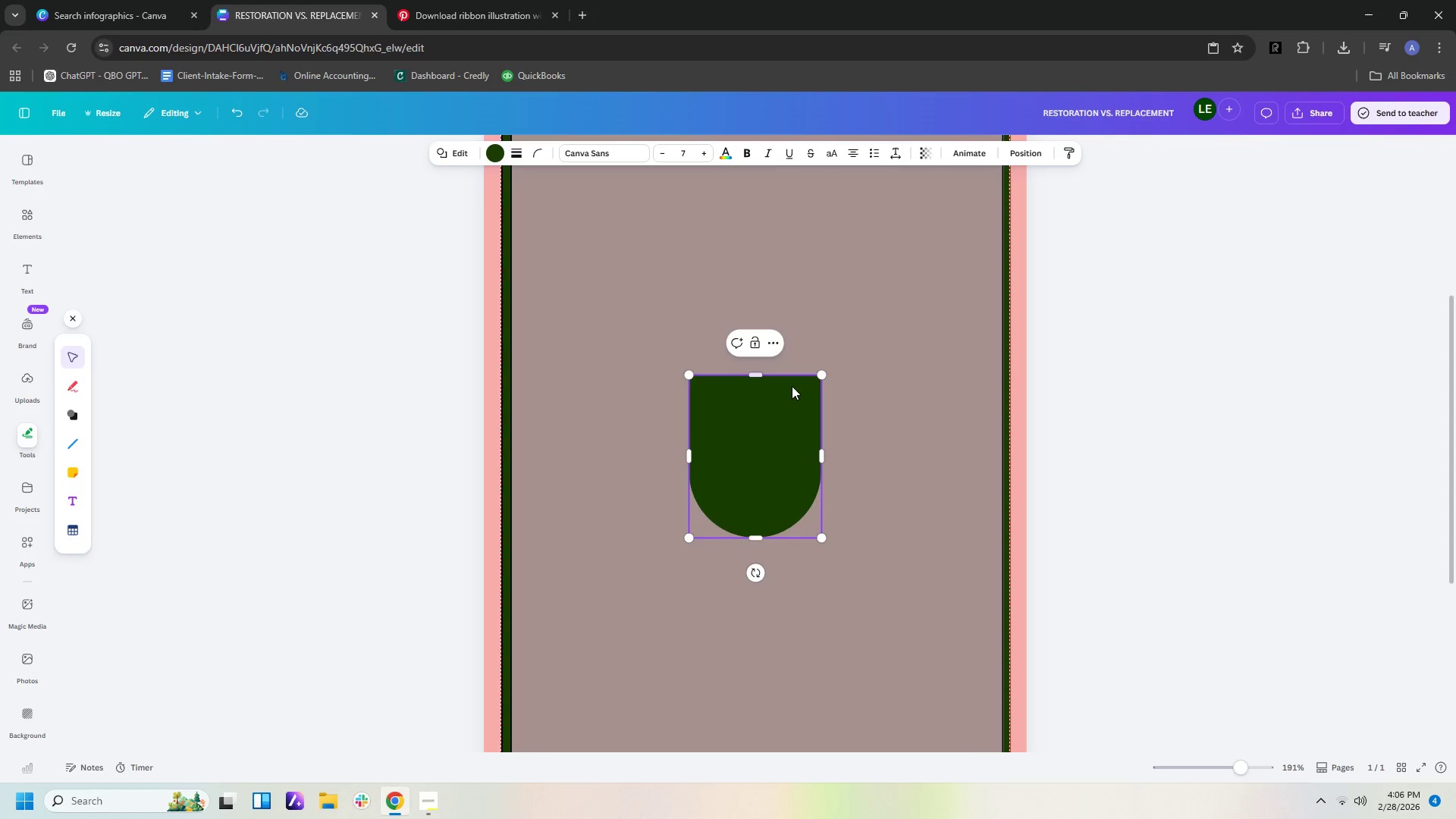 
scroll: coordinate [895, 435], scroll_direction: up, amount: 3.0
 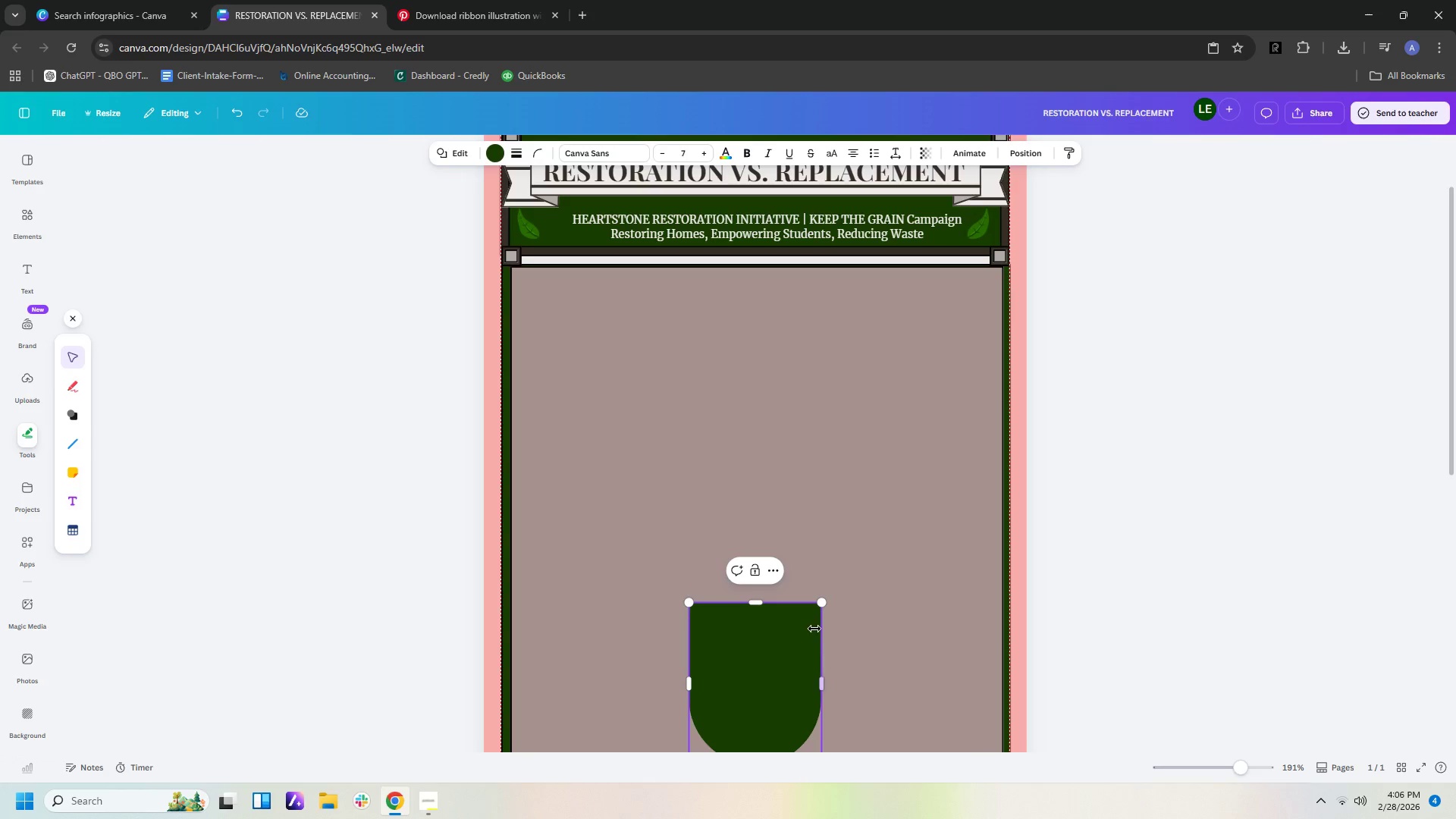 
left_click_drag(start_coordinate=[784, 656], to_coordinate=[719, 378])
 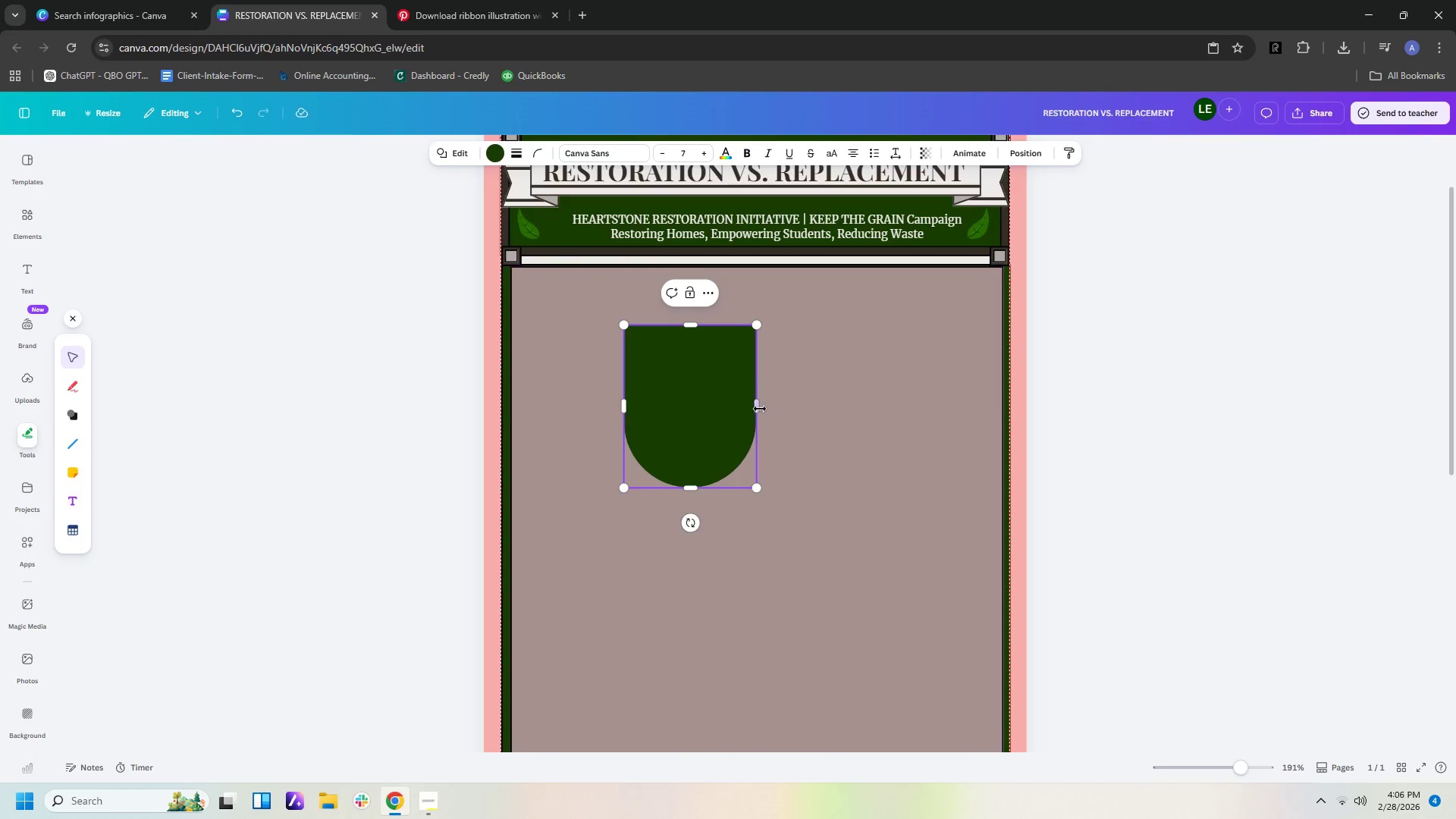 
left_click_drag(start_coordinate=[756, 408], to_coordinate=[649, 408])
 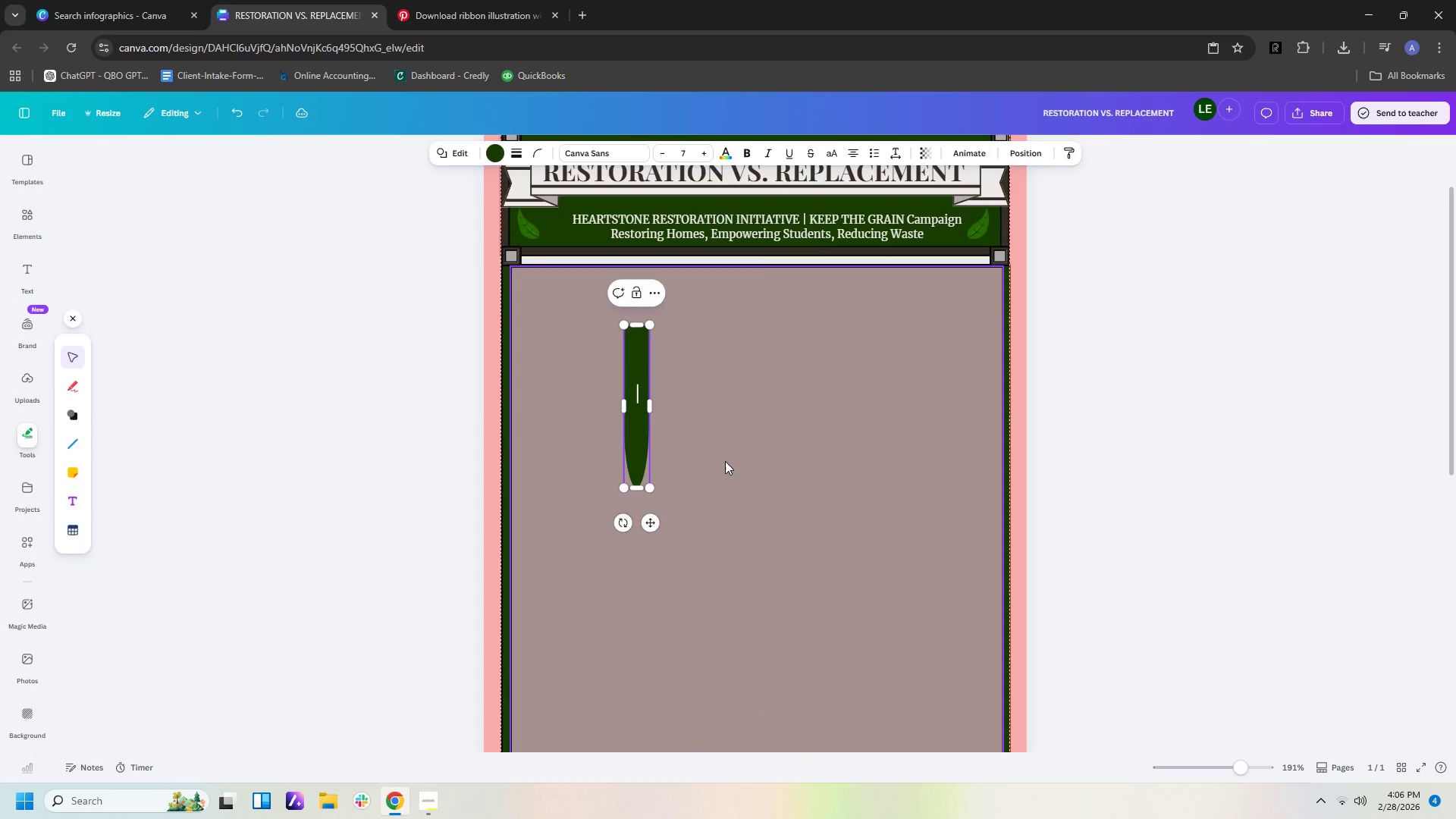 
left_click([725, 461])
 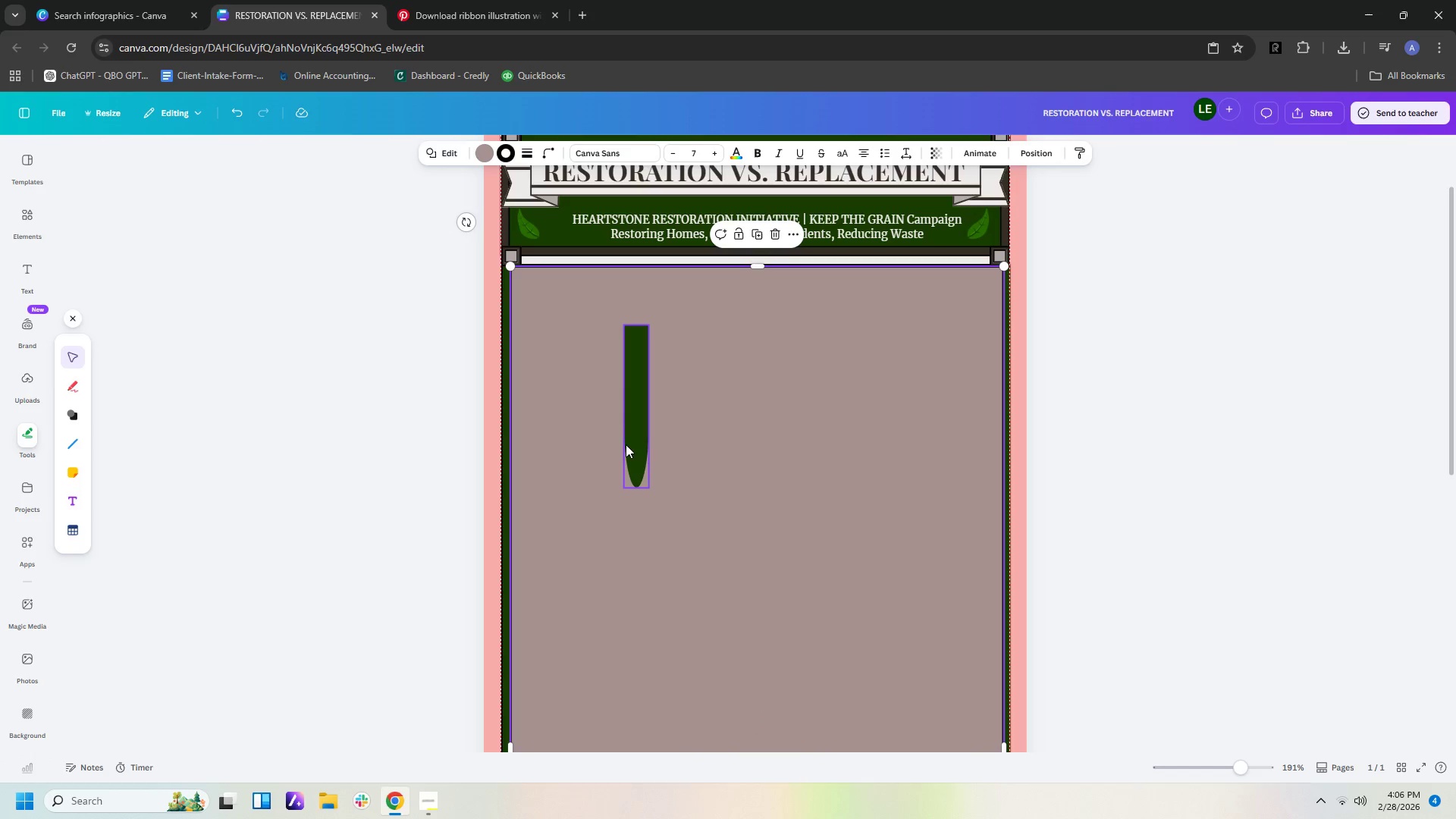 
left_click([626, 443])
 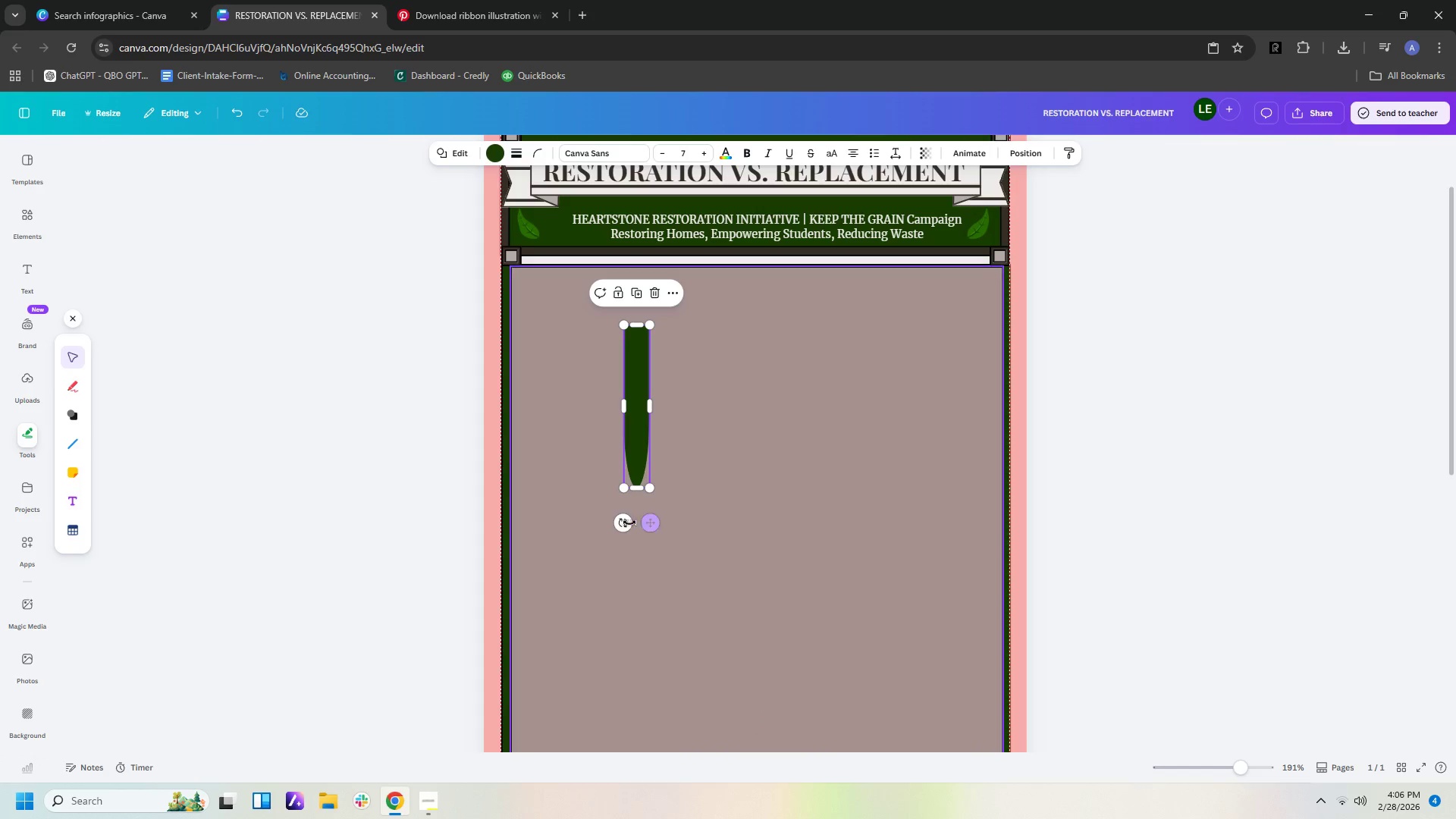 
left_click_drag(start_coordinate=[623, 524], to_coordinate=[704, 419])
 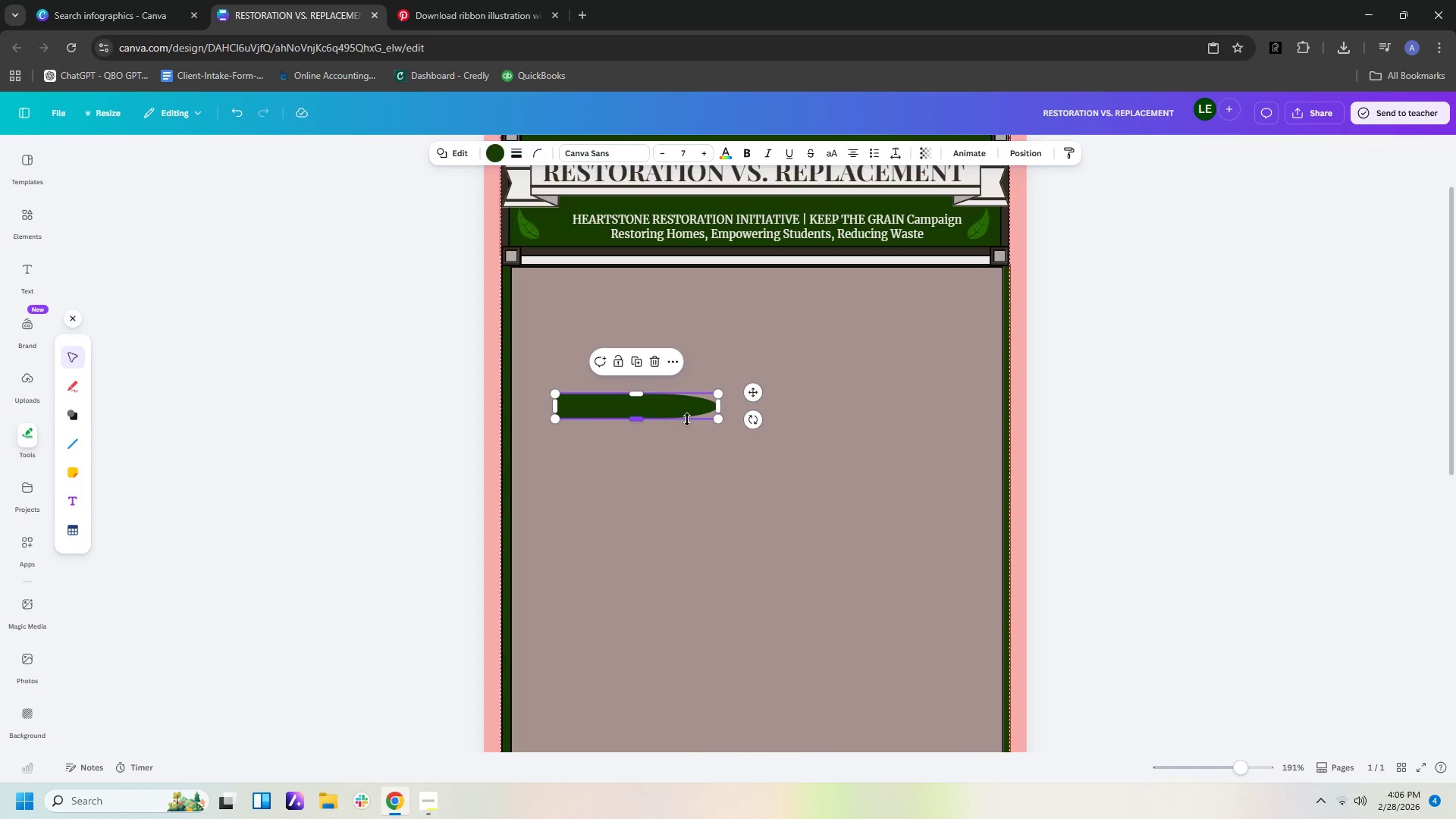 
double_click([692, 490])
 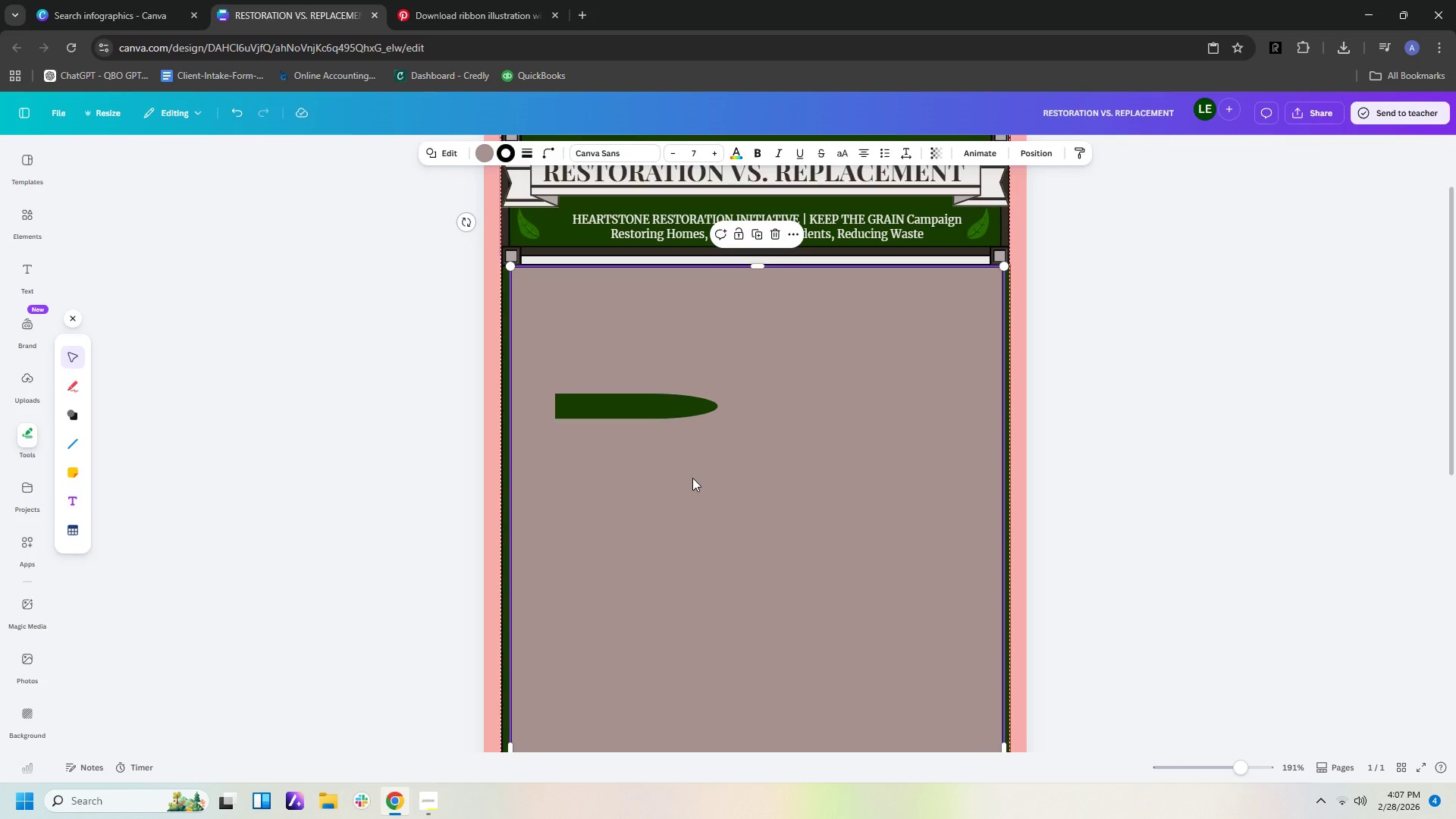 
left_click_drag(start_coordinate=[651, 410], to_coordinate=[608, 291])
 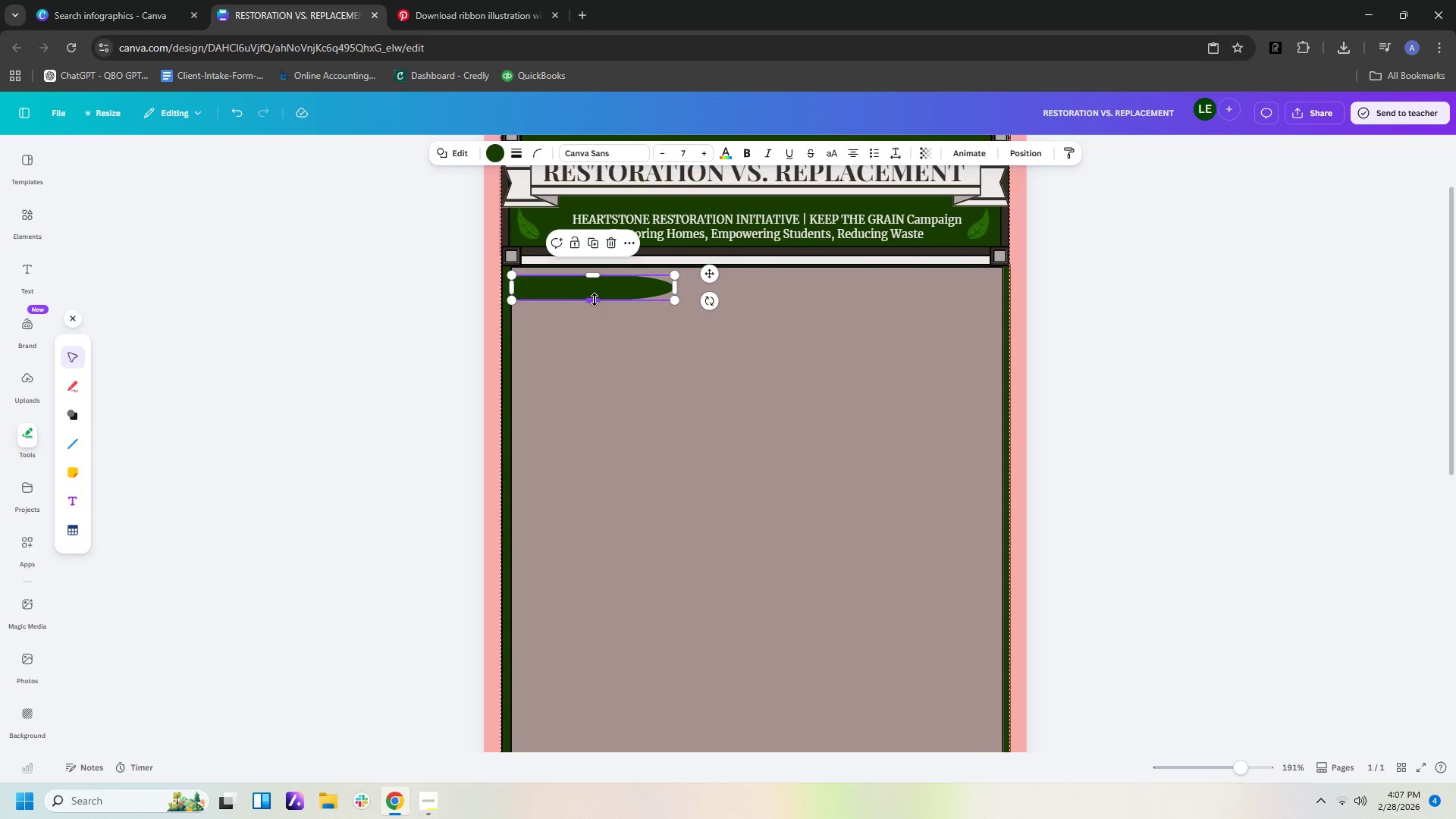 
left_click_drag(start_coordinate=[595, 300], to_coordinate=[595, 312])
 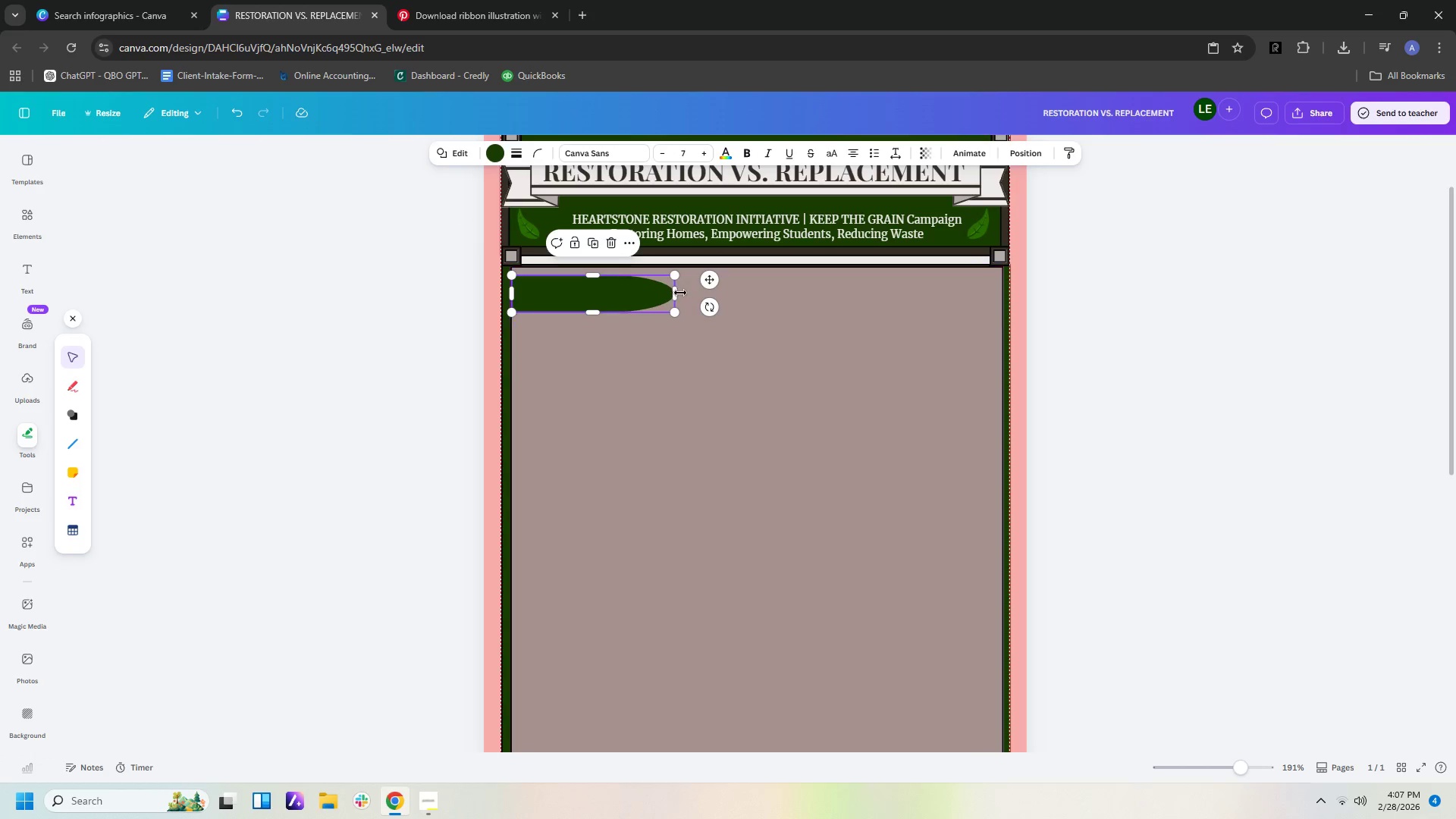 
left_click_drag(start_coordinate=[676, 294], to_coordinate=[754, 307])
 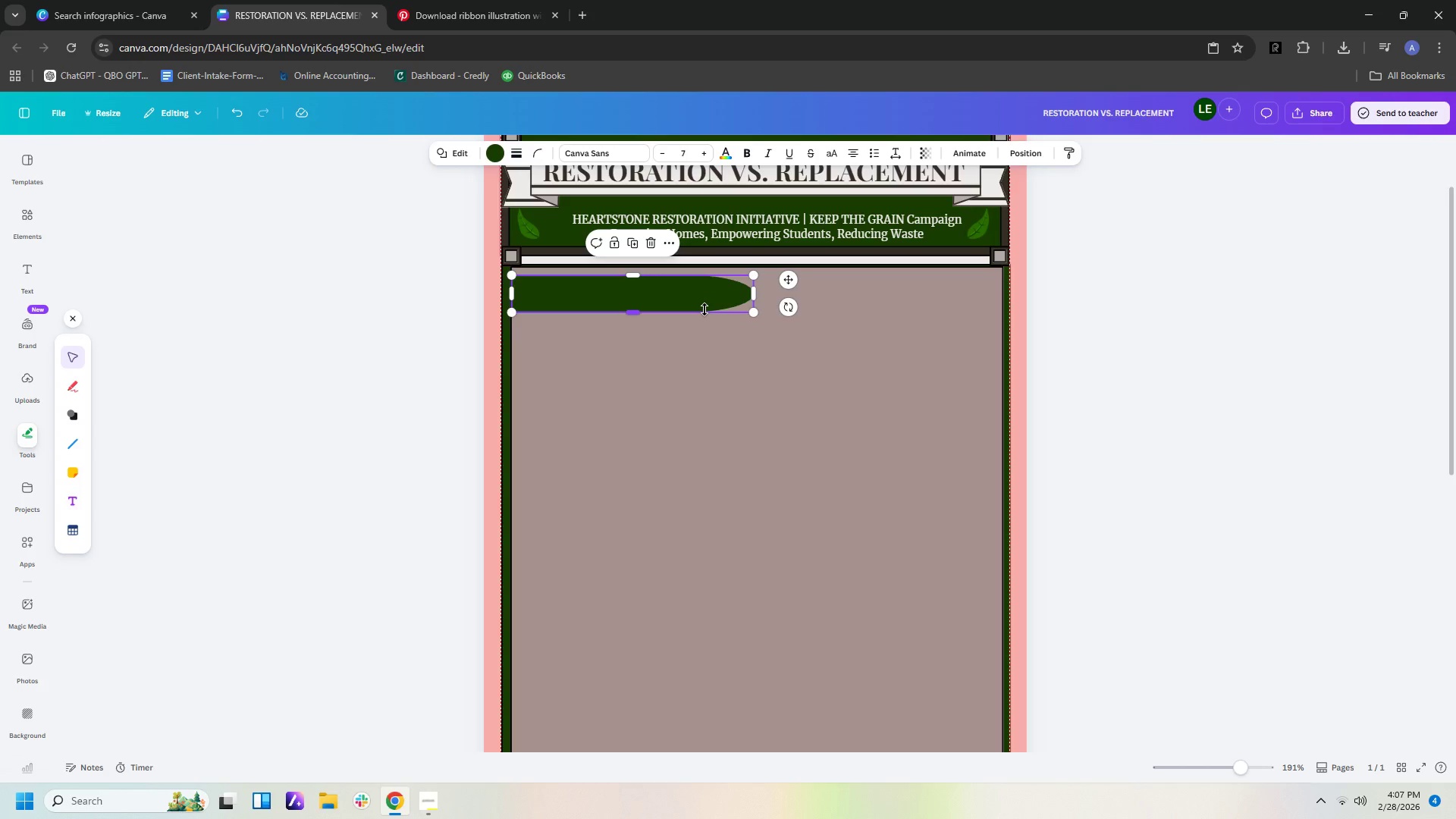 
wait(15.83)
 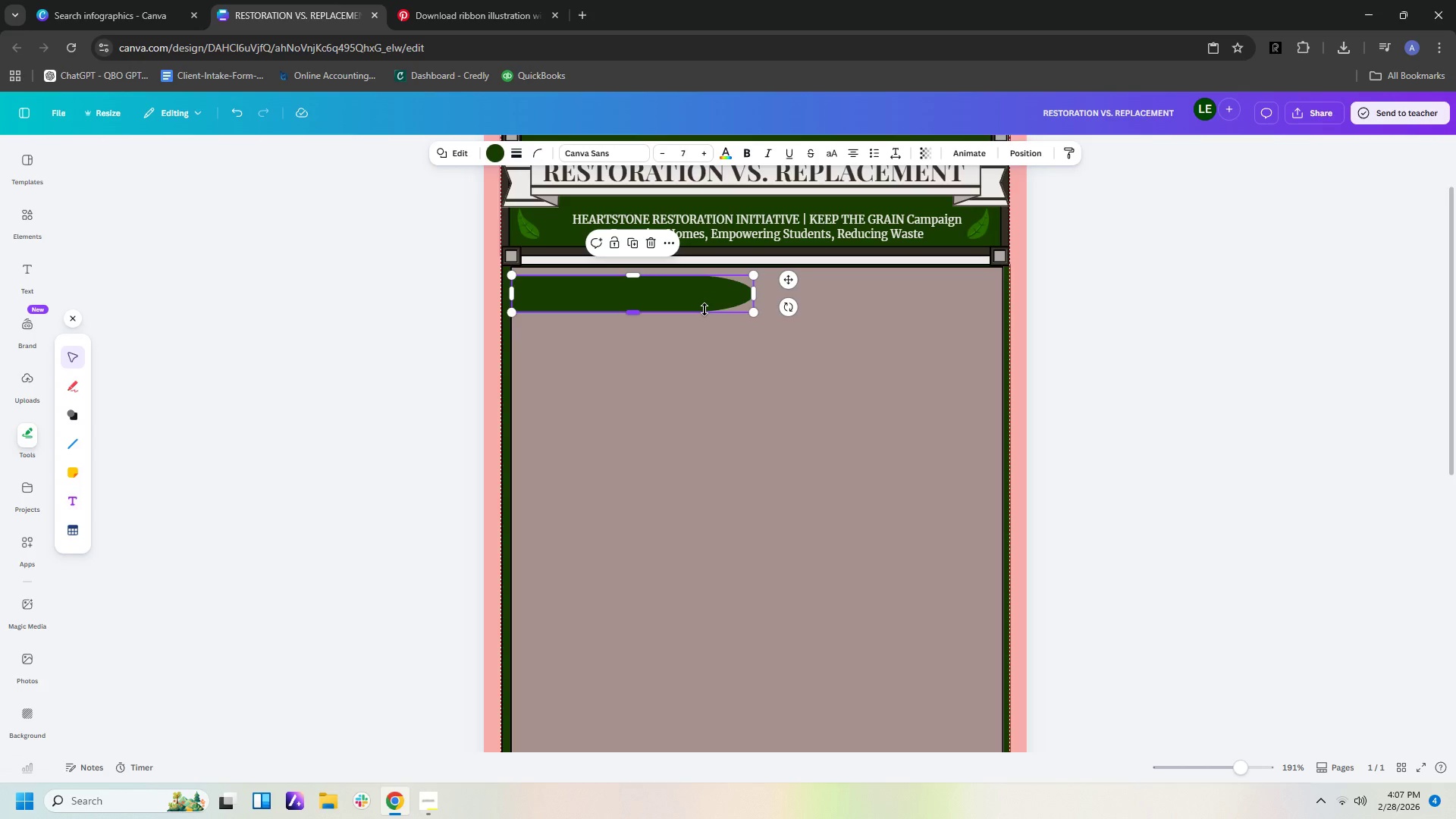 
left_click([511, 258])
 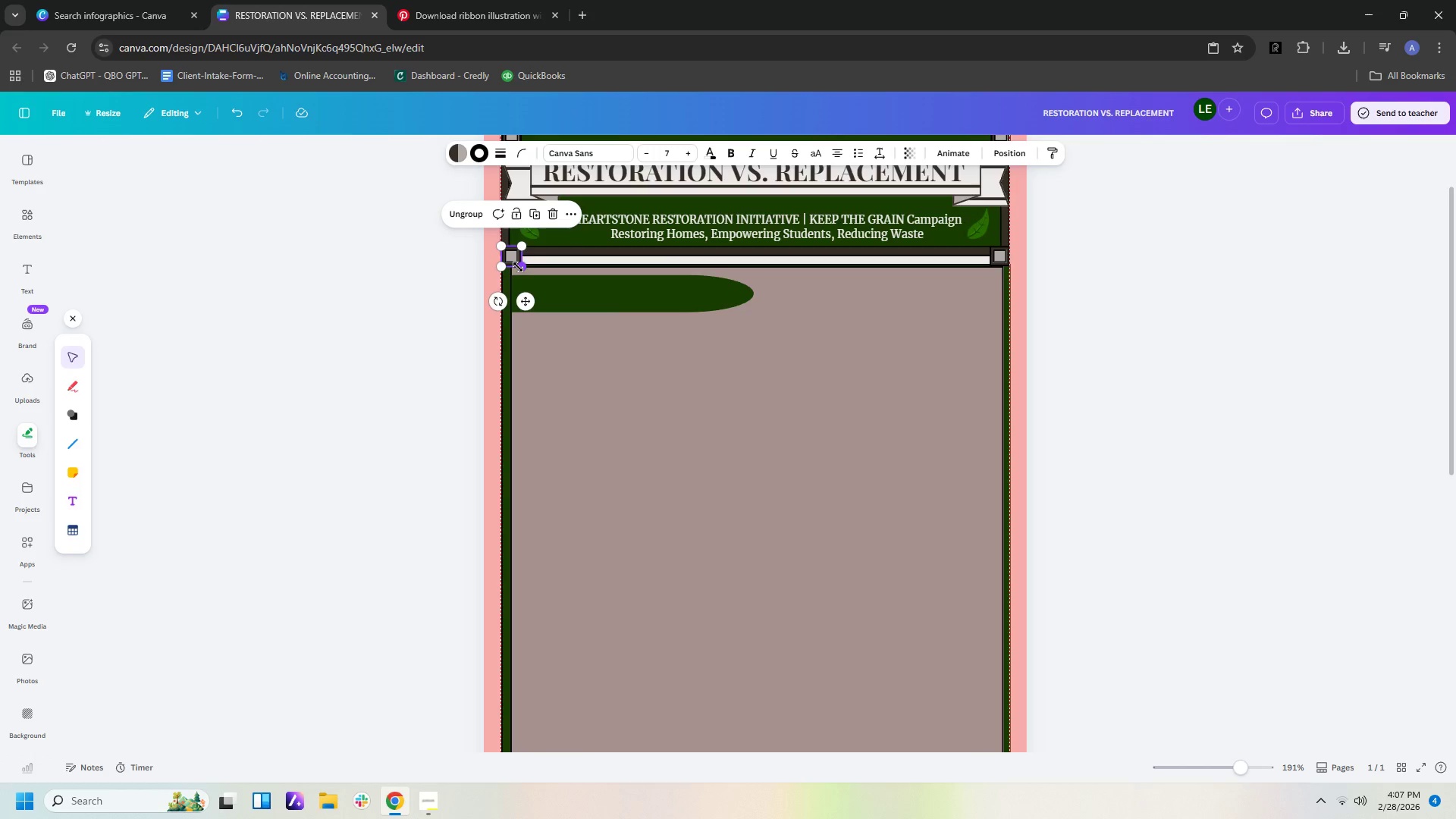 
left_click_drag(start_coordinate=[518, 267], to_coordinate=[526, 274])
 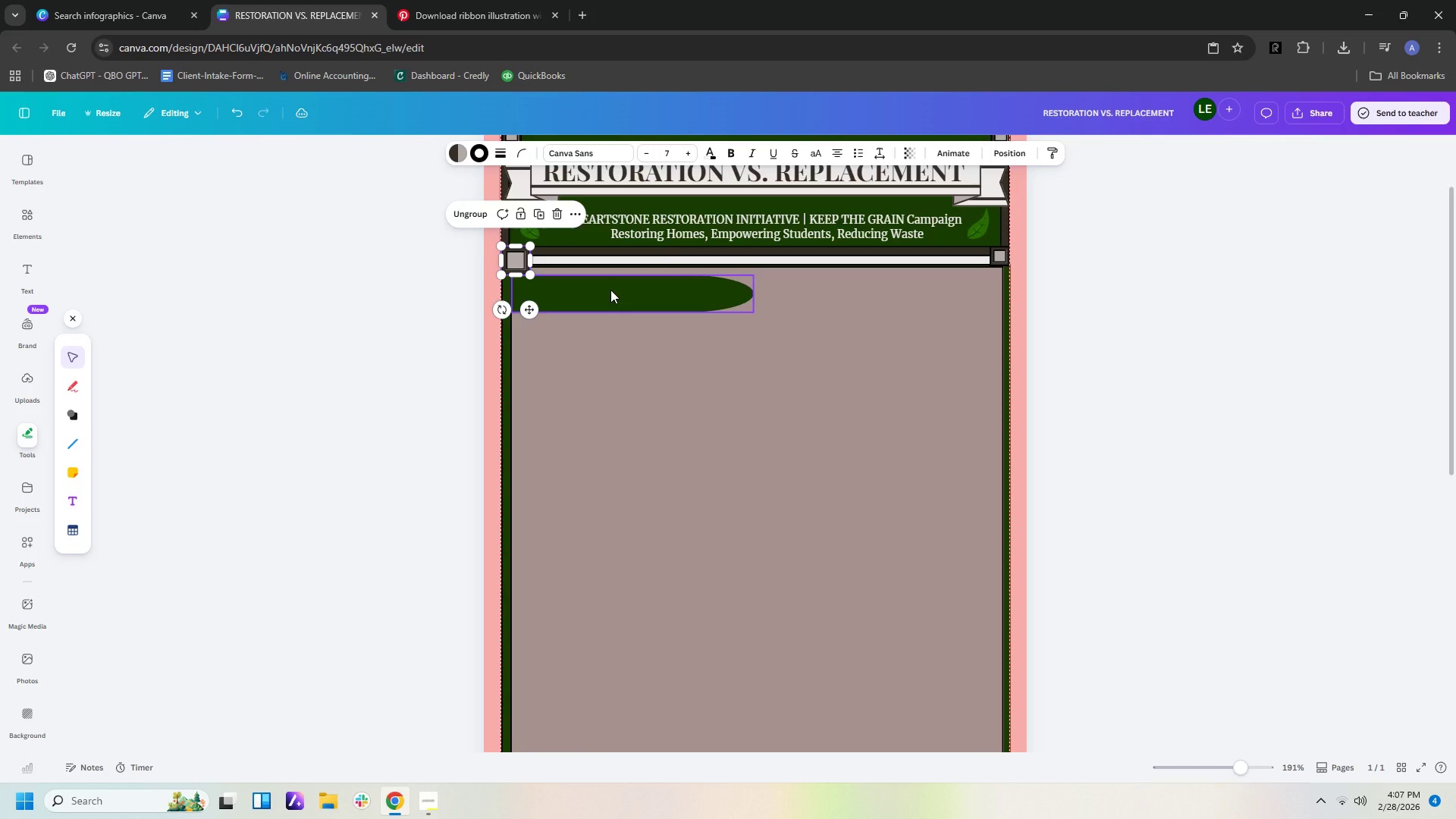 
key(ArrowUp)
 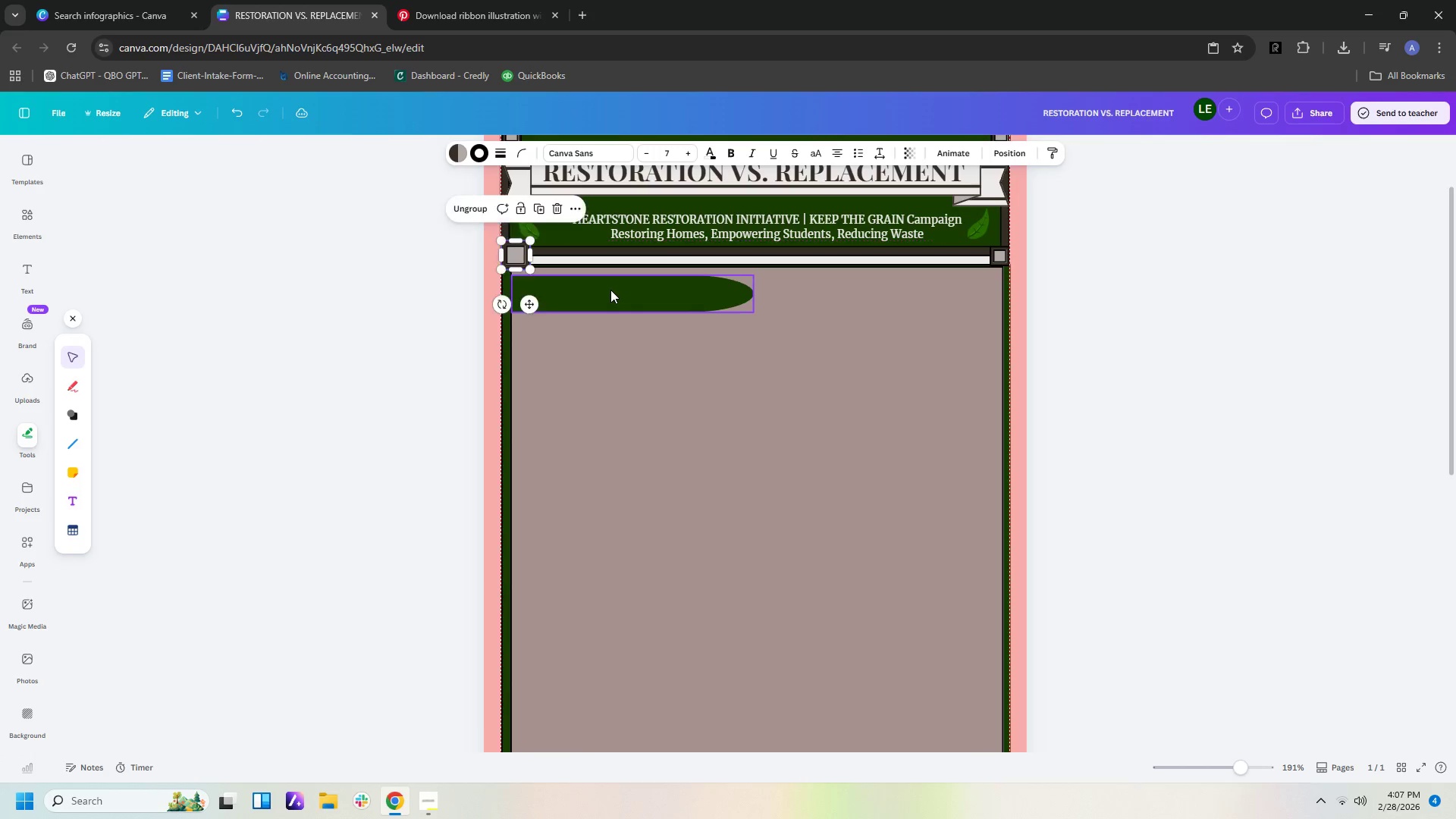 
key(ArrowDown)
 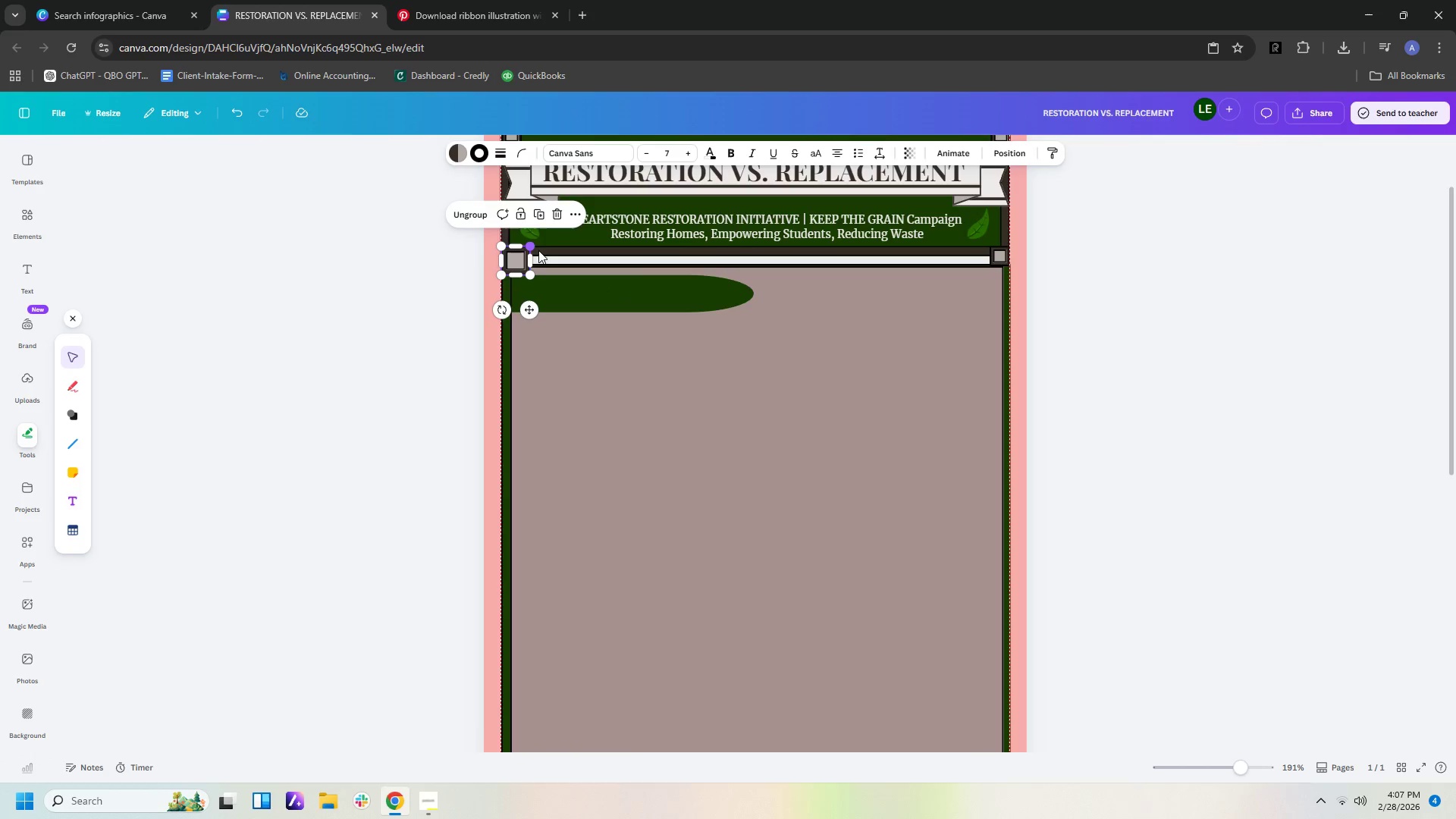 
wait(8.14)
 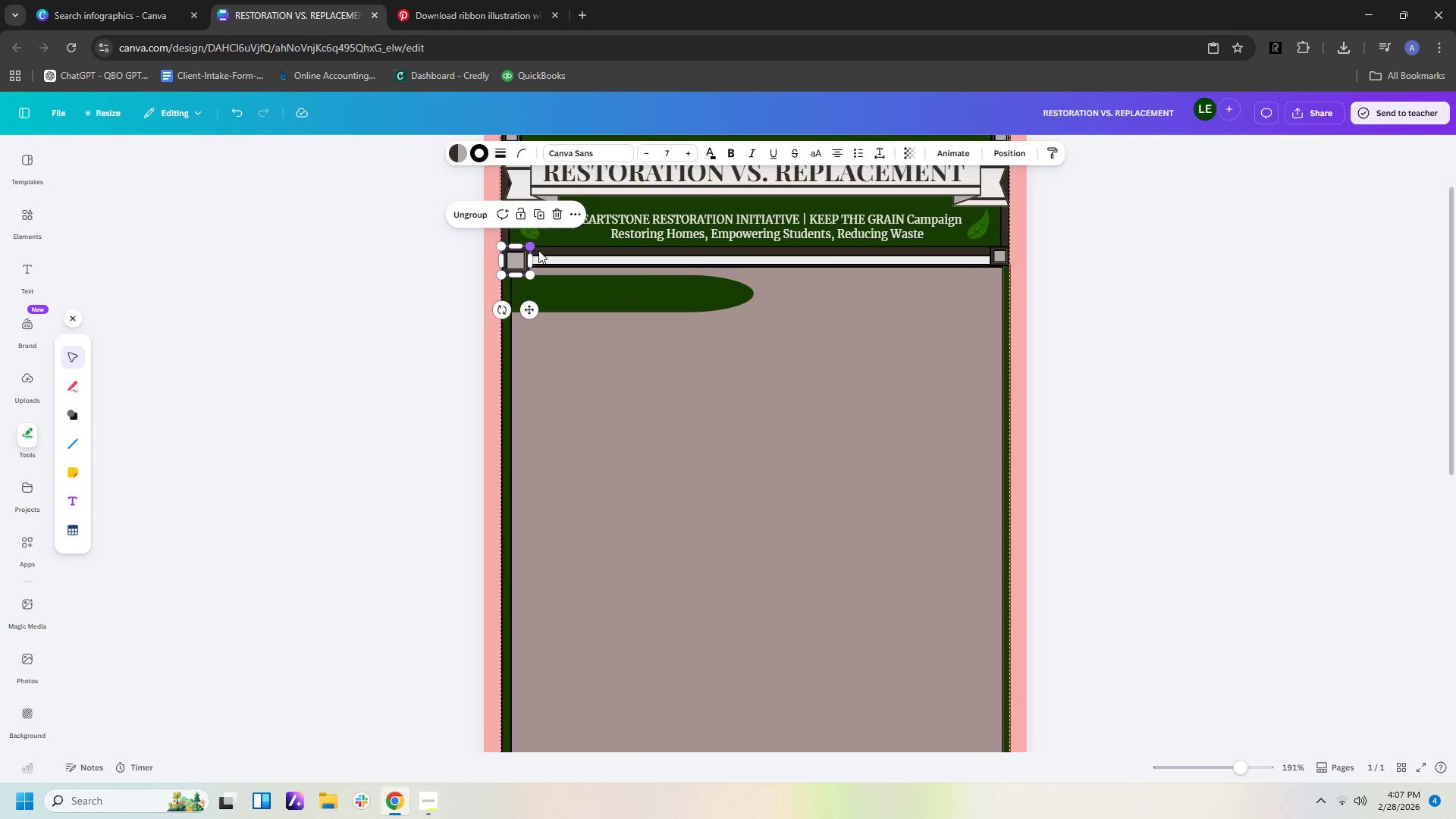 
left_click([1127, 297])
 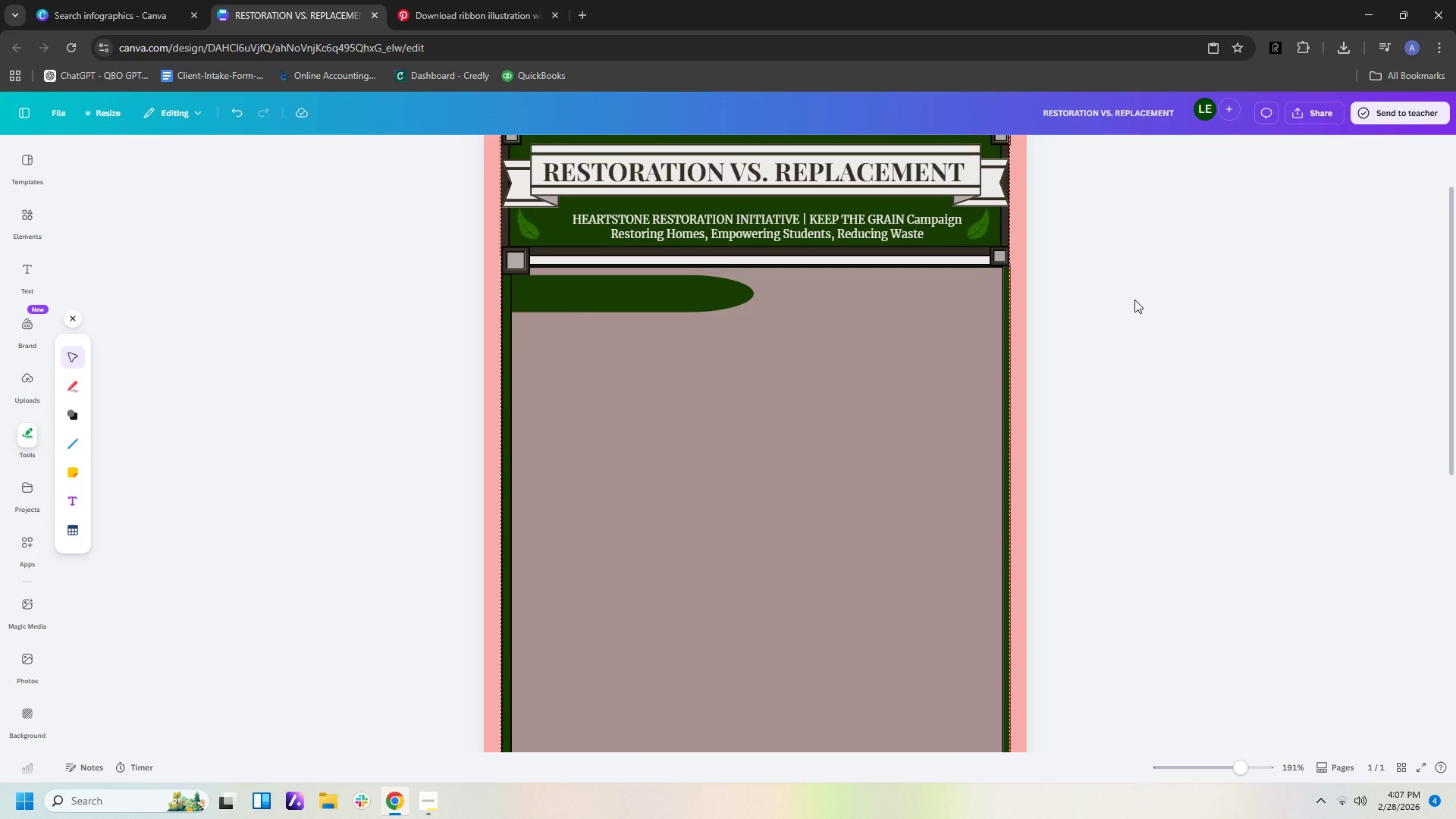 
scroll: coordinate [1134, 300], scroll_direction: up, amount: 1.0
 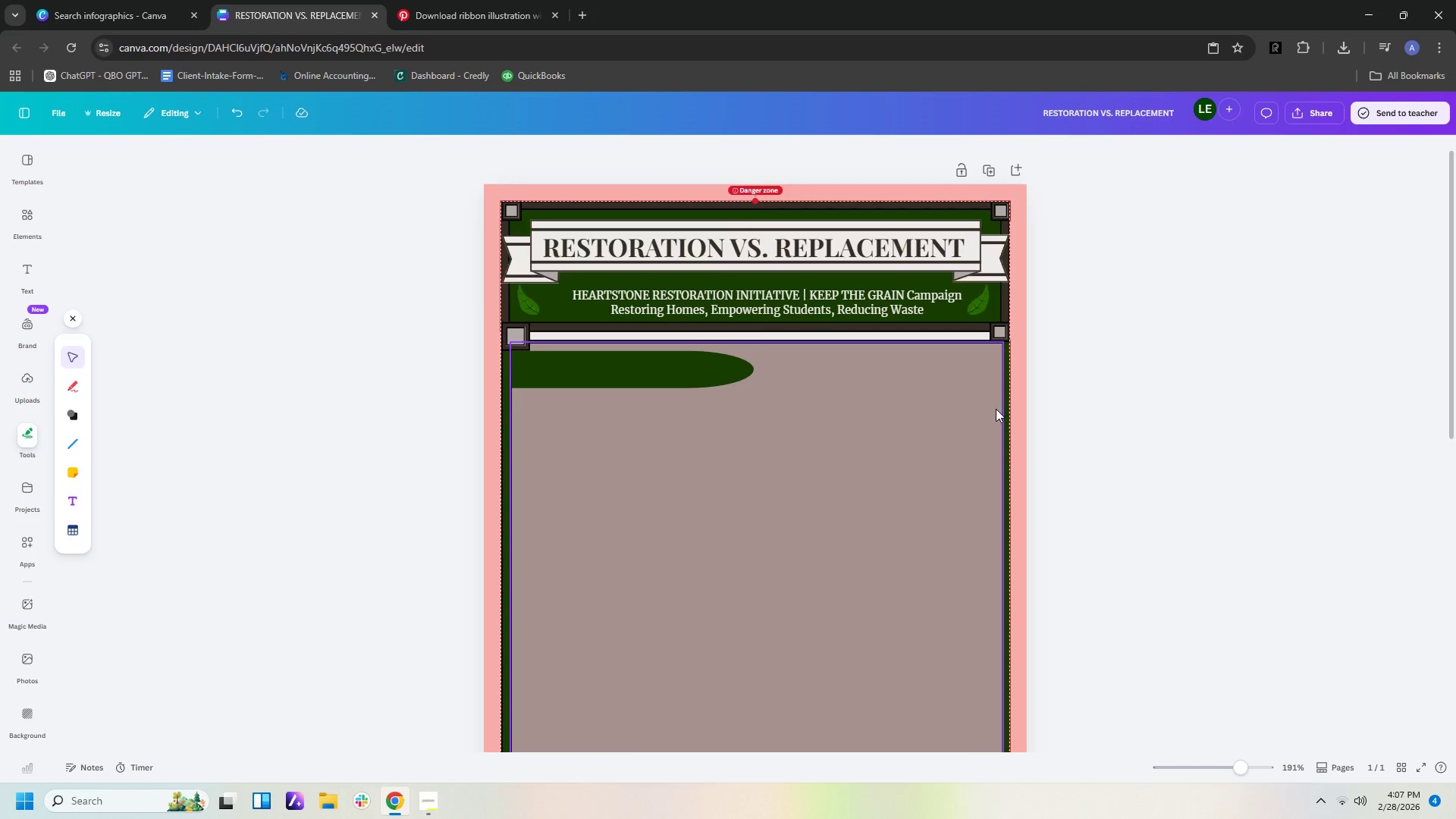 
left_click([972, 416])
 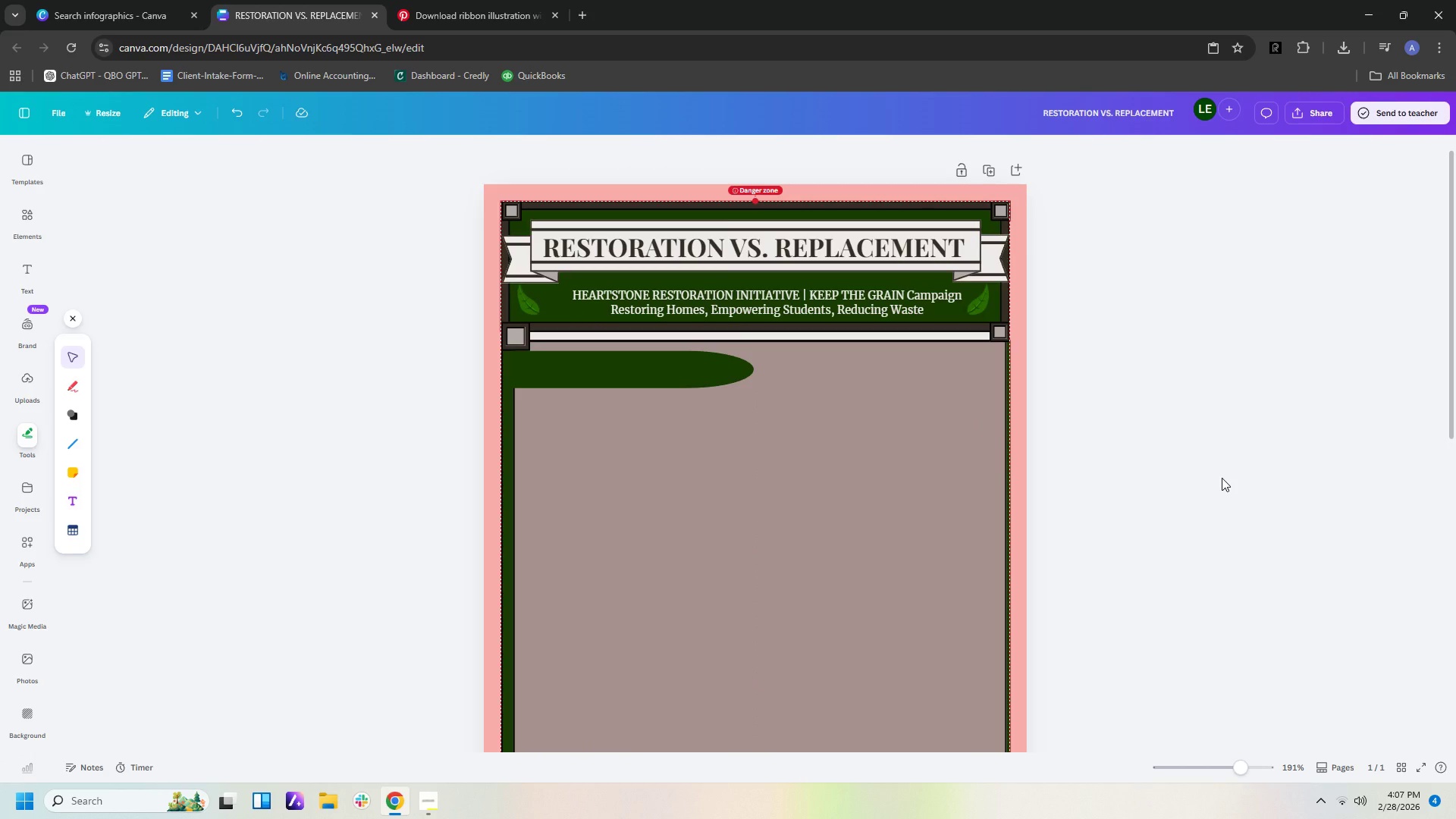 
wait(6.58)
 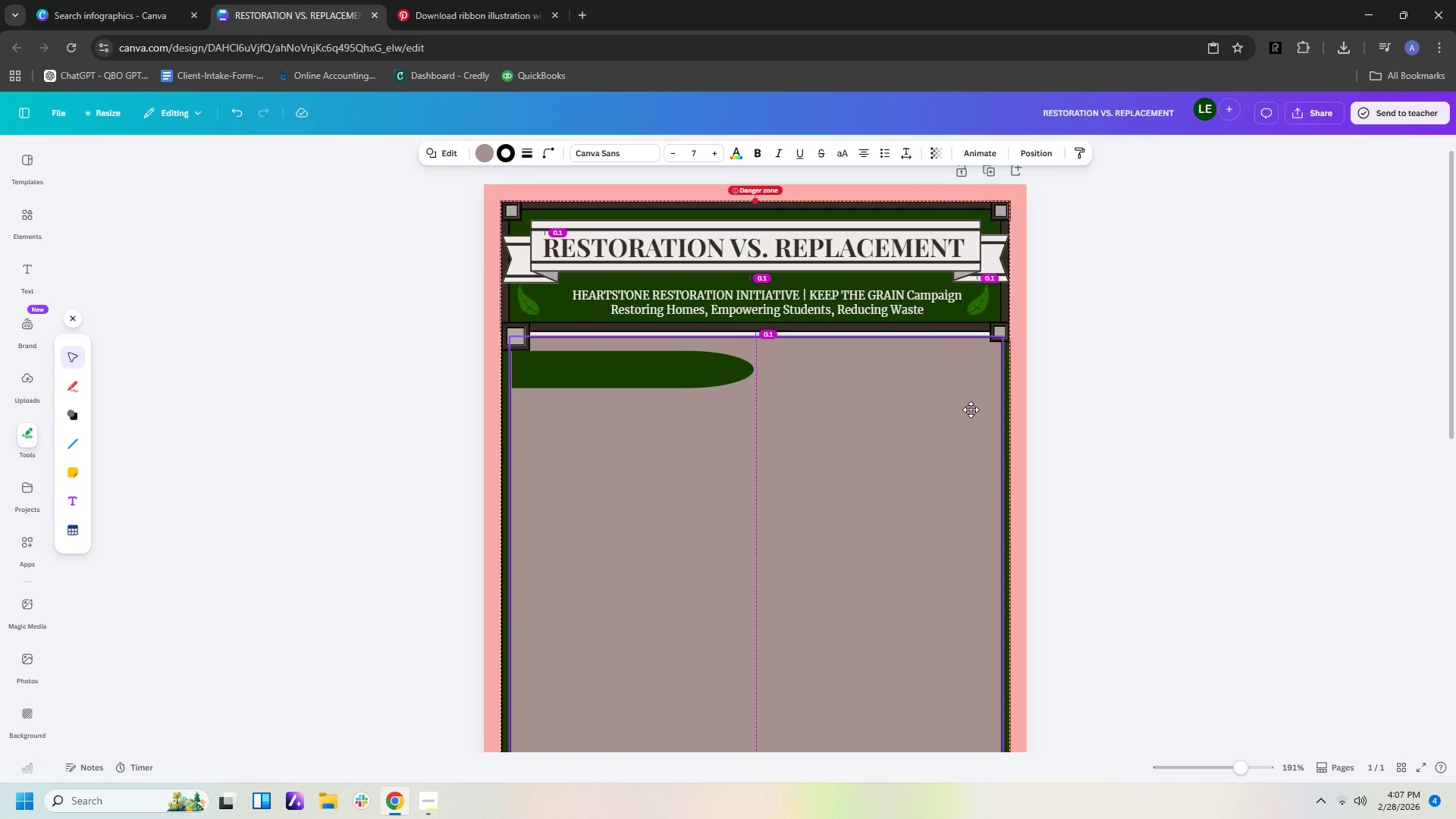 
left_click_drag(start_coordinate=[904, 472], to_coordinate=[900, 469])
 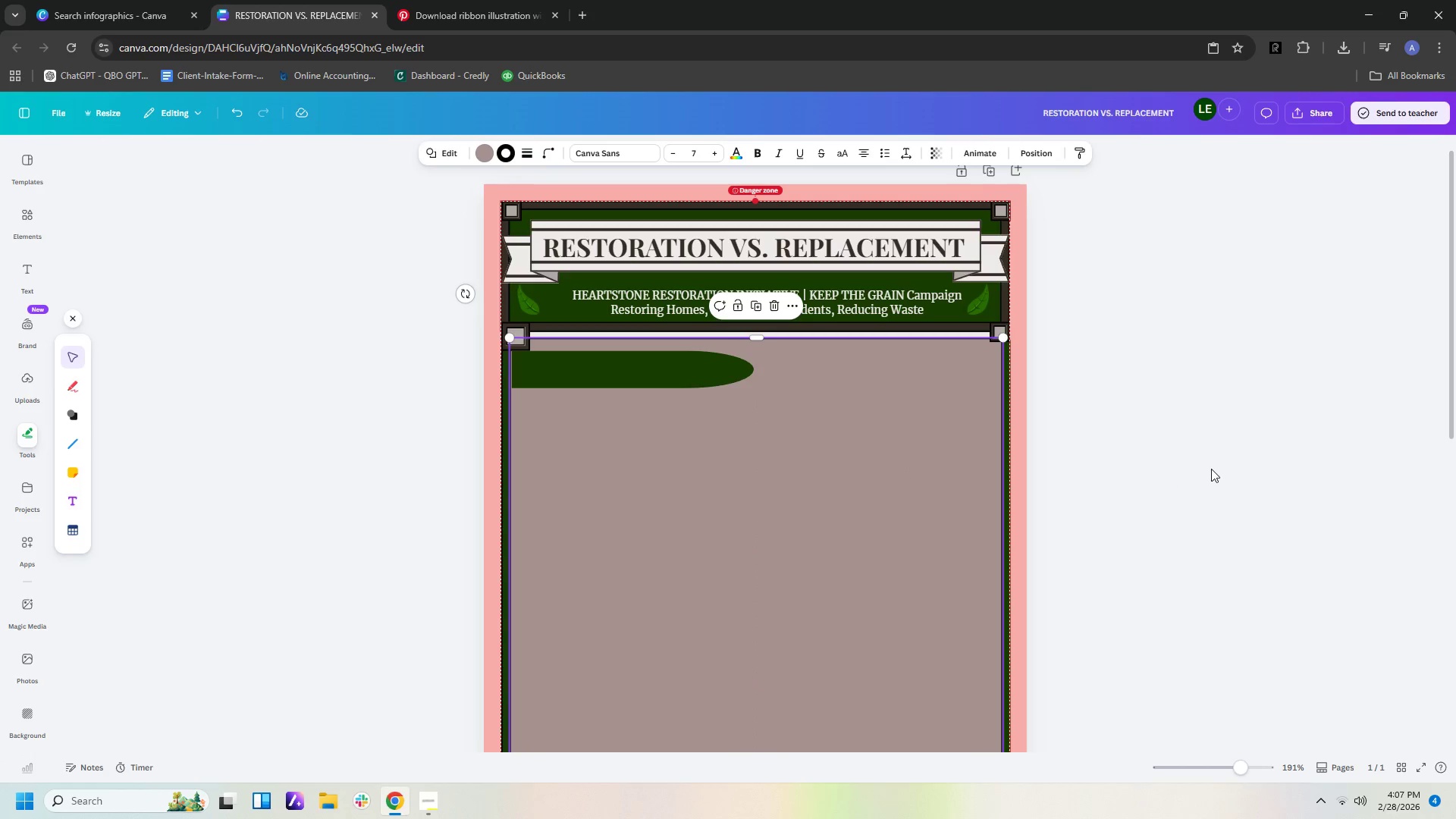 
left_click([1211, 469])
 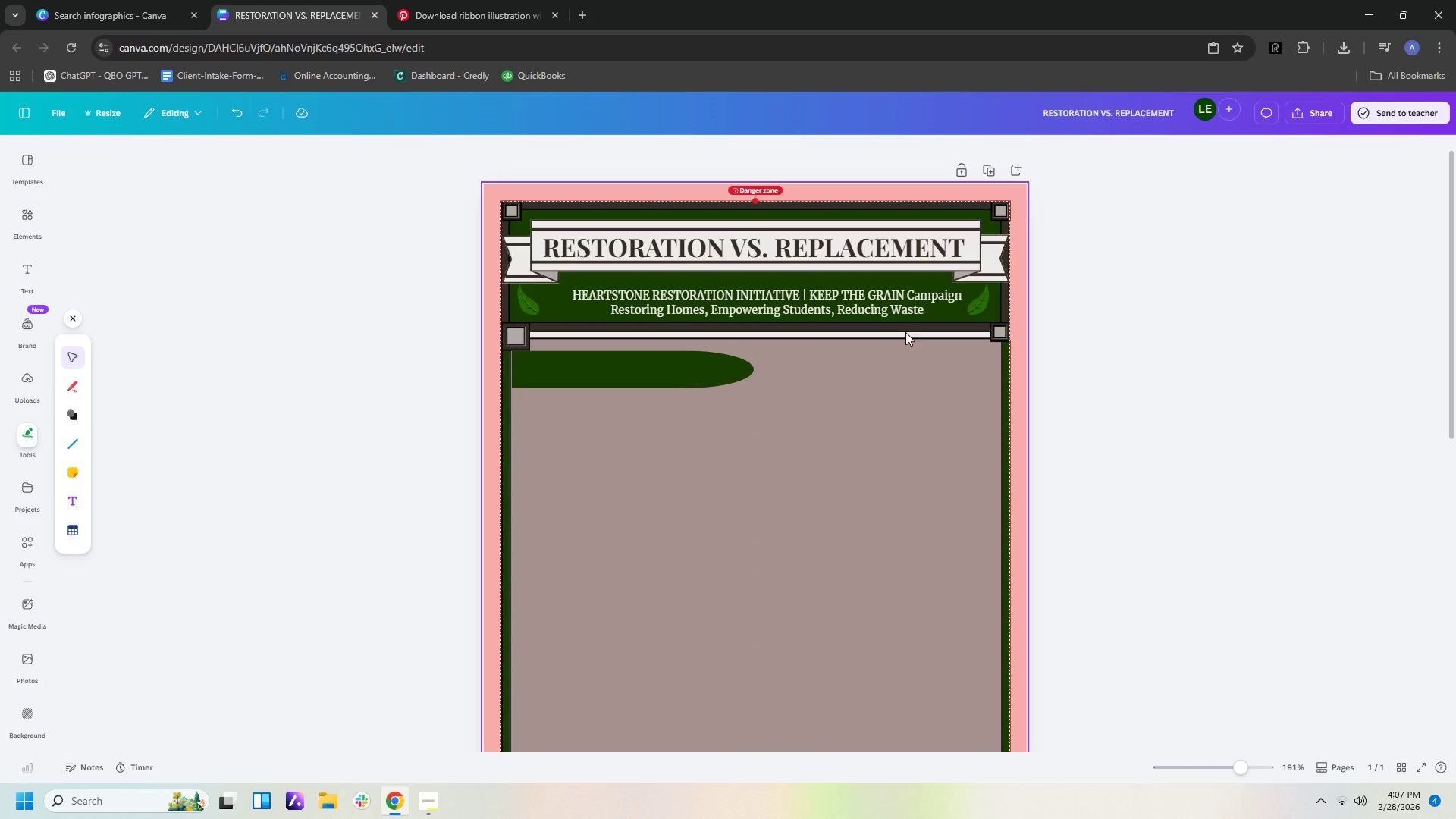 
wait(10.2)
 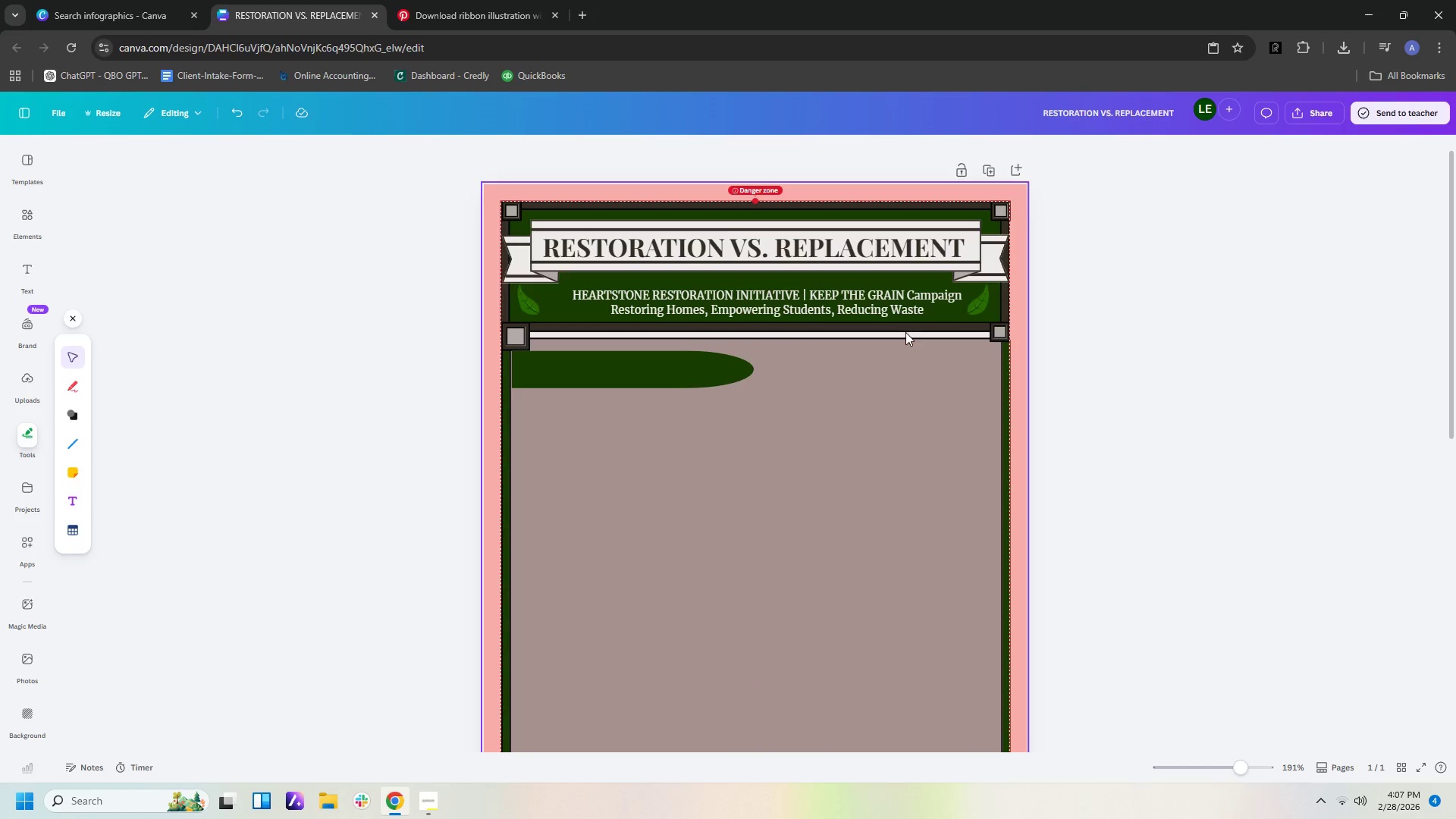 
left_click_drag(start_coordinate=[921, 389], to_coordinate=[921, 381])
 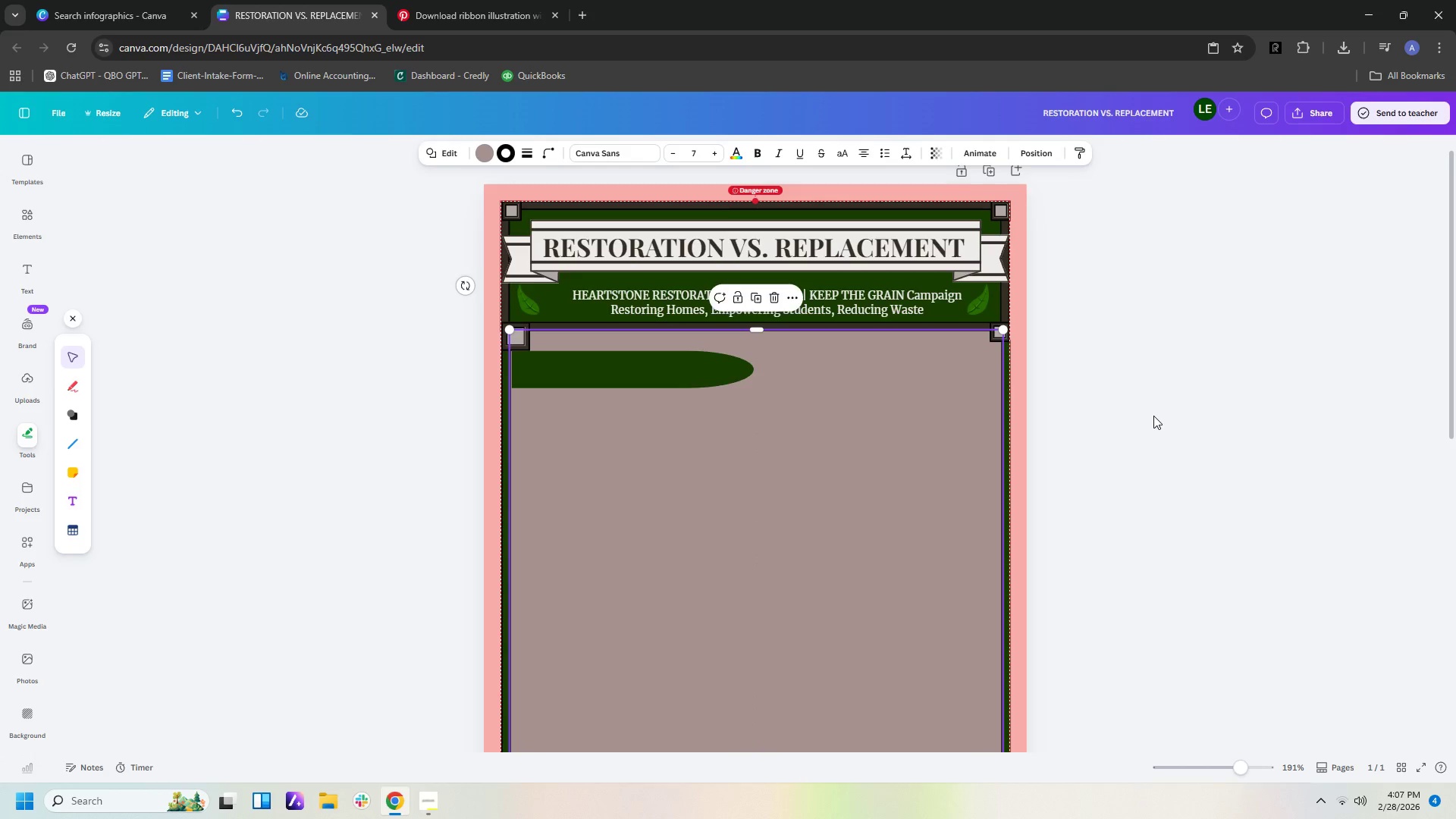 
scroll: coordinate [1153, 416], scroll_direction: down, amount: 9.0
 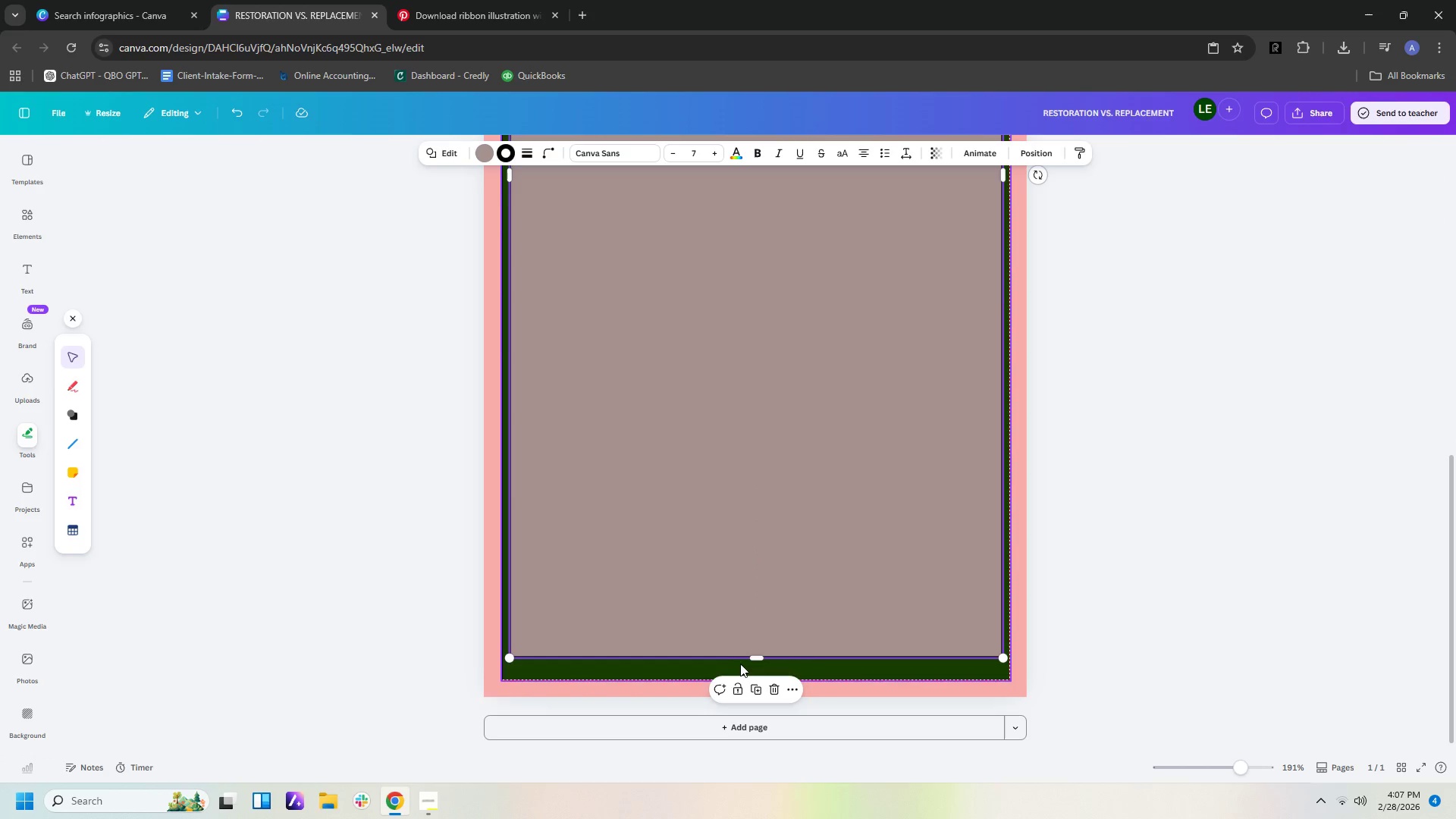 
left_click_drag(start_coordinate=[753, 657], to_coordinate=[751, 672])
 